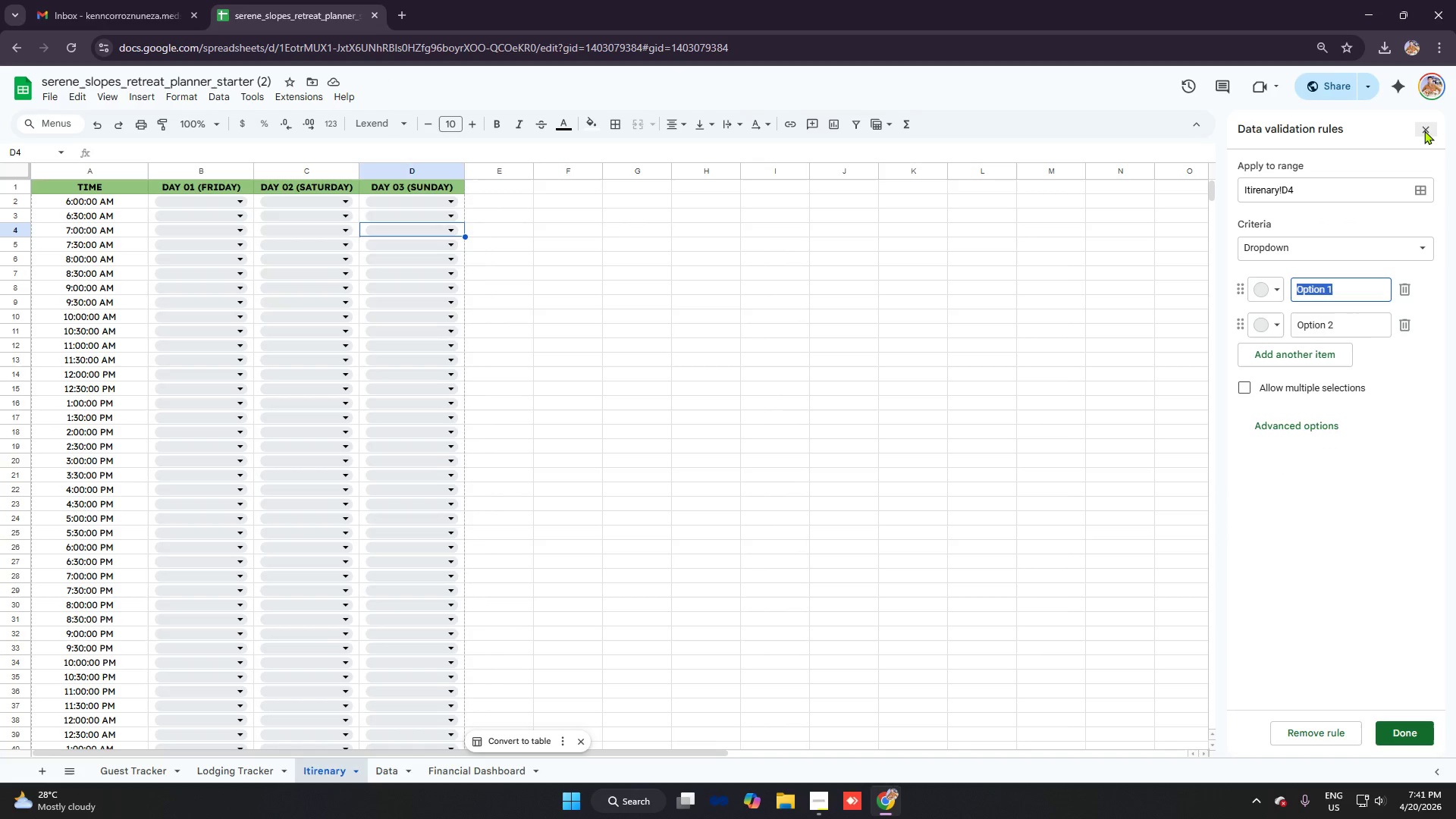 
left_click([1424, 130])
 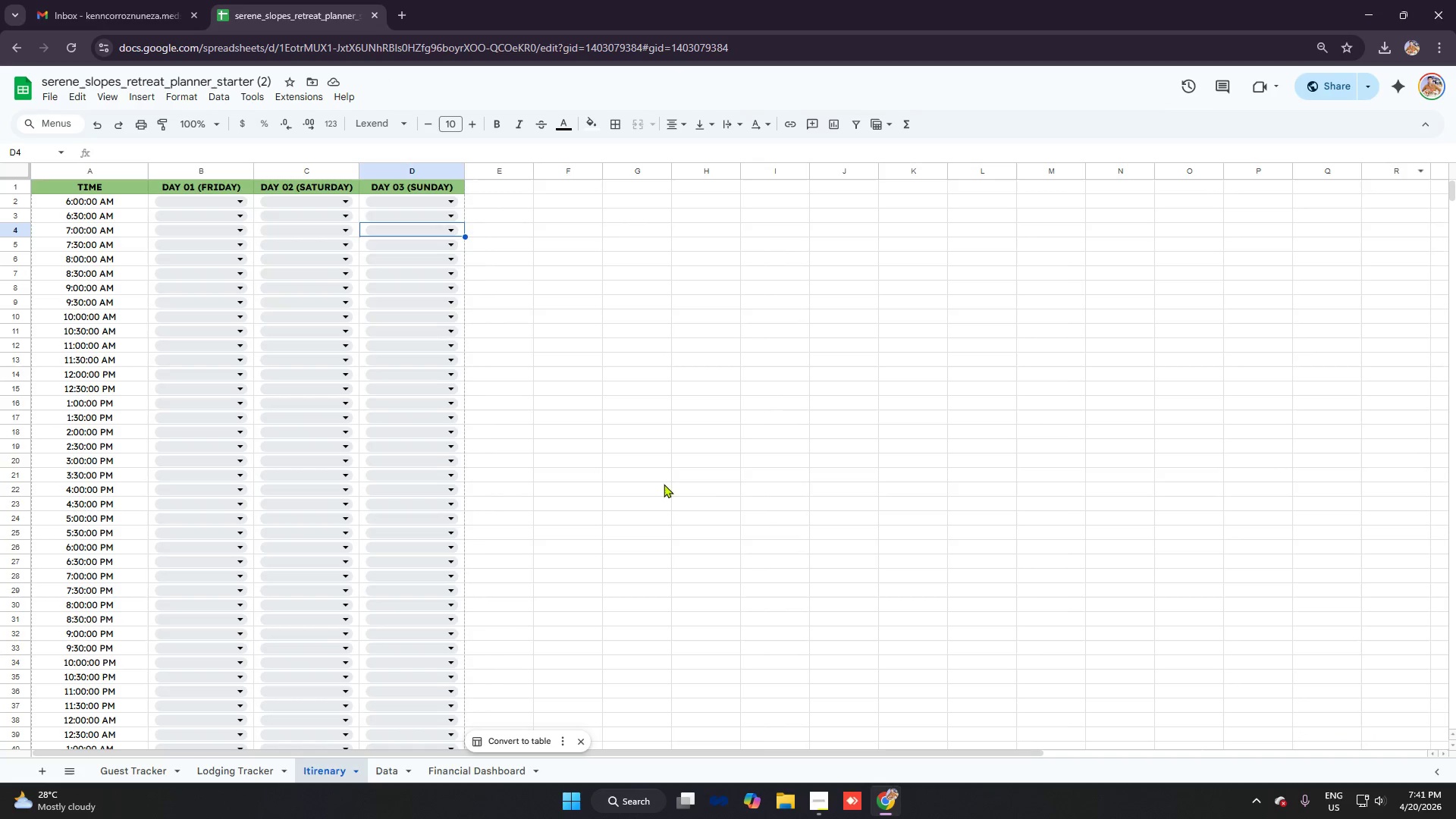 
scroll: coordinate [752, 476], scroll_direction: down, amount: 4.0
 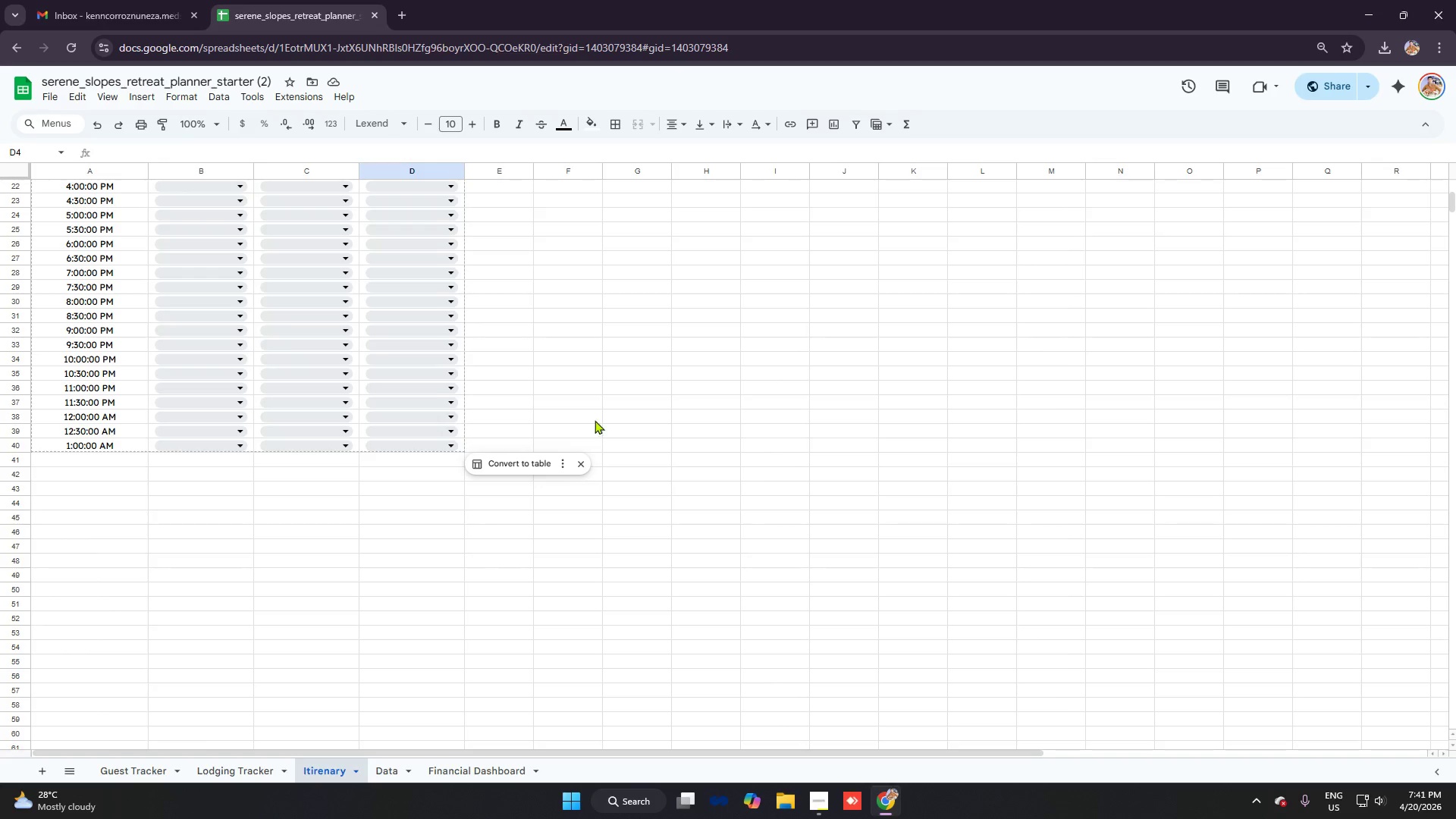 
scroll: coordinate [623, 388], scroll_direction: up, amount: 8.0
 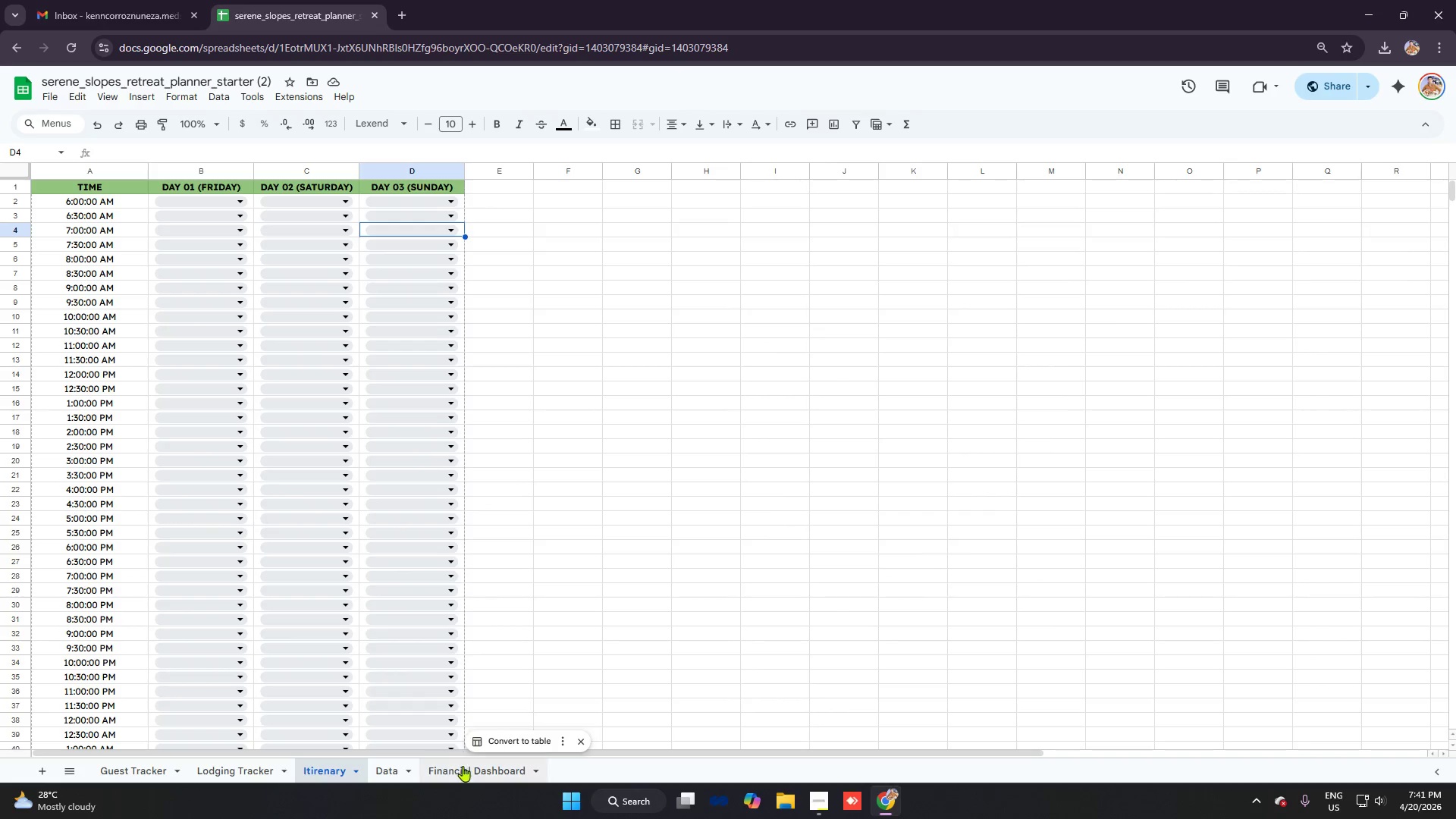 
left_click([467, 768])
 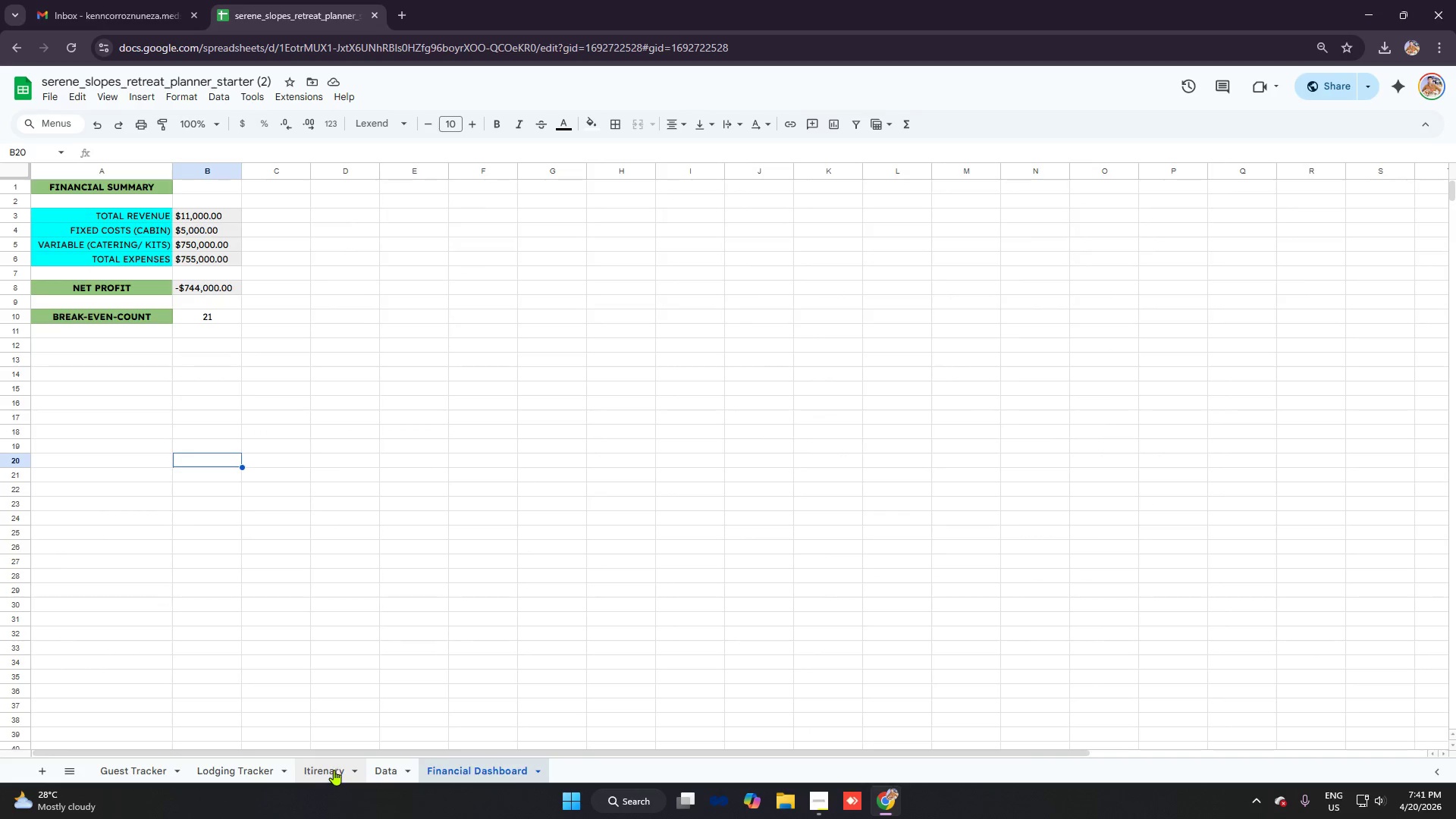 
left_click([379, 767])
 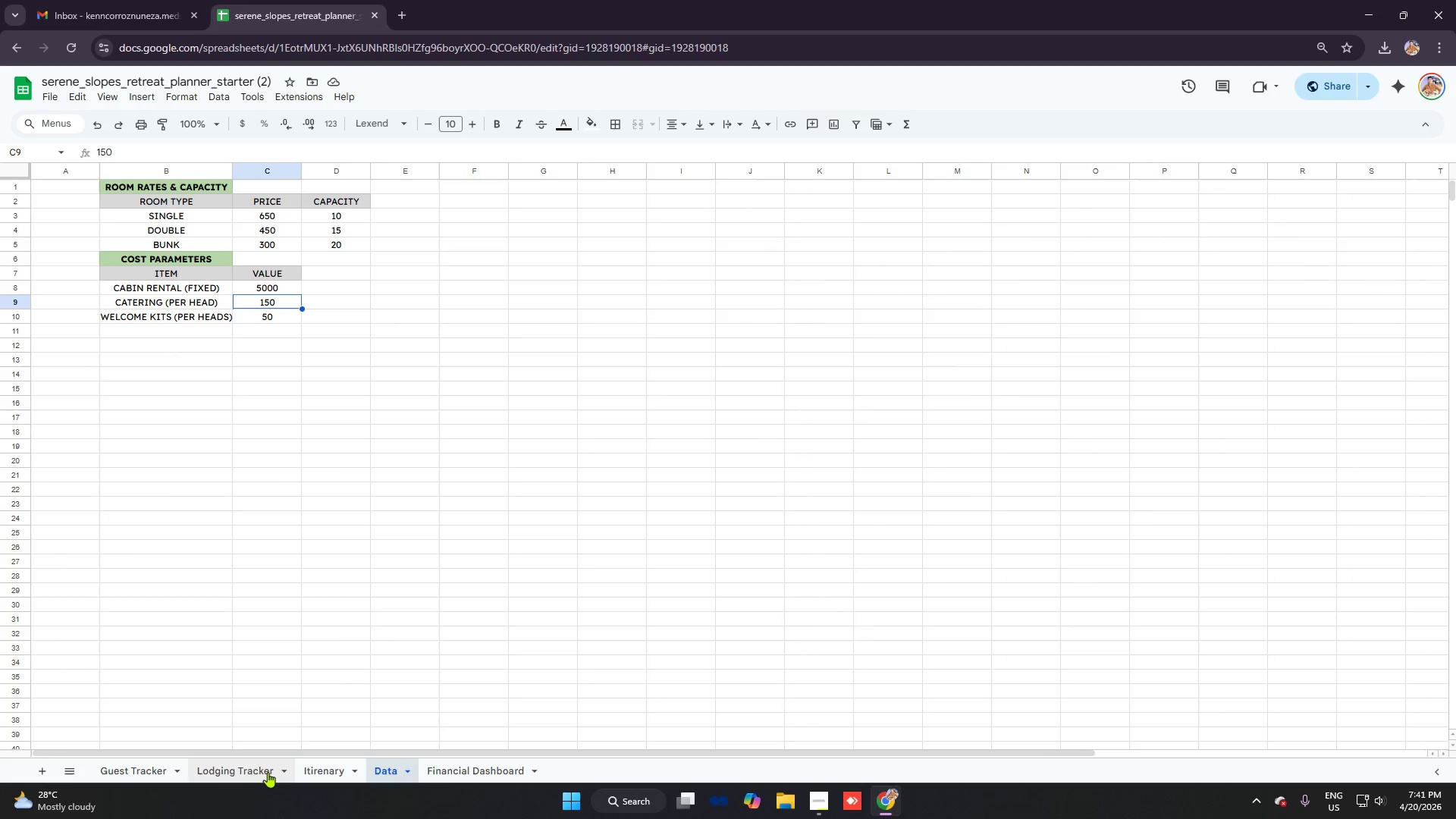 
left_click([219, 767])
 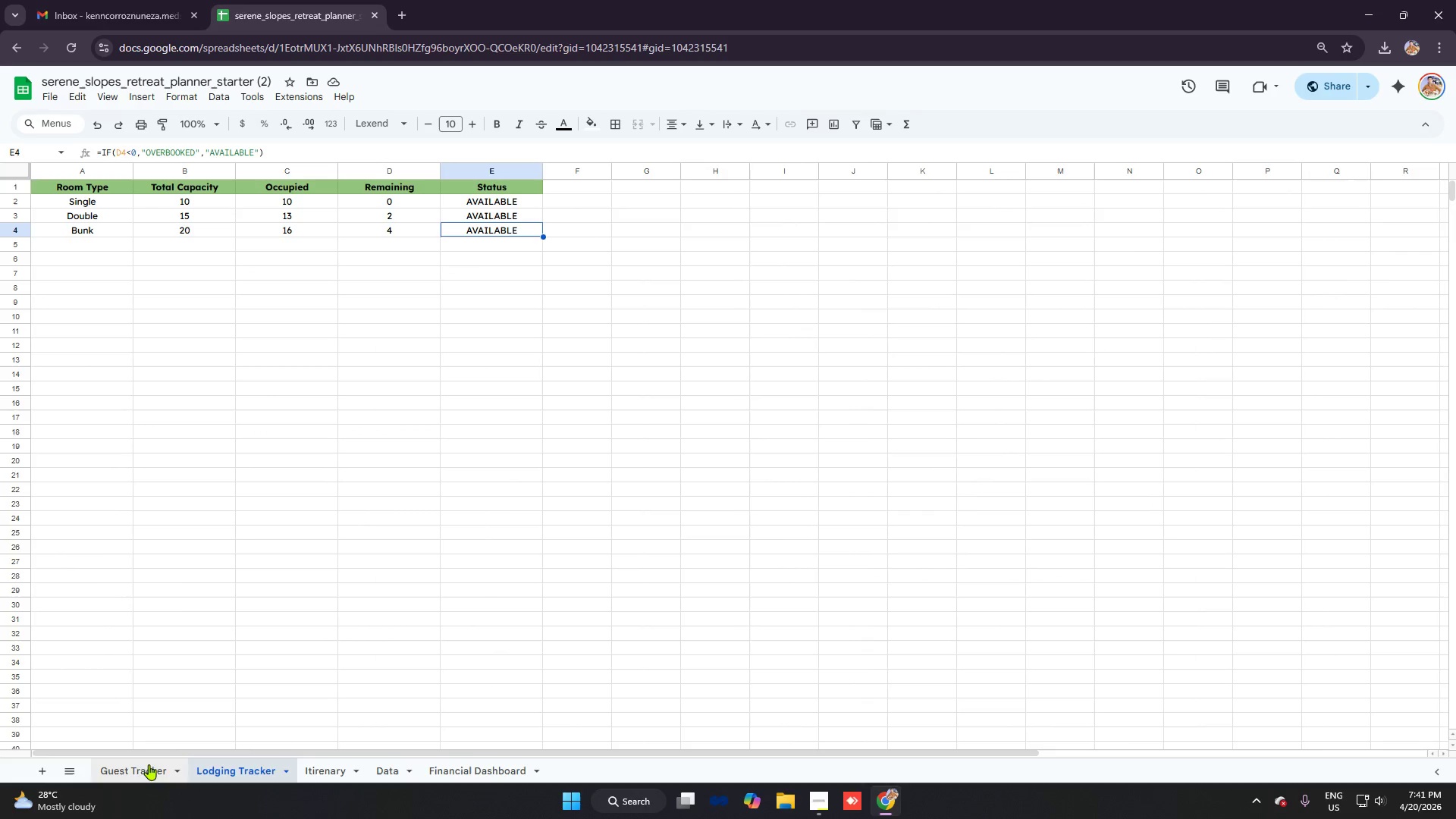 
left_click([139, 769])
 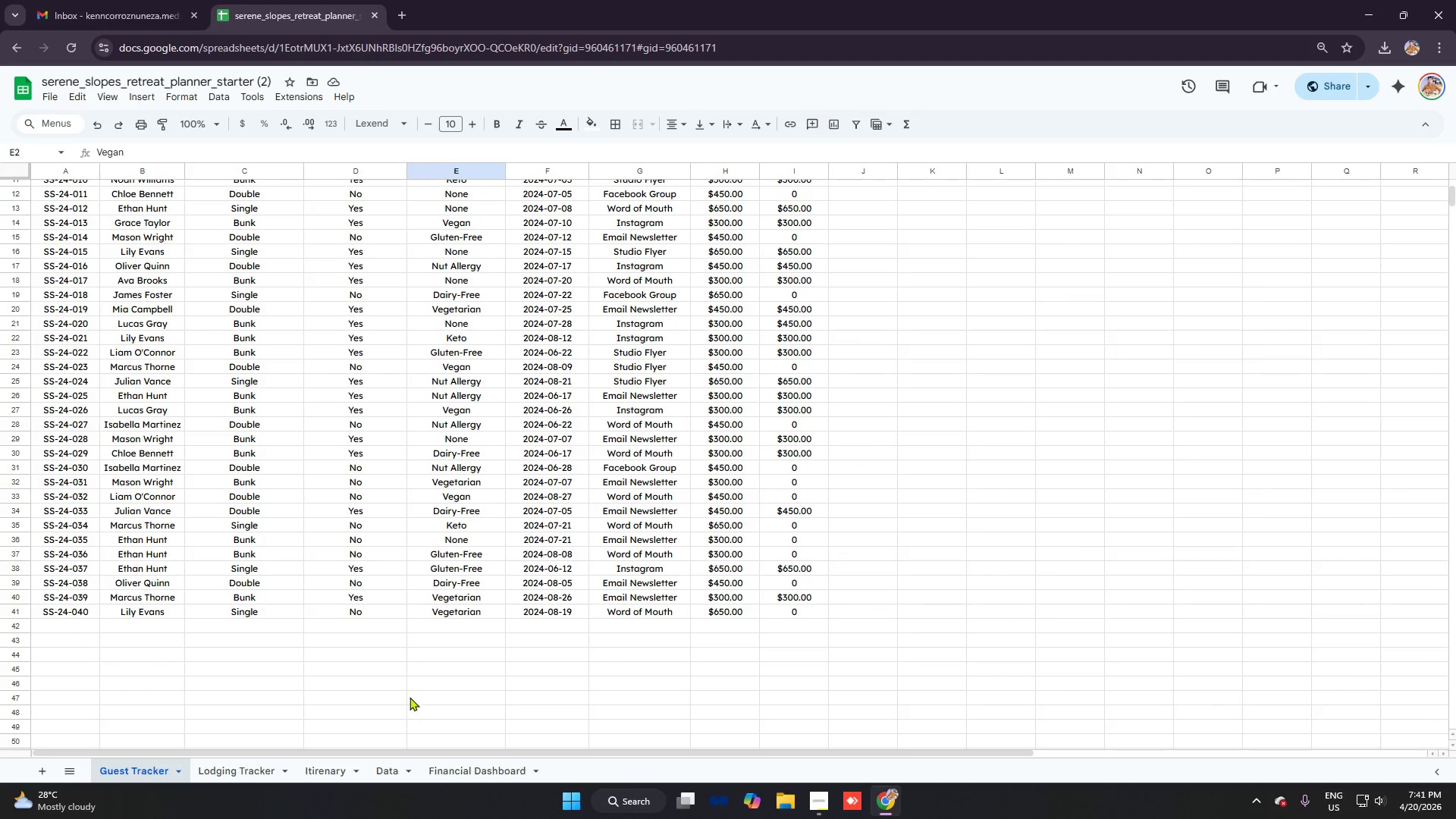 
scroll: coordinate [601, 429], scroll_direction: up, amount: 7.0
 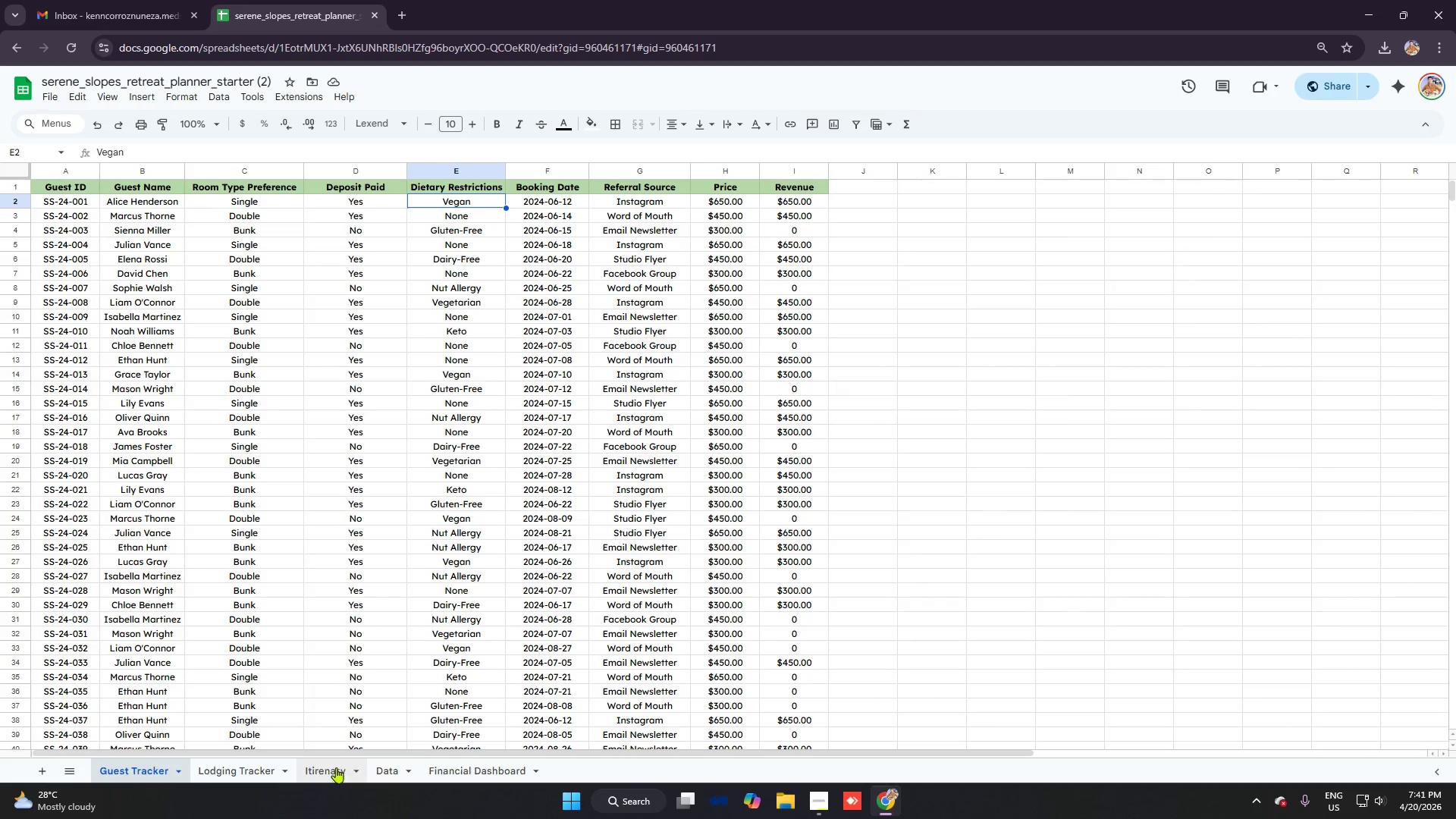 
left_click([325, 767])
 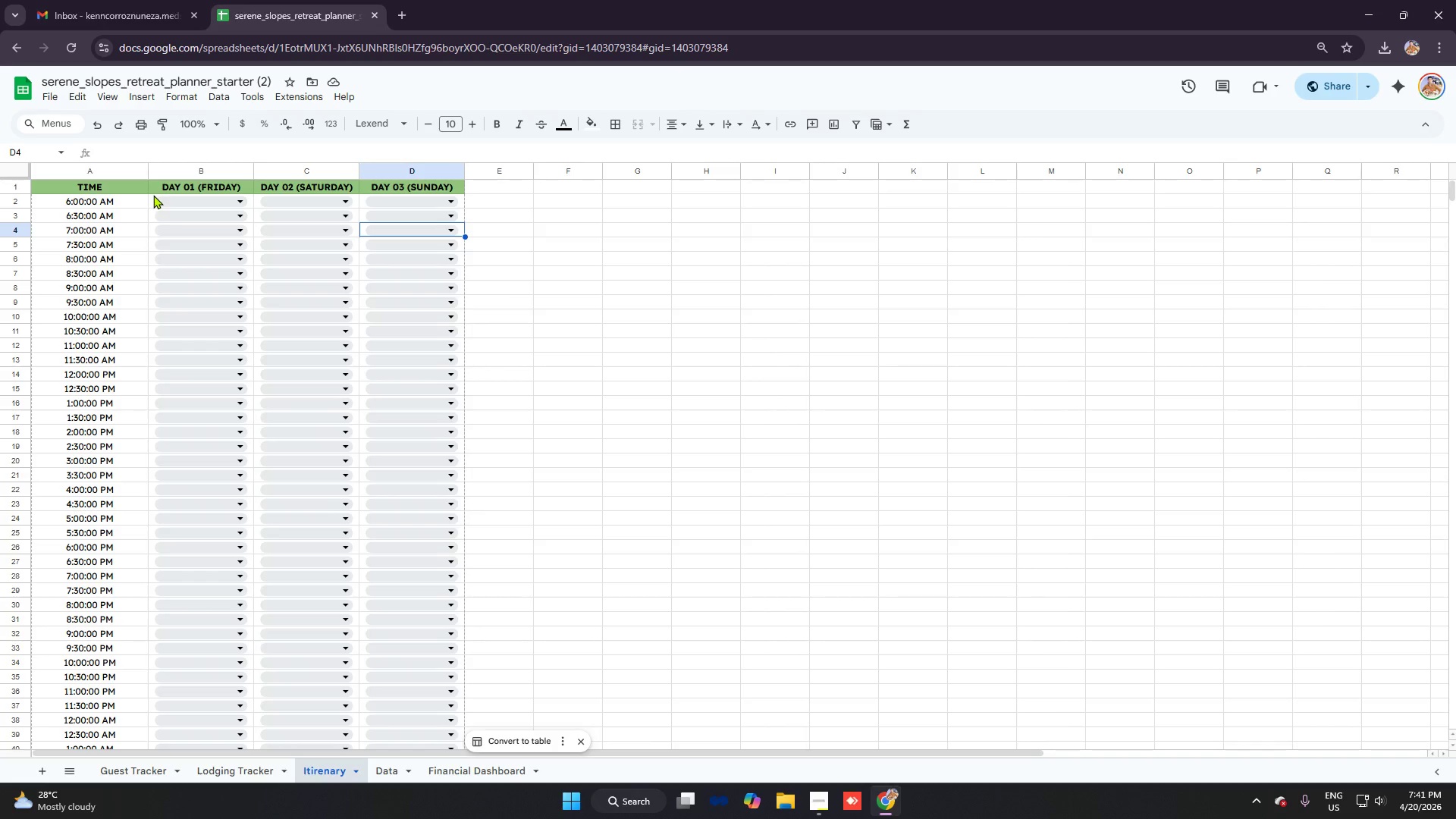 
left_click_drag(start_coordinate=[163, 166], to_coordinate=[388, 174])
 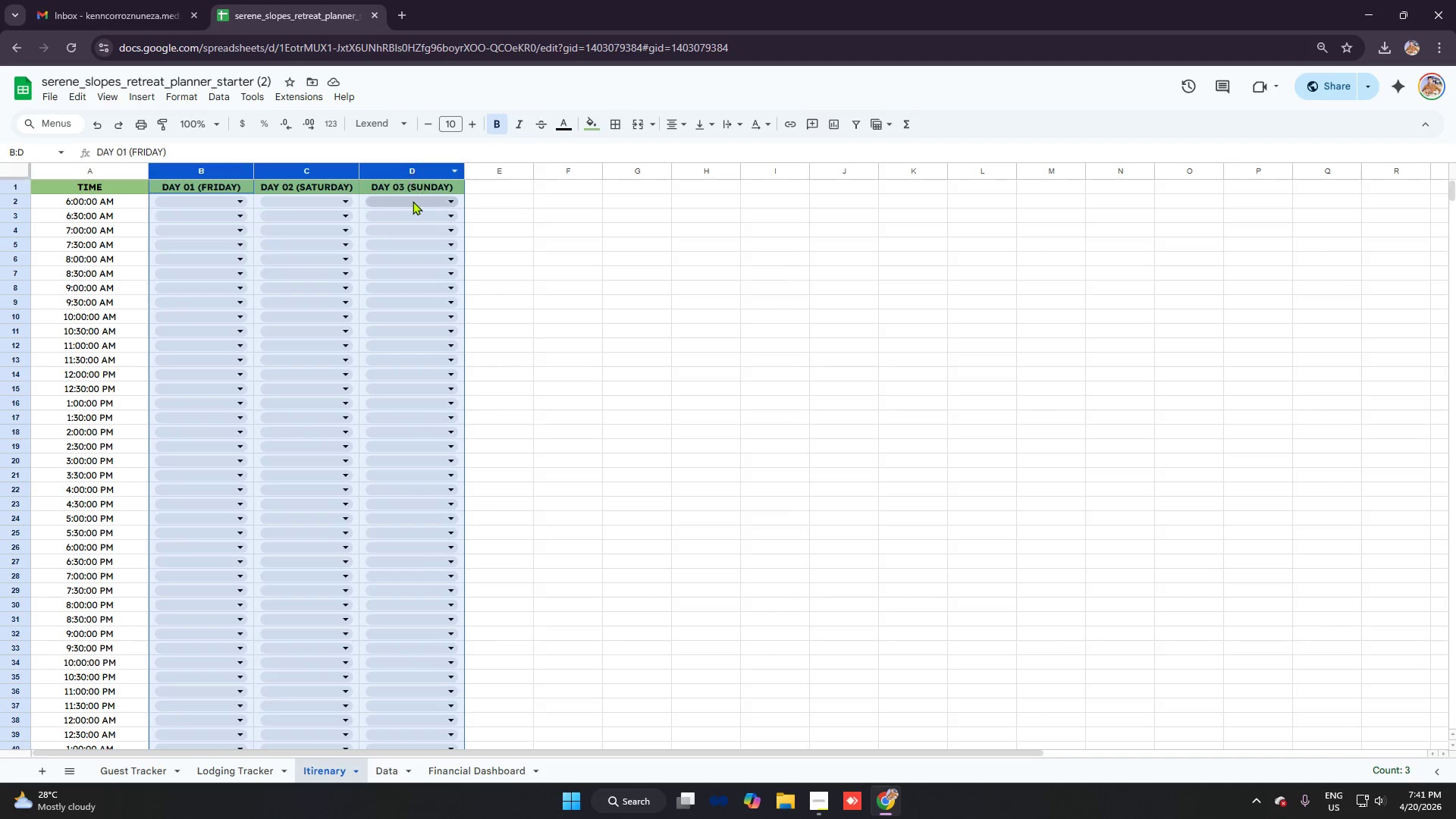 
right_click([401, 199])
 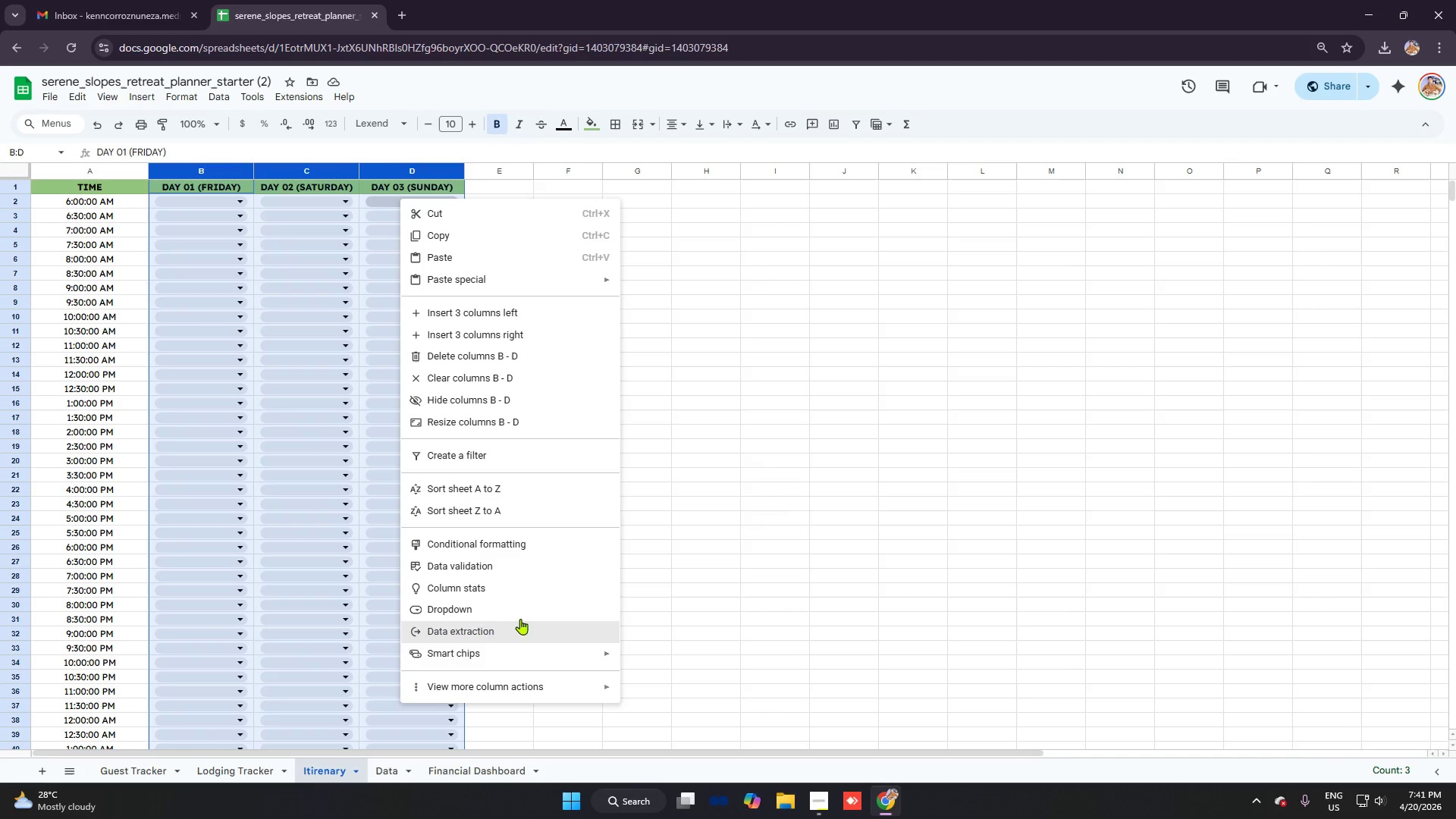 
left_click([519, 617])
 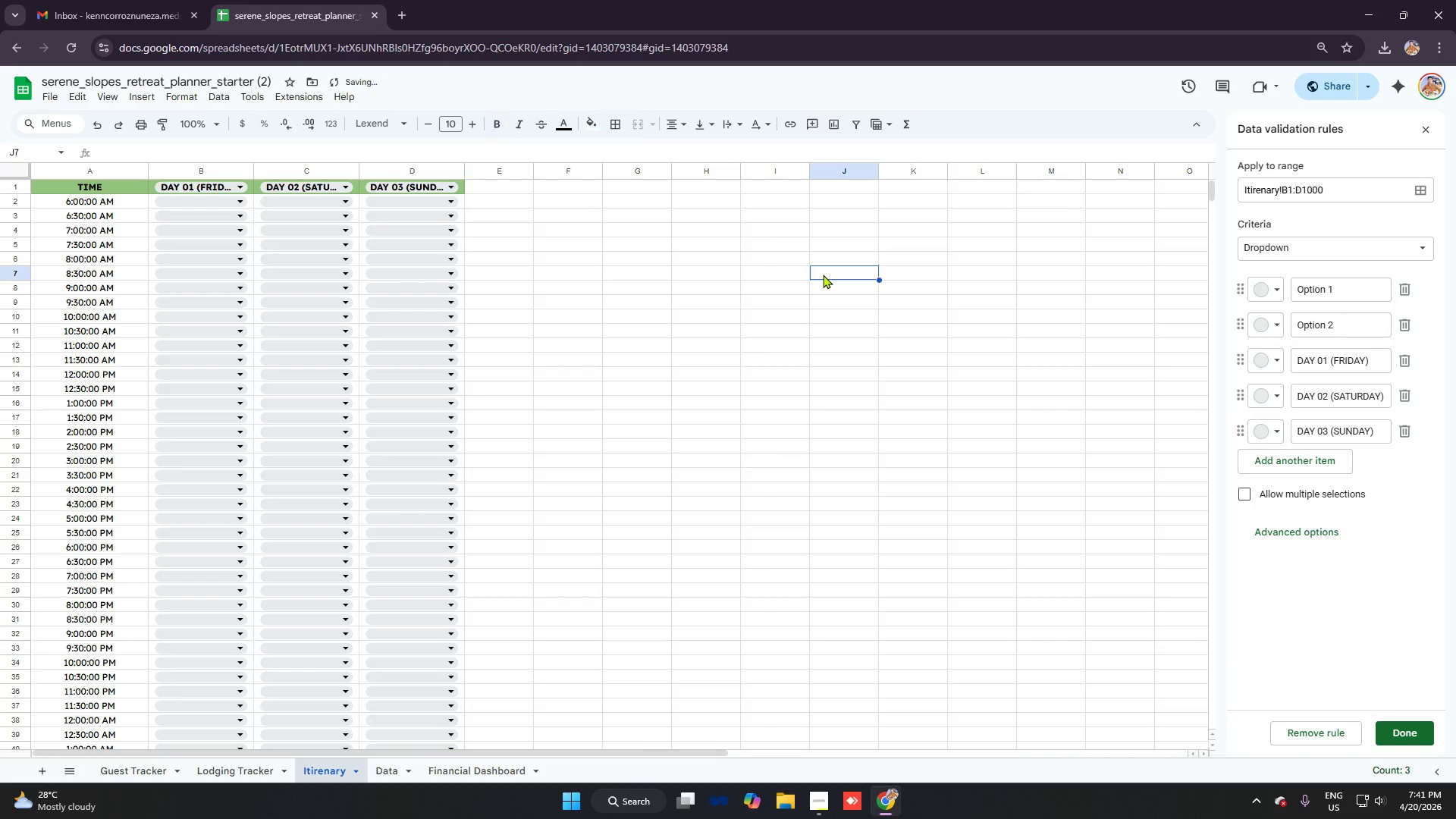 
key(Control+ControlLeft)
 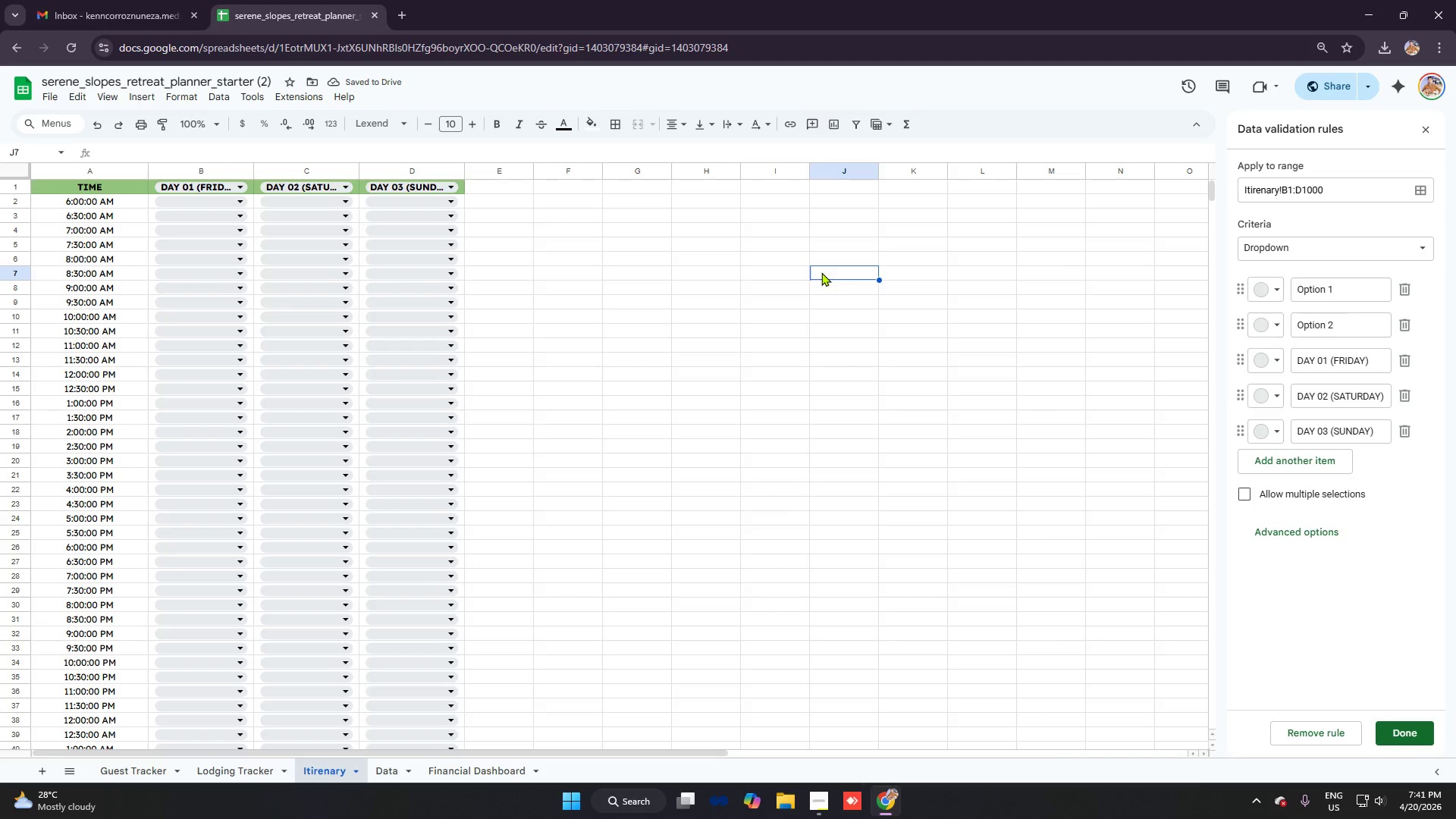 
key(Control+Z)
 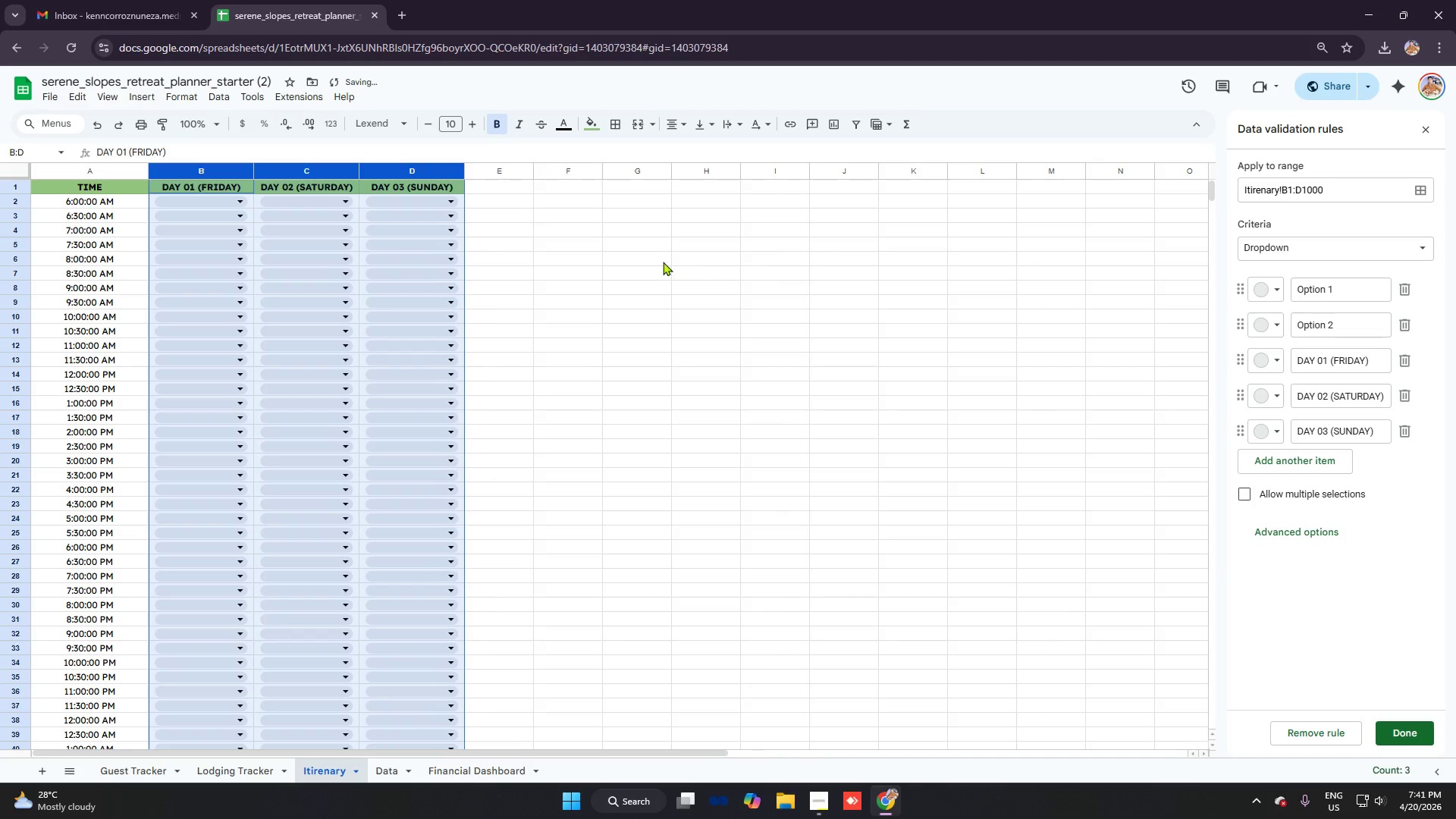 
left_click([659, 260])
 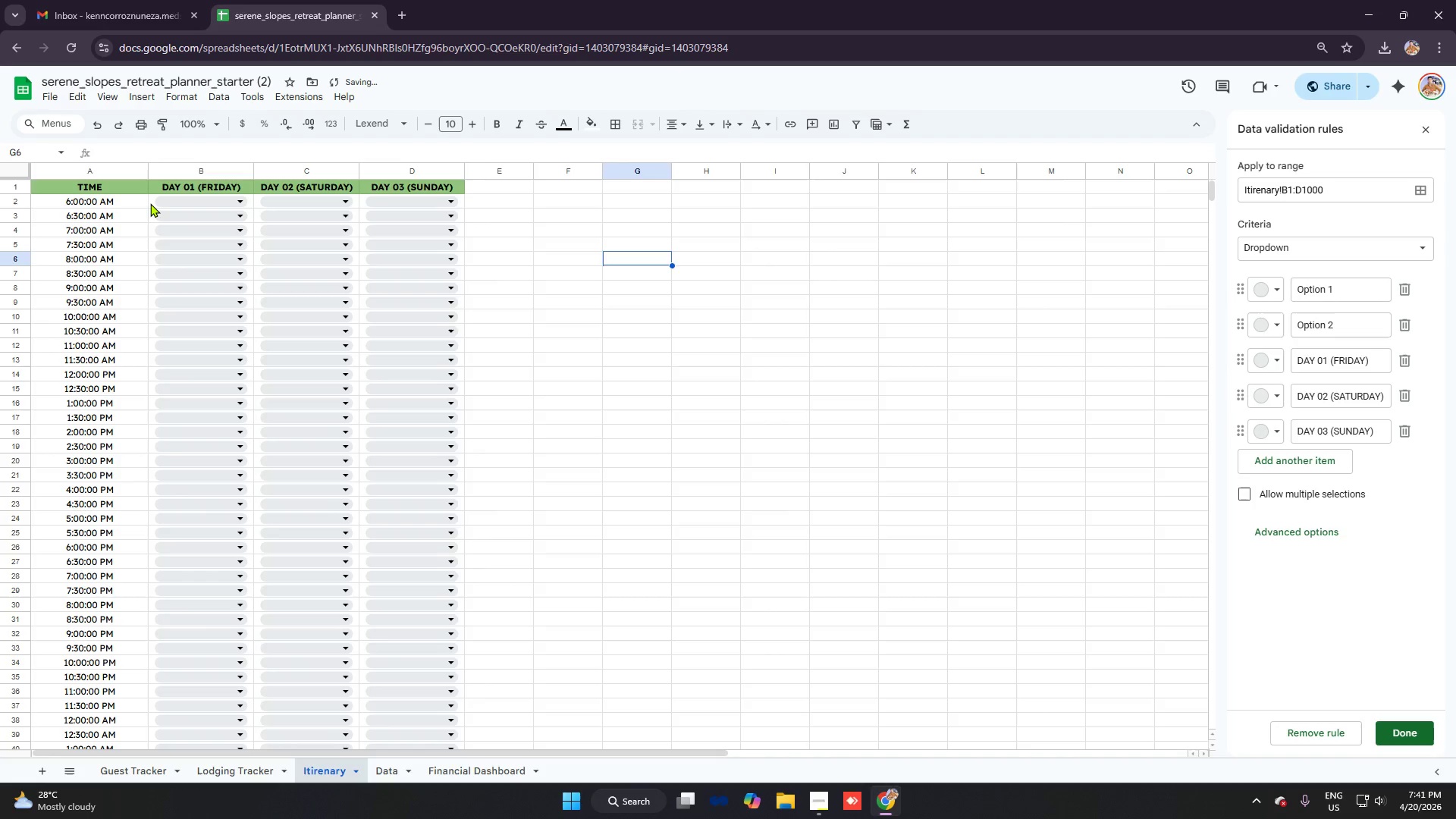 
left_click_drag(start_coordinate=[150, 203], to_coordinate=[439, 597])
 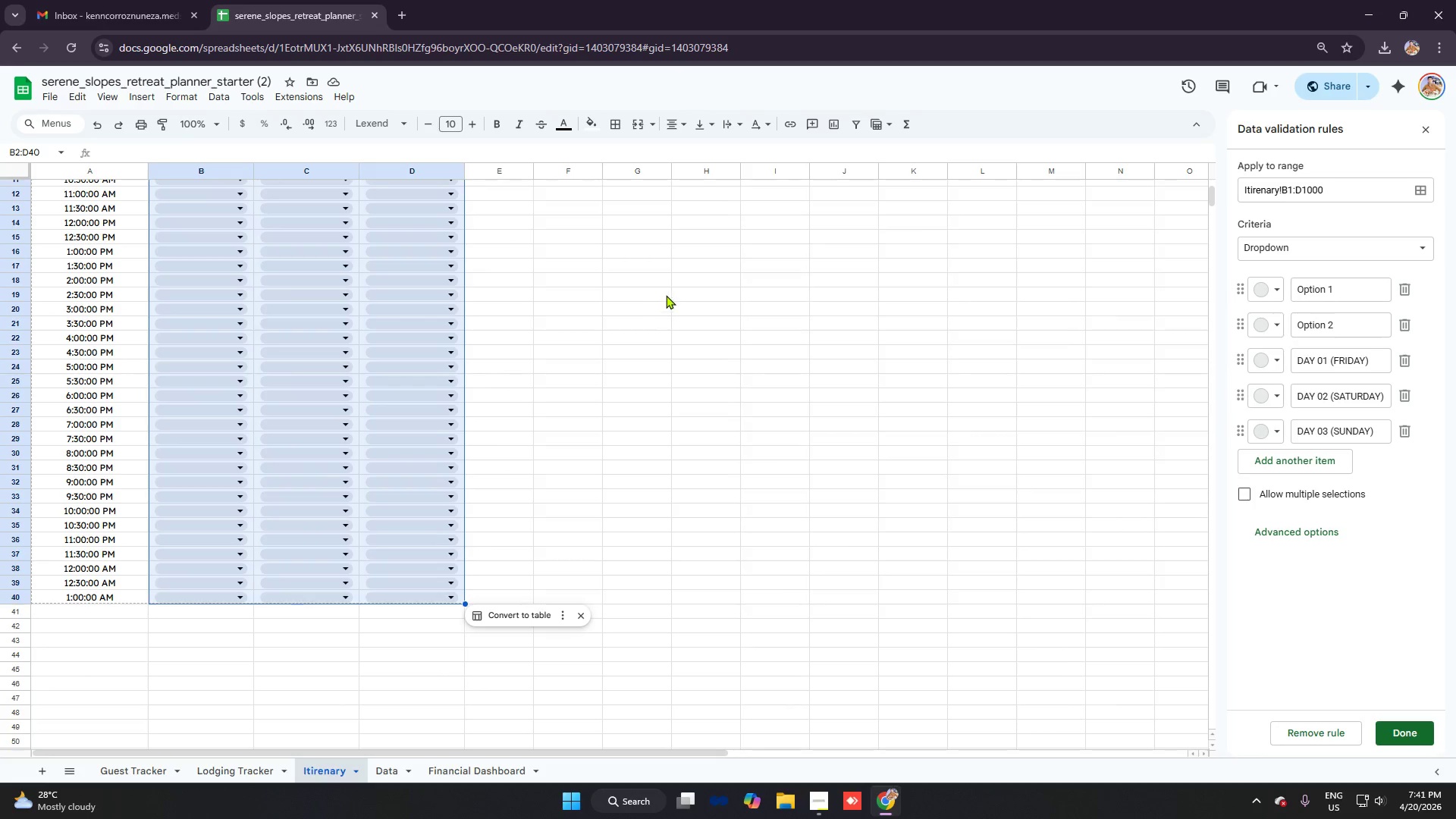 
scroll: coordinate [321, 514], scroll_direction: down, amount: 2.0
 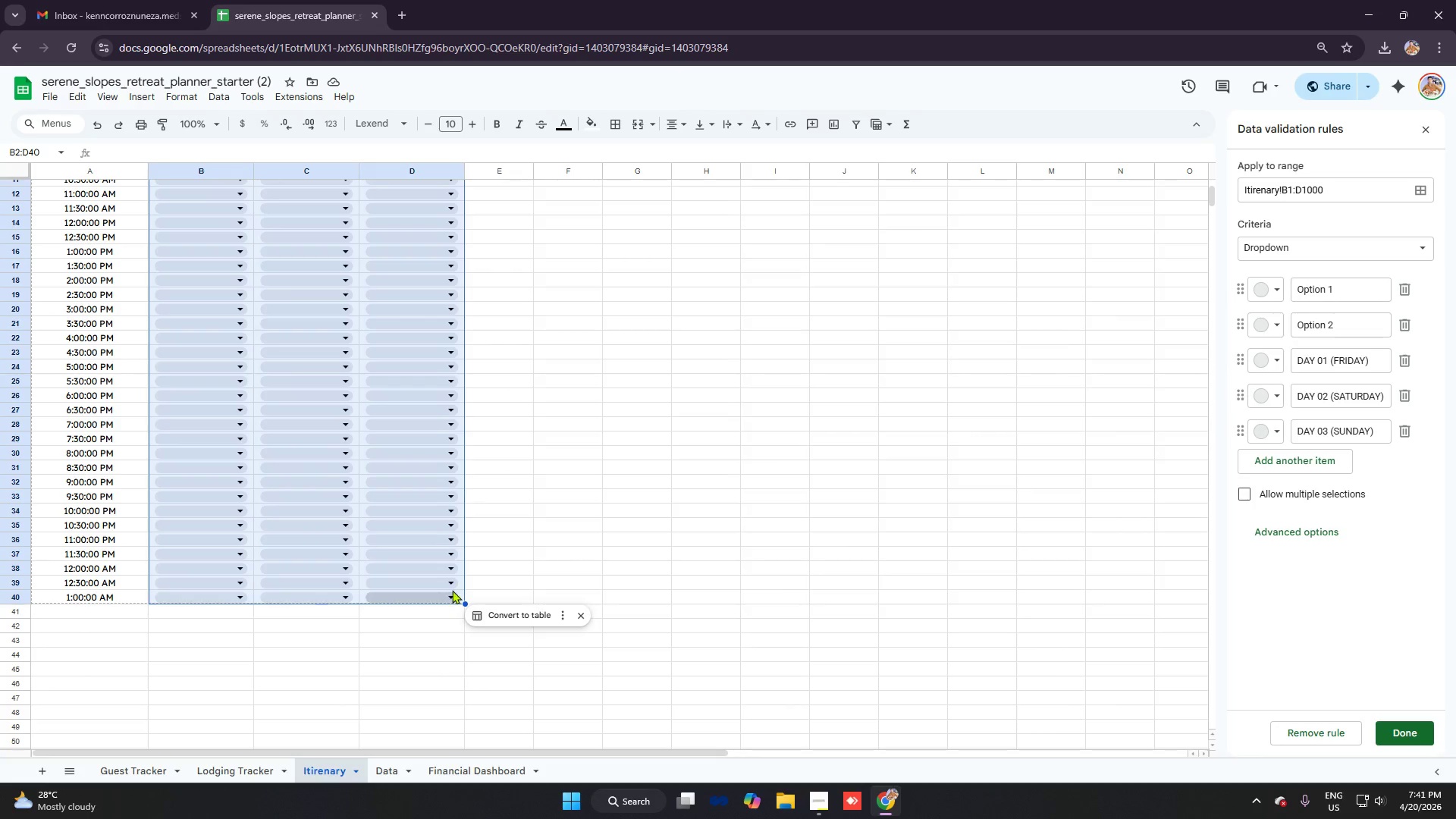 
scroll: coordinate [582, 293], scroll_direction: up, amount: 8.0
 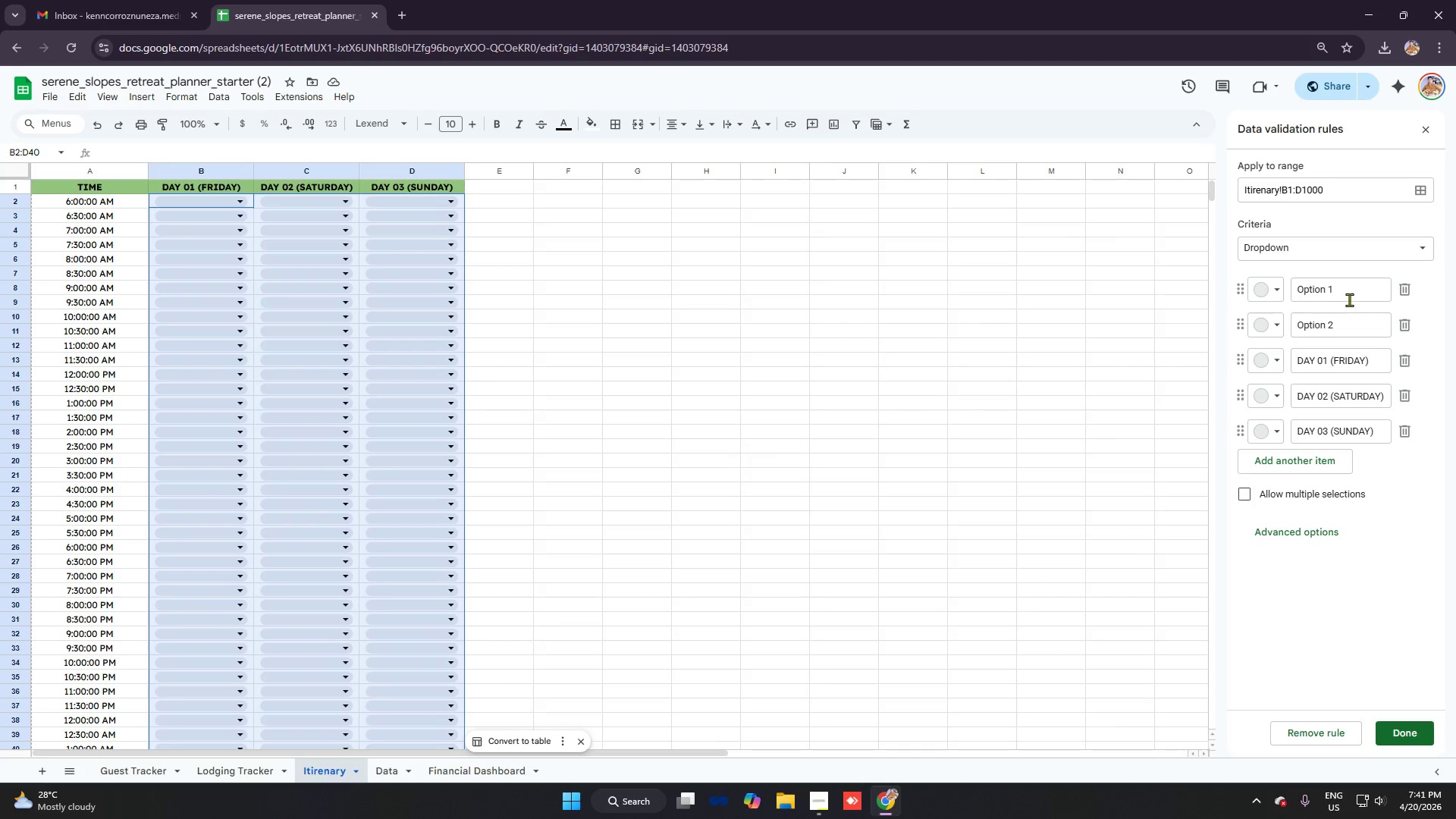 
left_click_drag(start_coordinate=[1354, 291], to_coordinate=[1266, 280])
 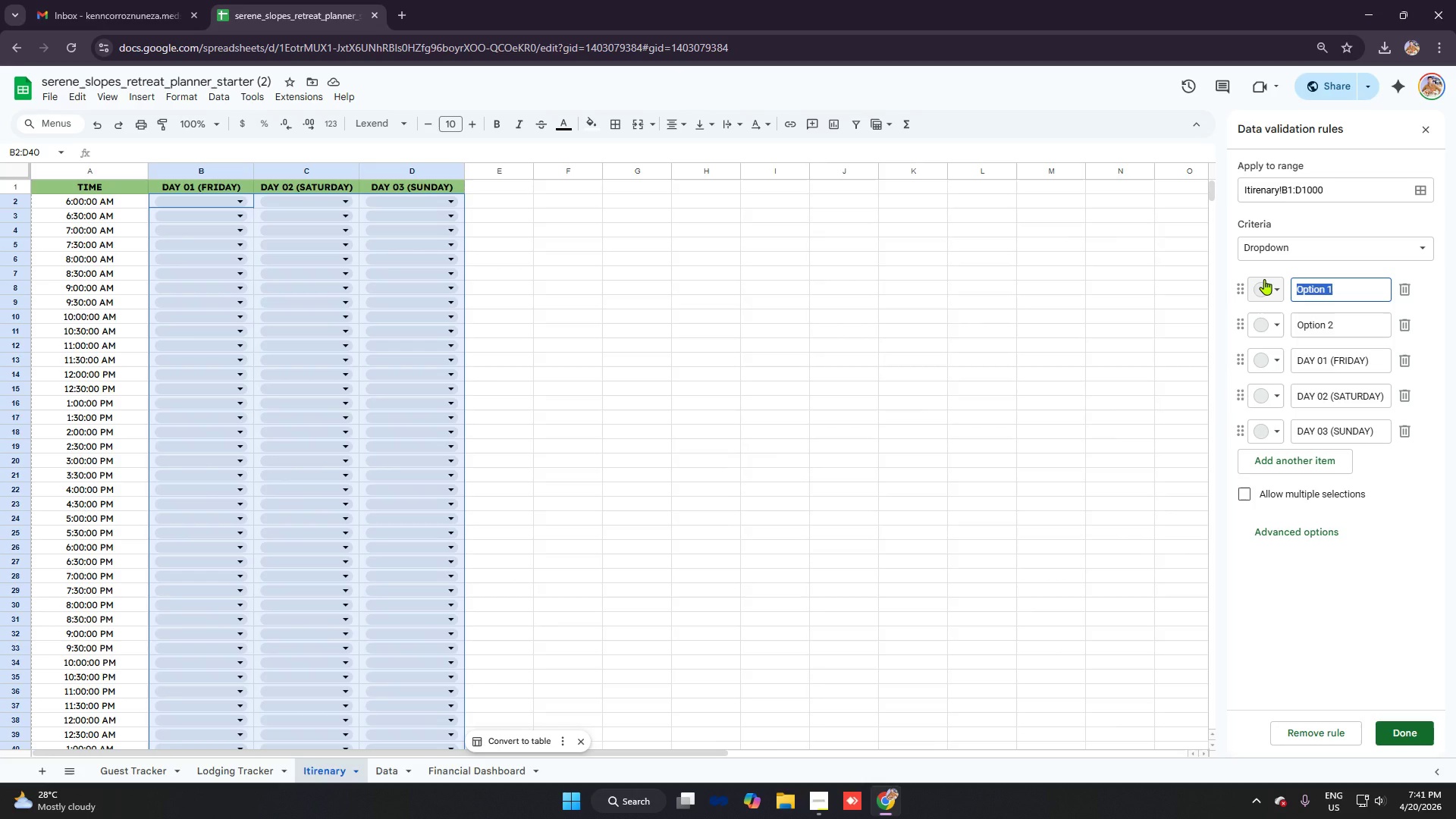 
type(Mat Pilates)
 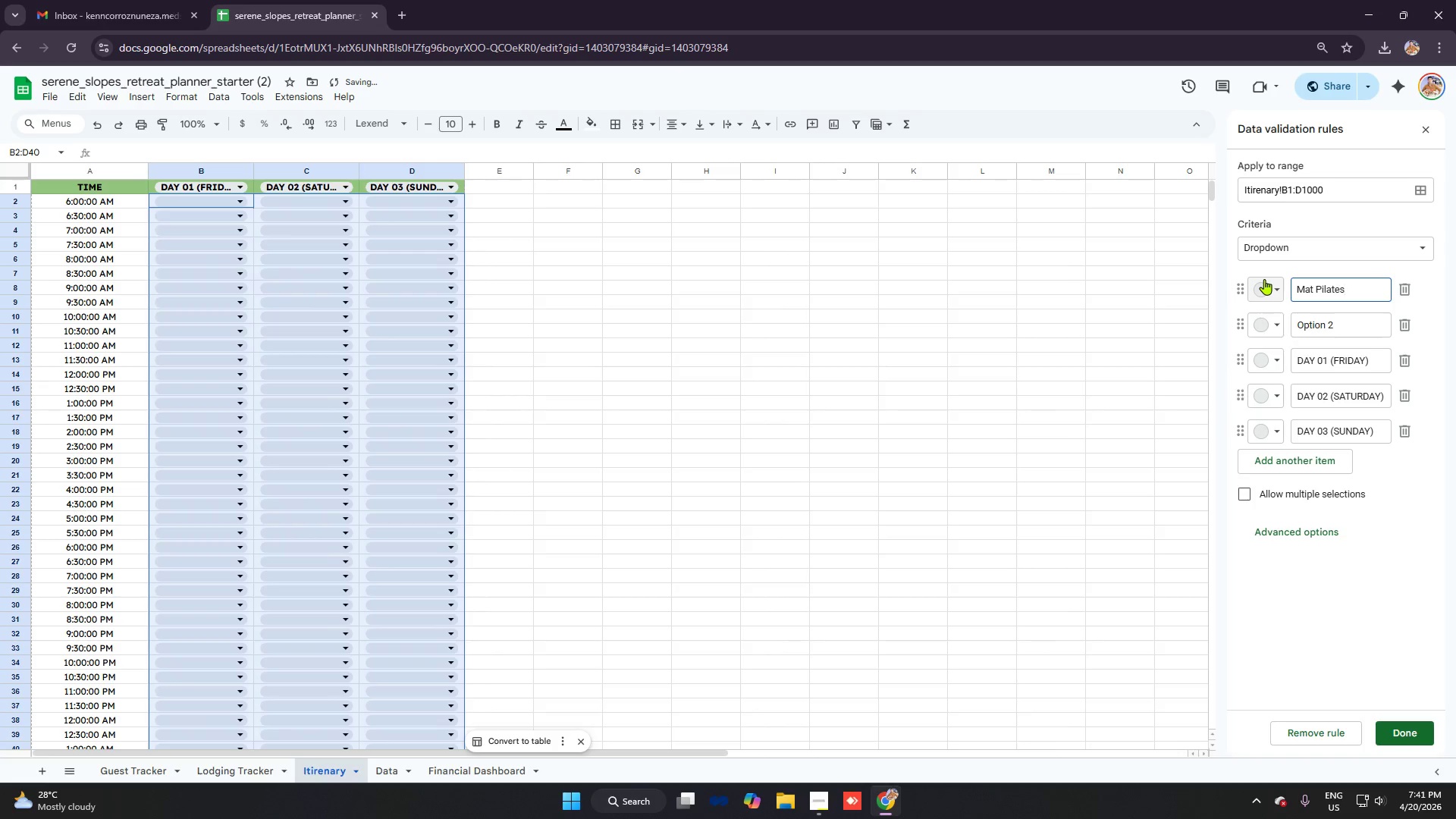 
key(Enter)
 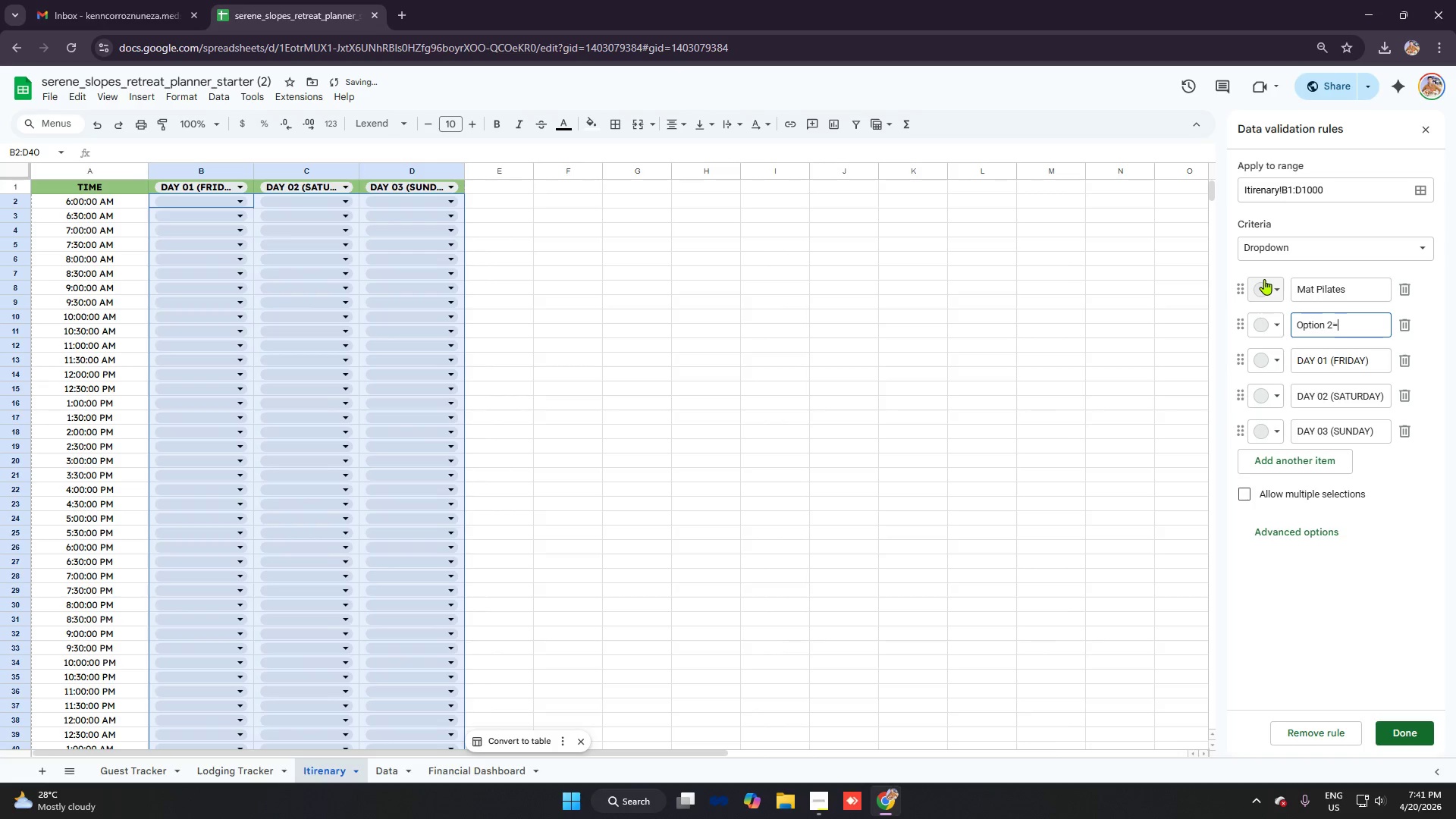 
type(=)
key(Backspace)
key(Backspace)
key(Backspace)
key(Backspace)
type(Guided Hike)
 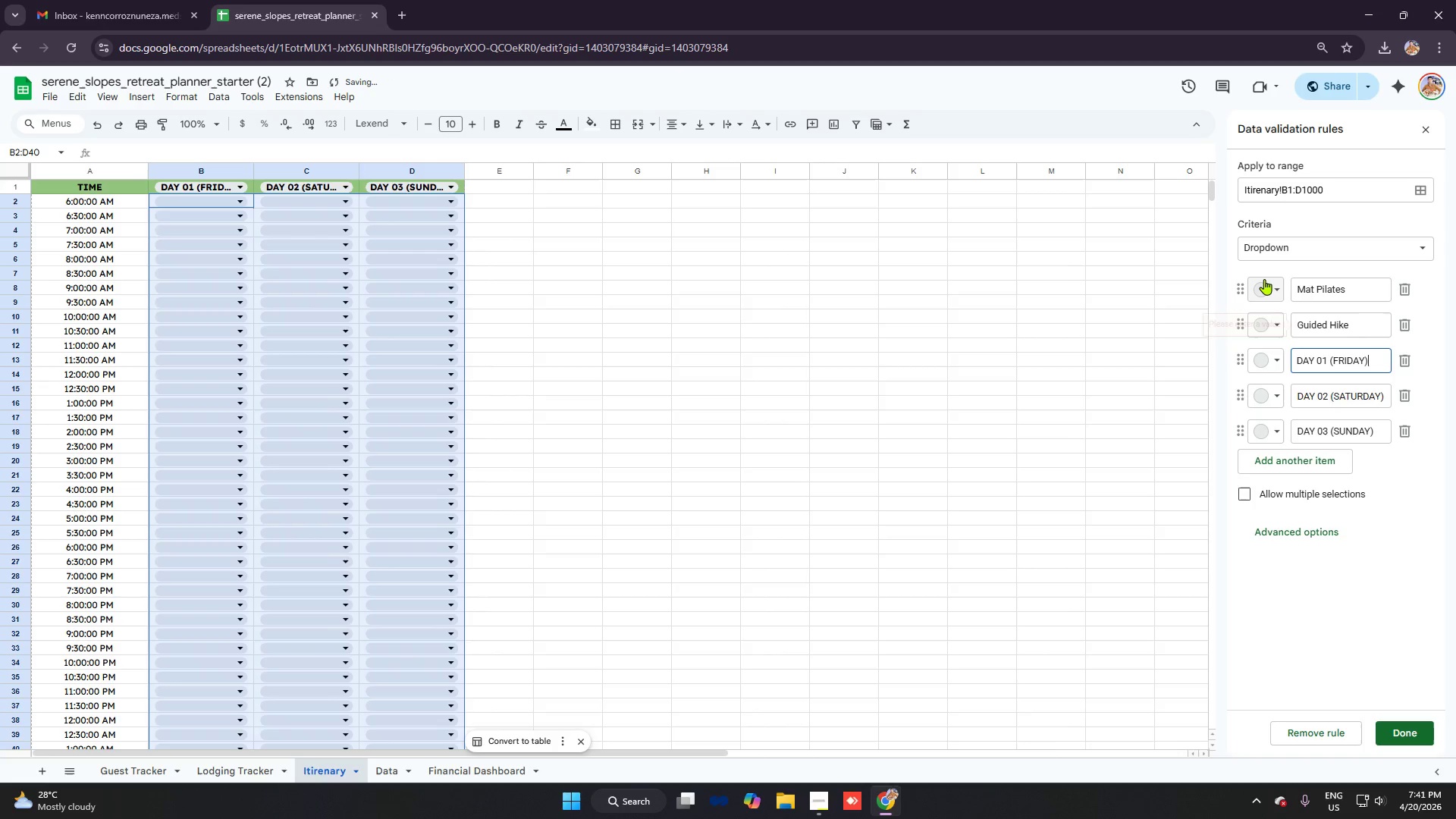 
key(Enter)
 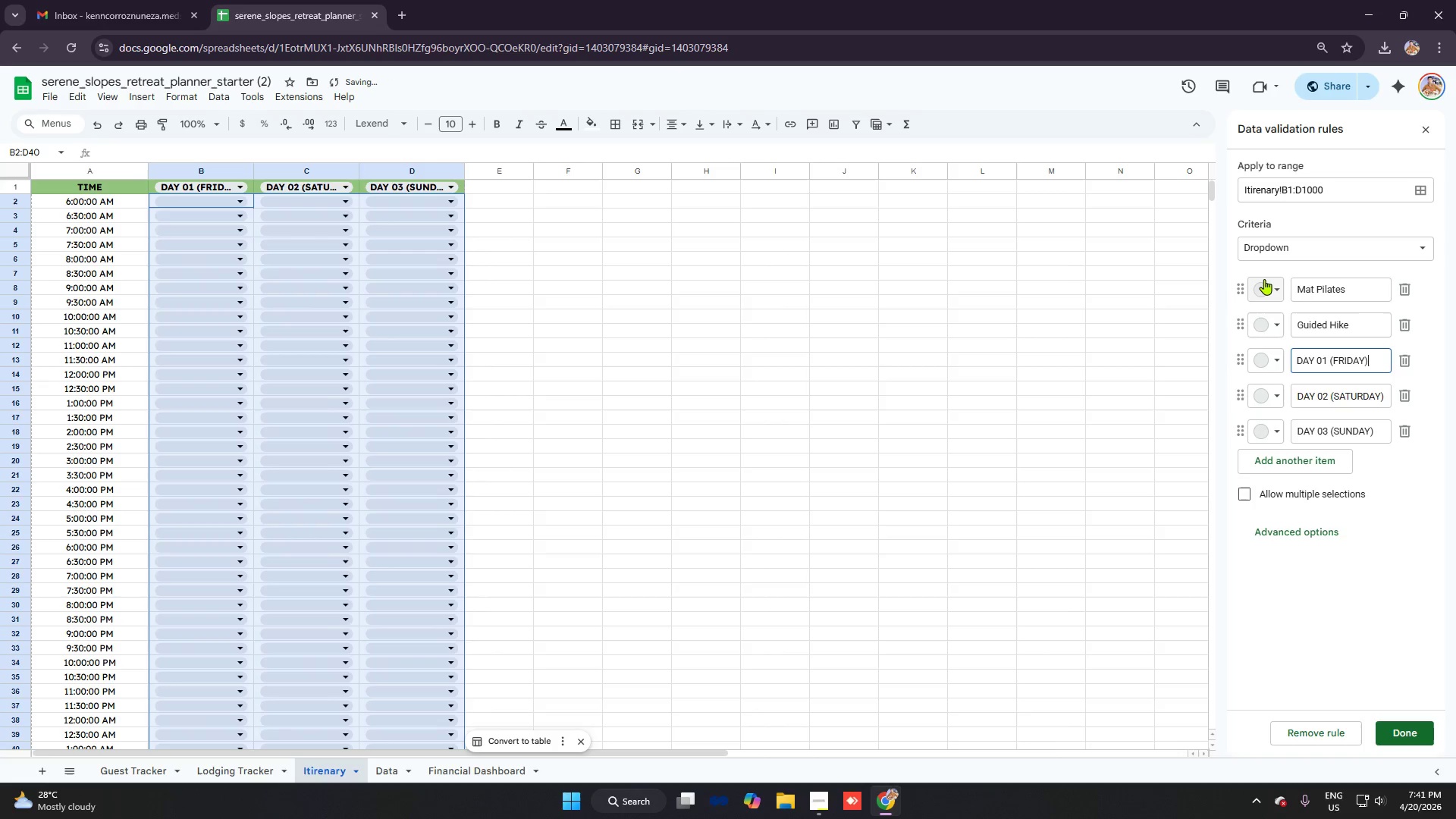 
hold_key(key=Backspace, duration=1.19)
 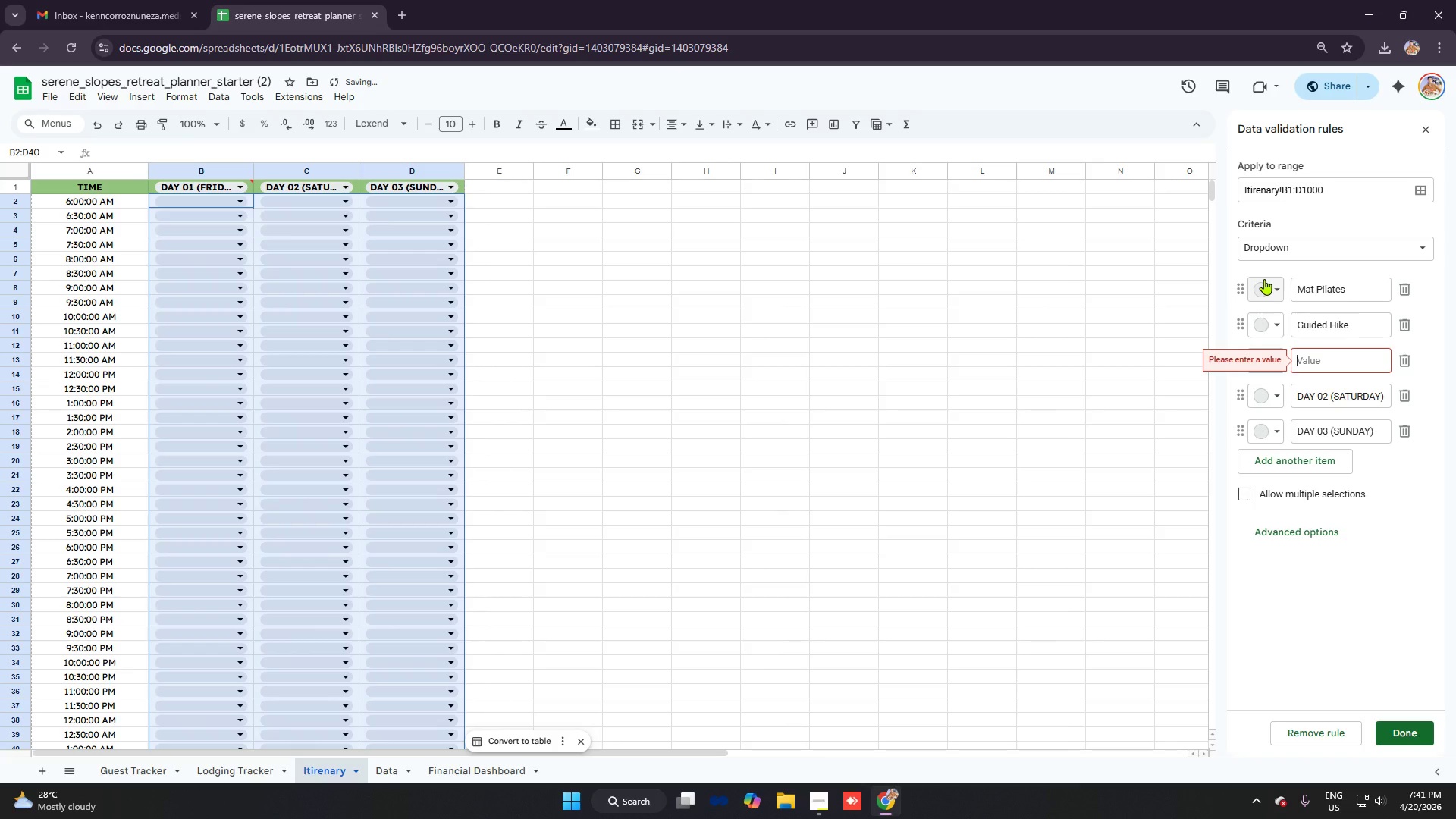 
type(Meditt)
key(Backspace)
type(ation)
 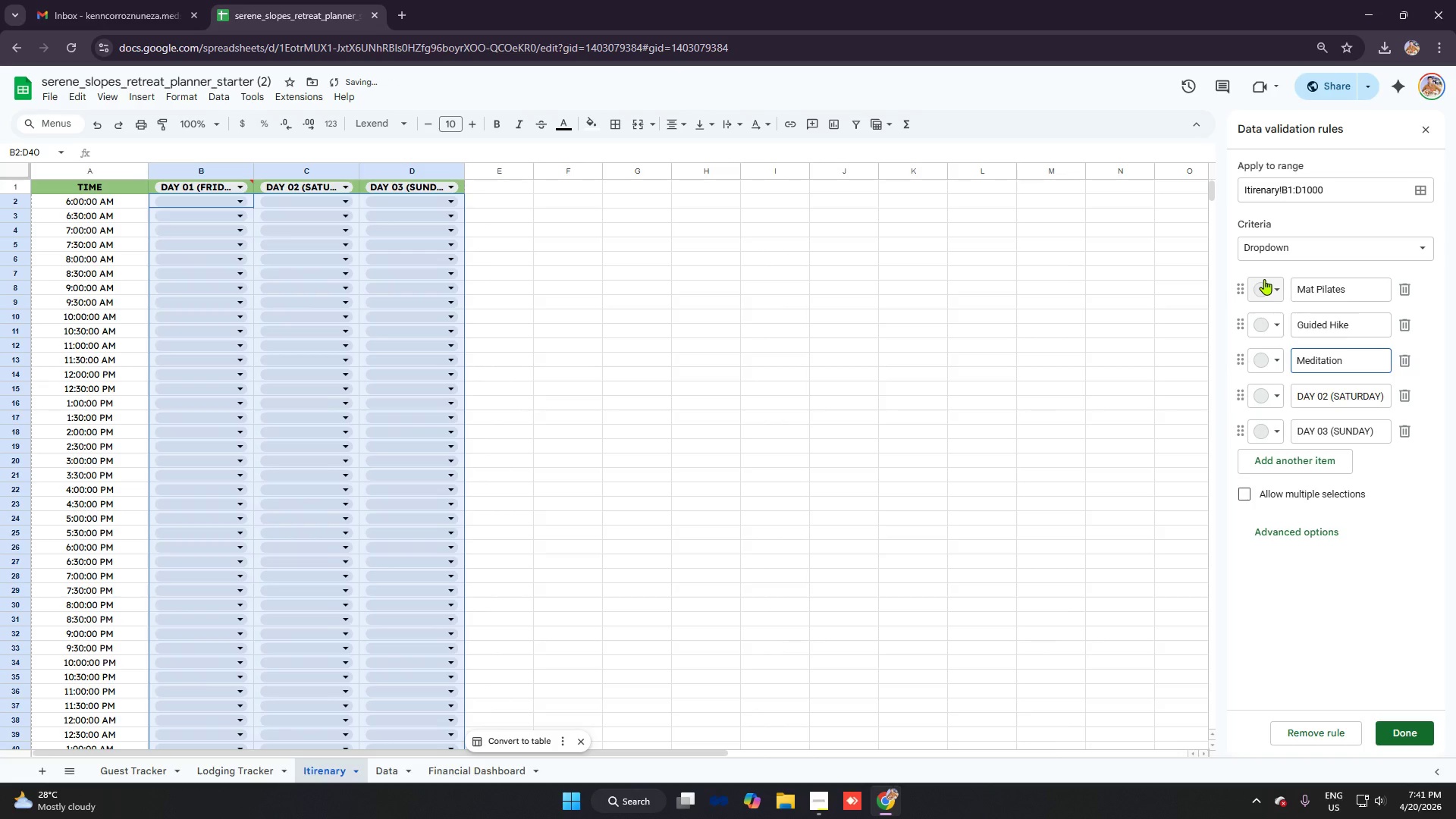 
key(Enter)
 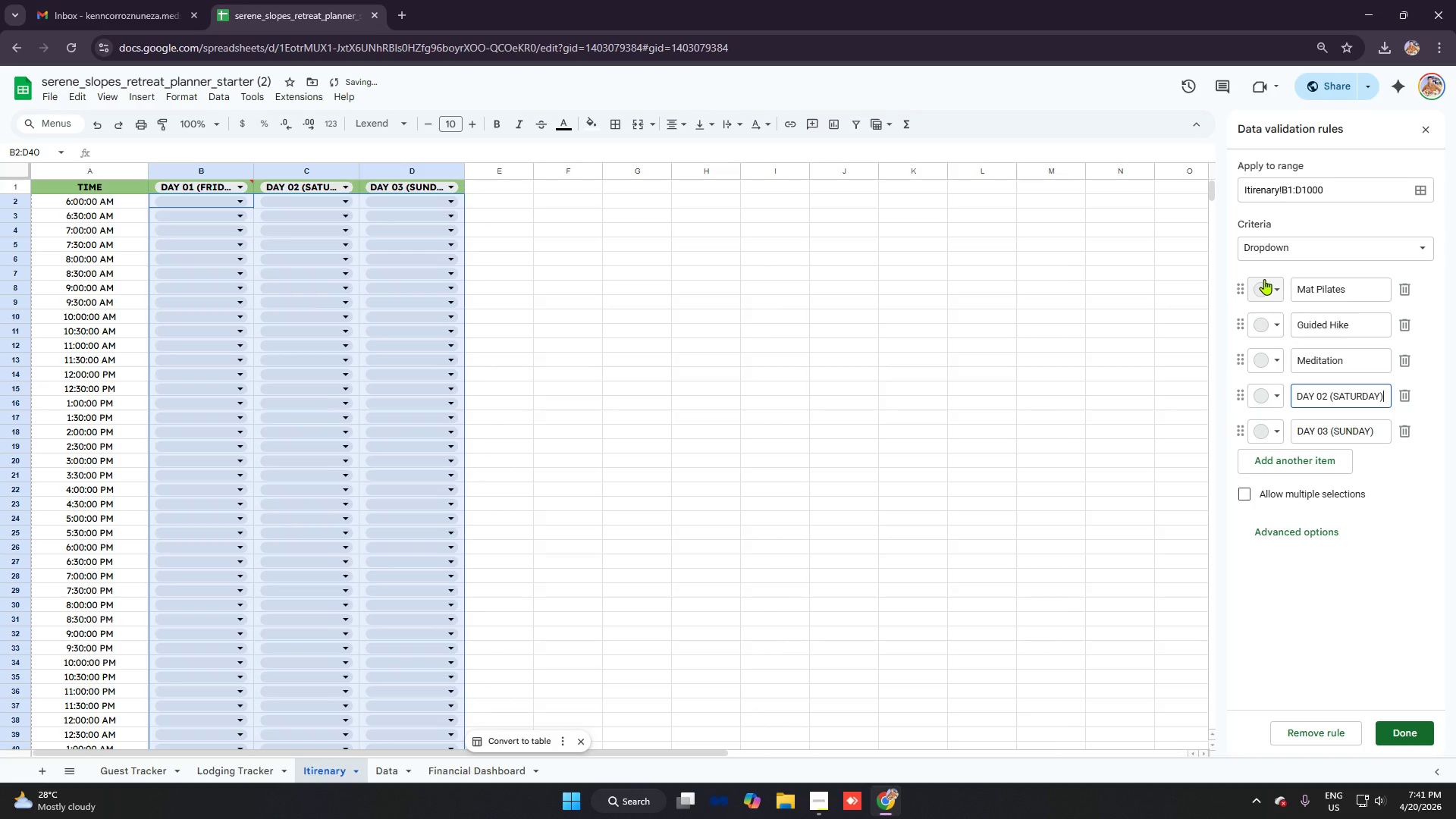 
hold_key(key=Backspace, duration=1.38)
 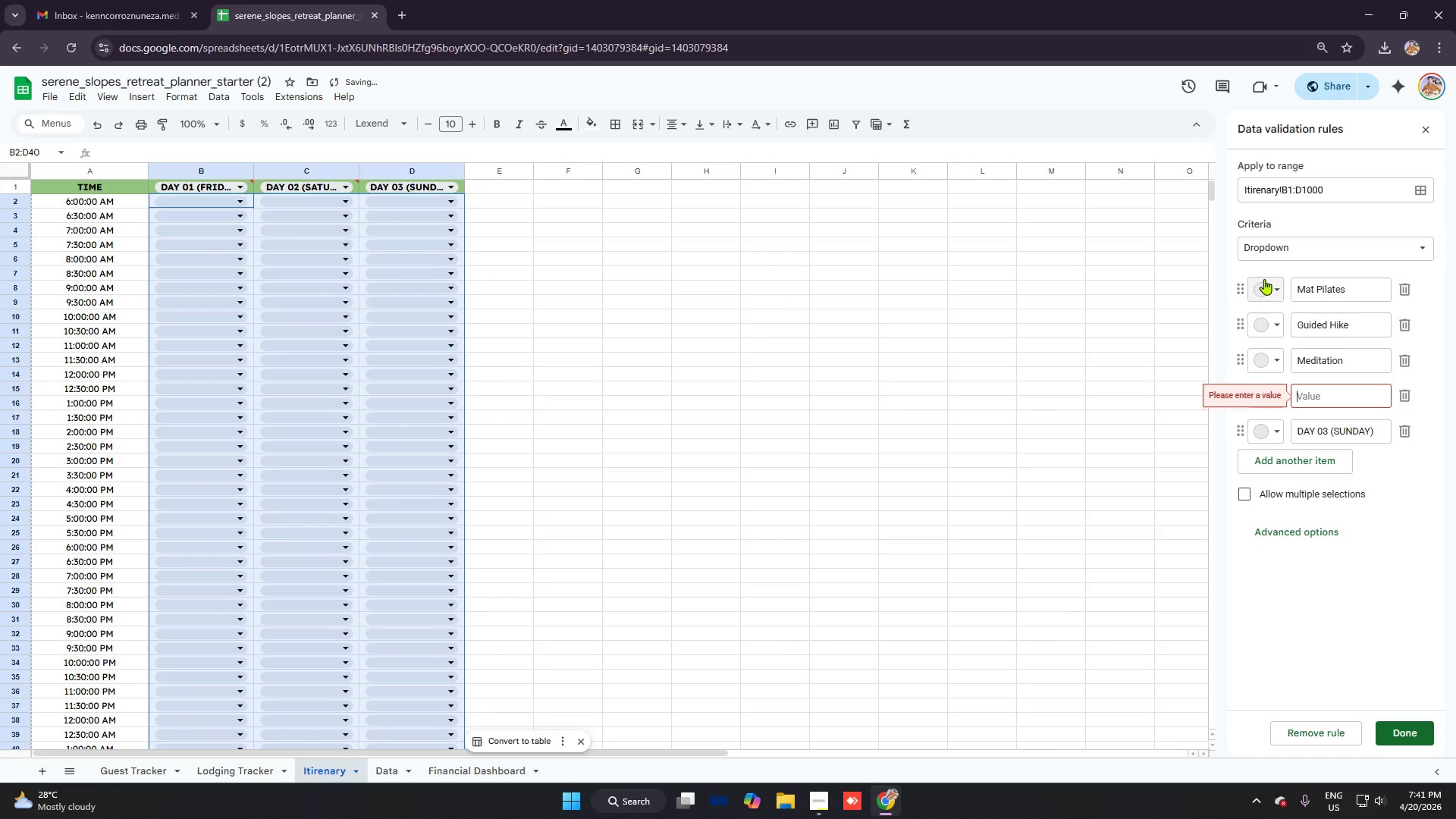 
key(Backspace)
type(Meal)
 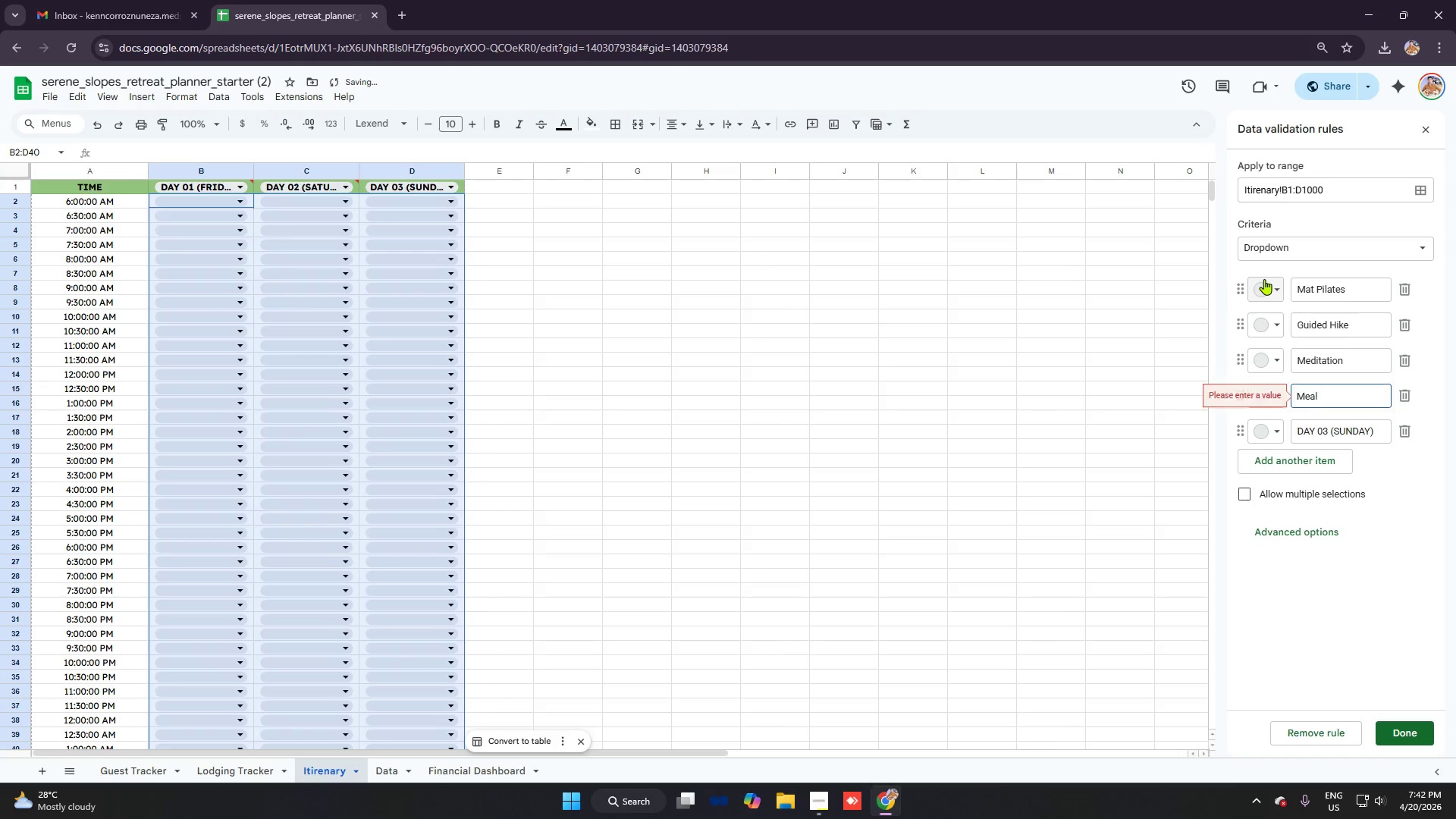 
left_click([1410, 425])
 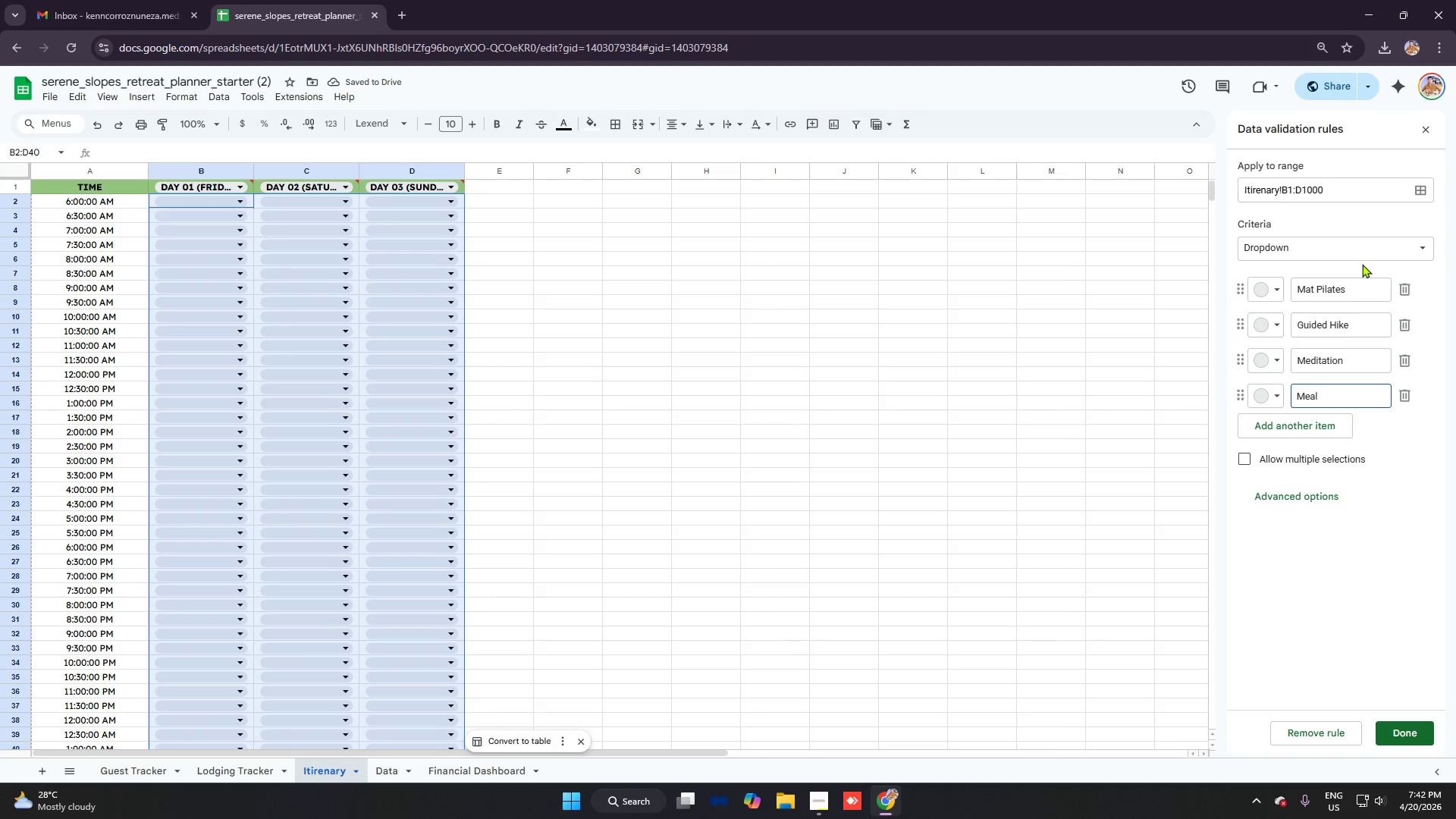 
left_click([1404, 726])
 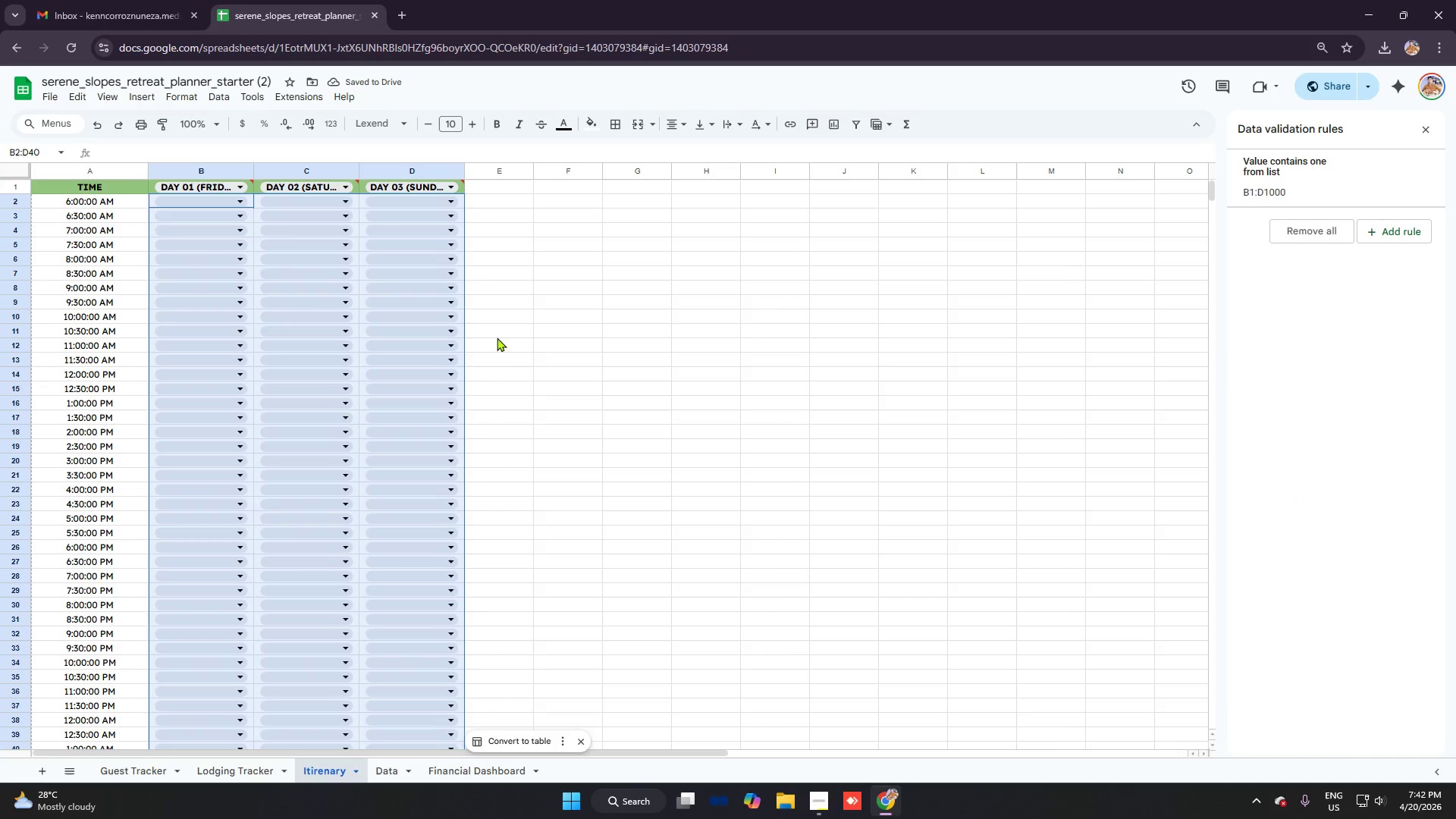 
left_click([659, 331])
 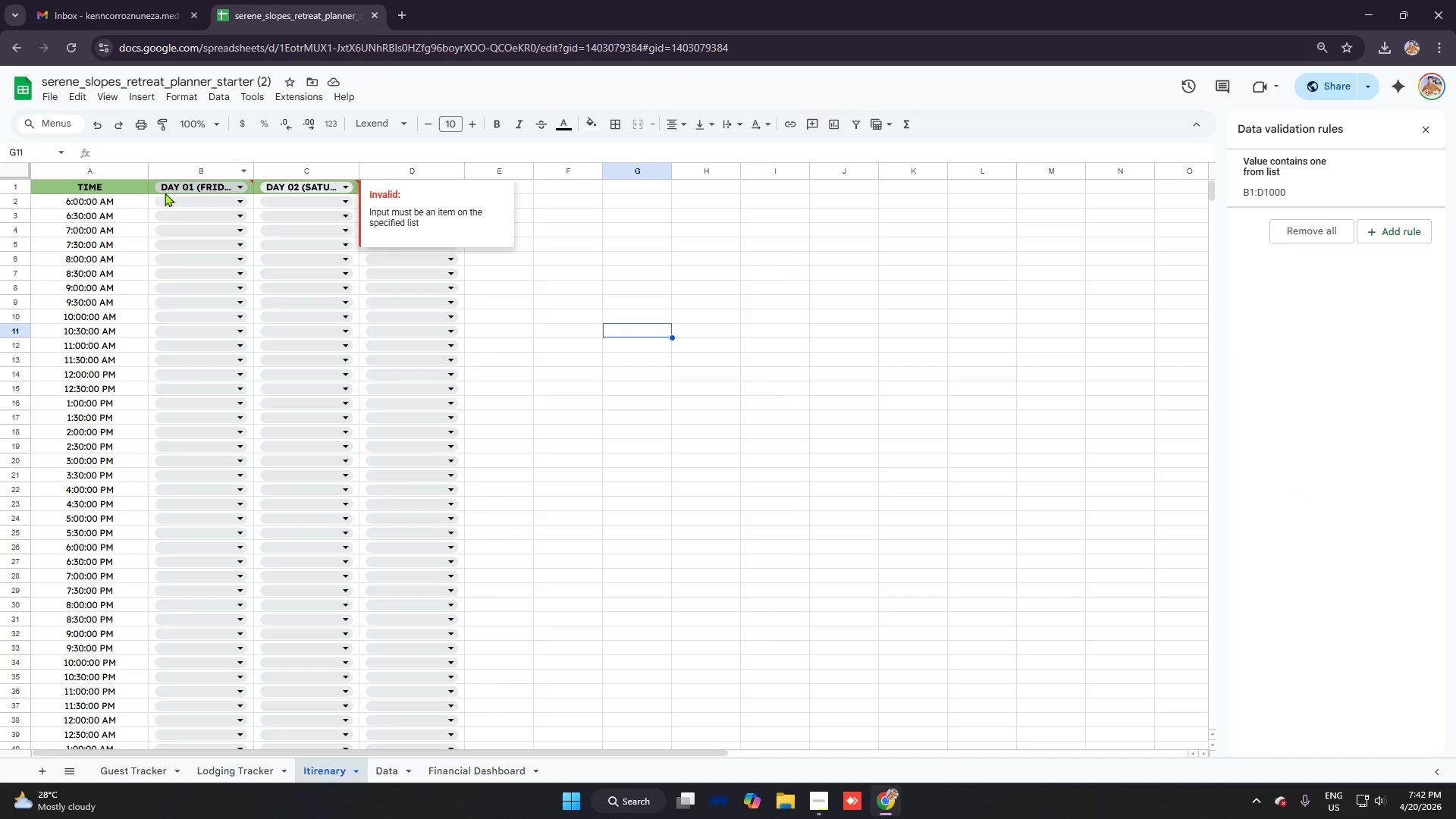 
left_click_drag(start_coordinate=[150, 184], to_coordinate=[416, 184])
 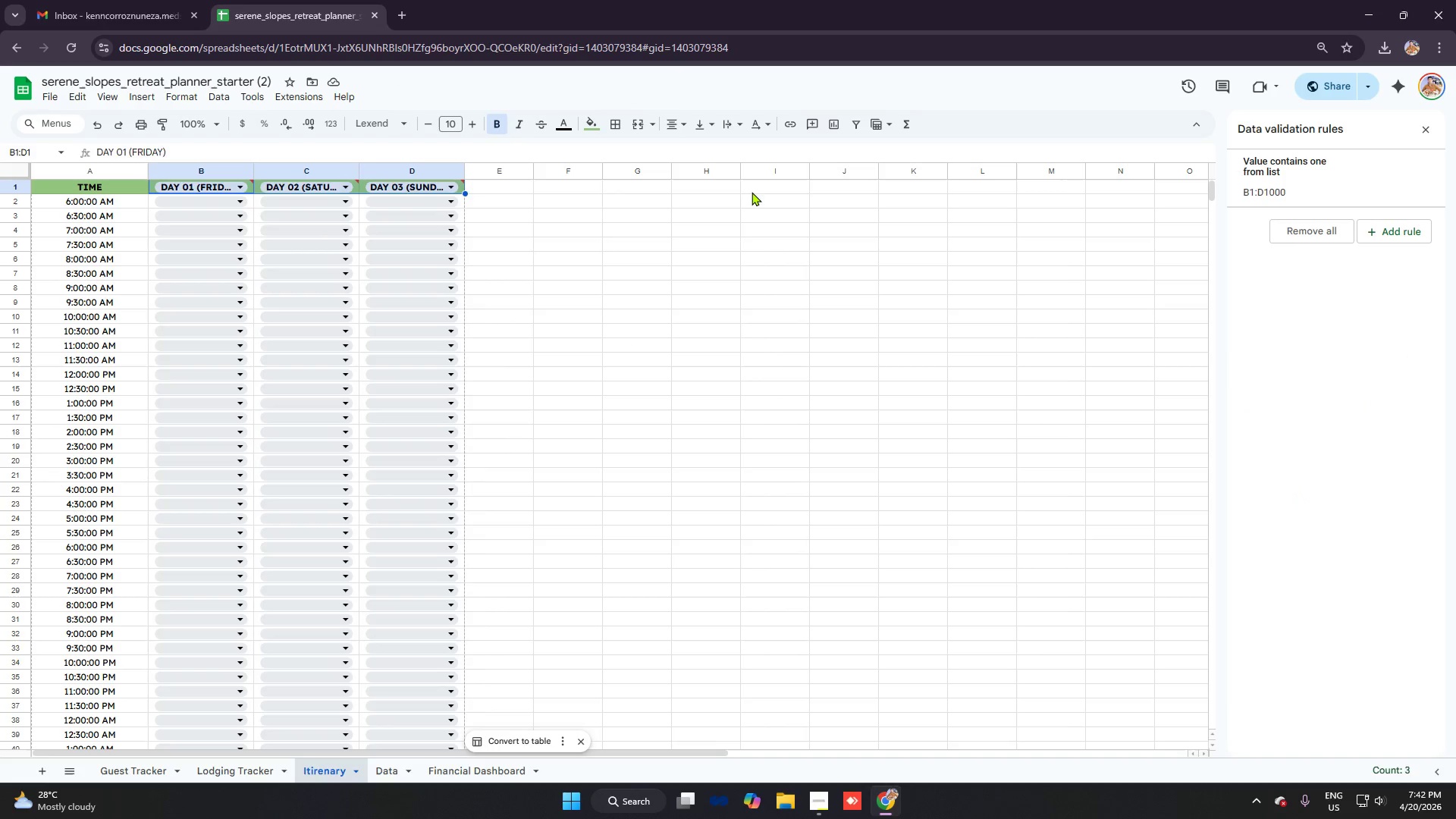 
key(Backspace)
 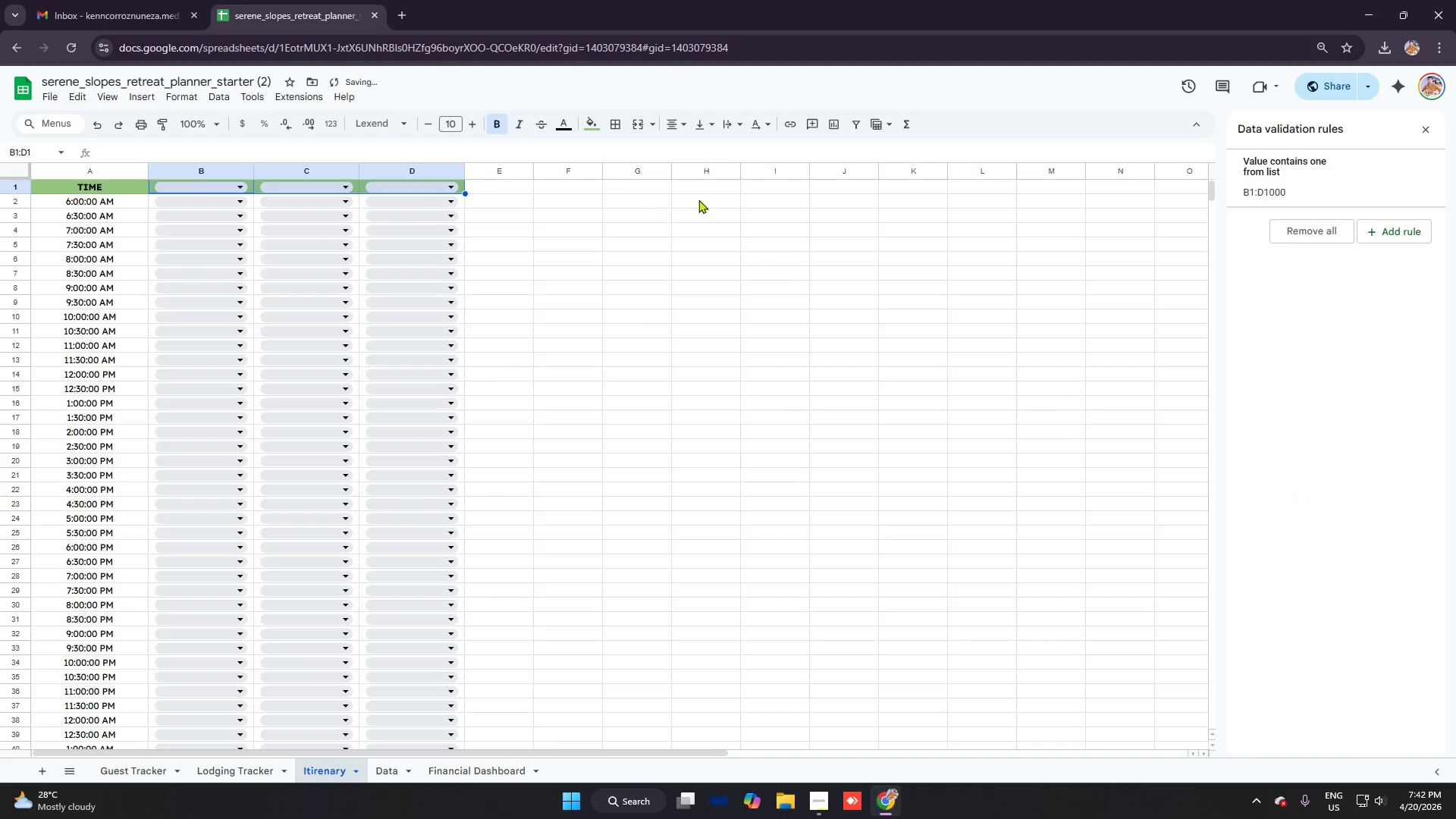 
key(Control+Z)
 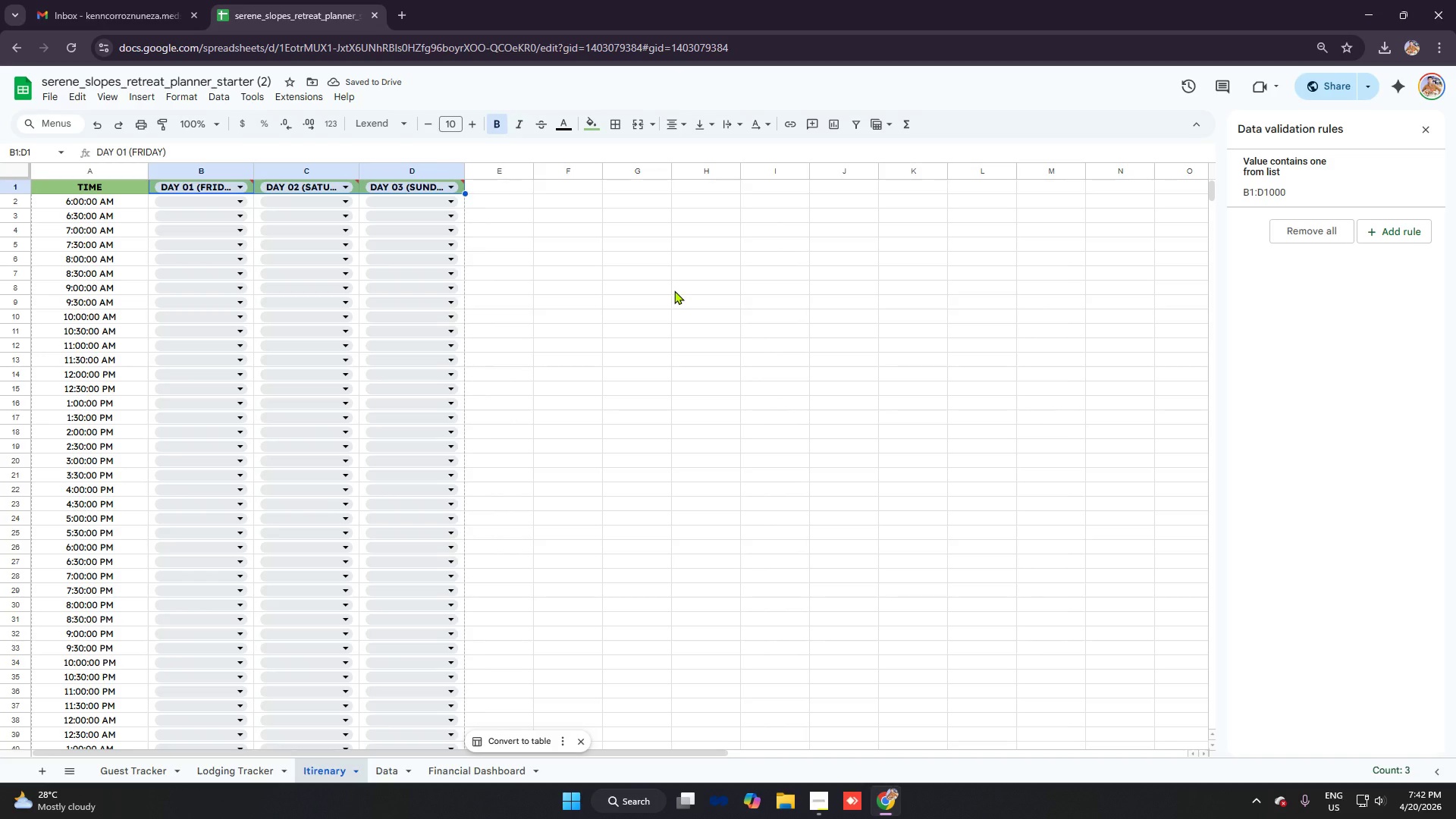 
wait(5.33)
 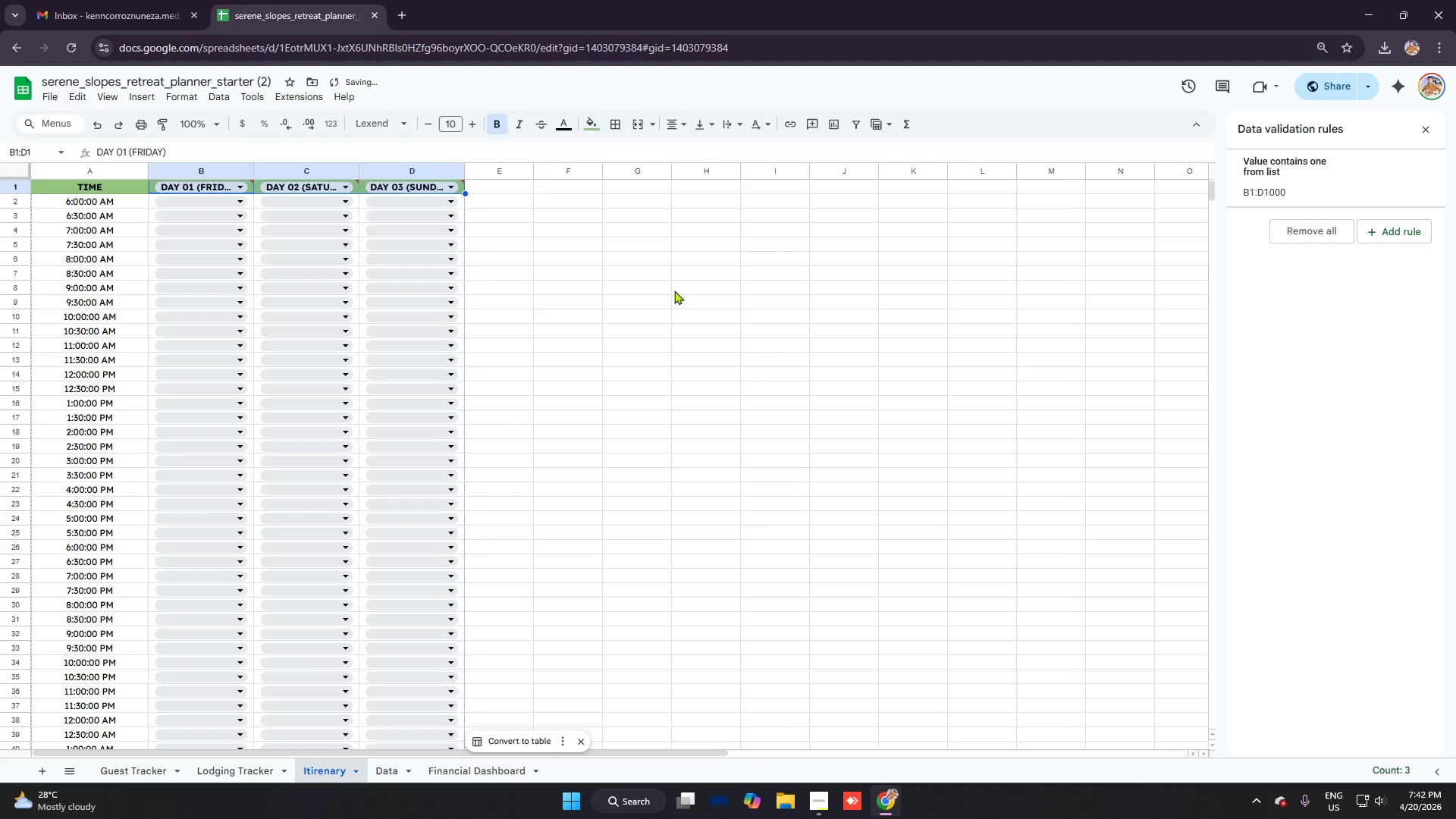 
key(Control+ControlLeft)
 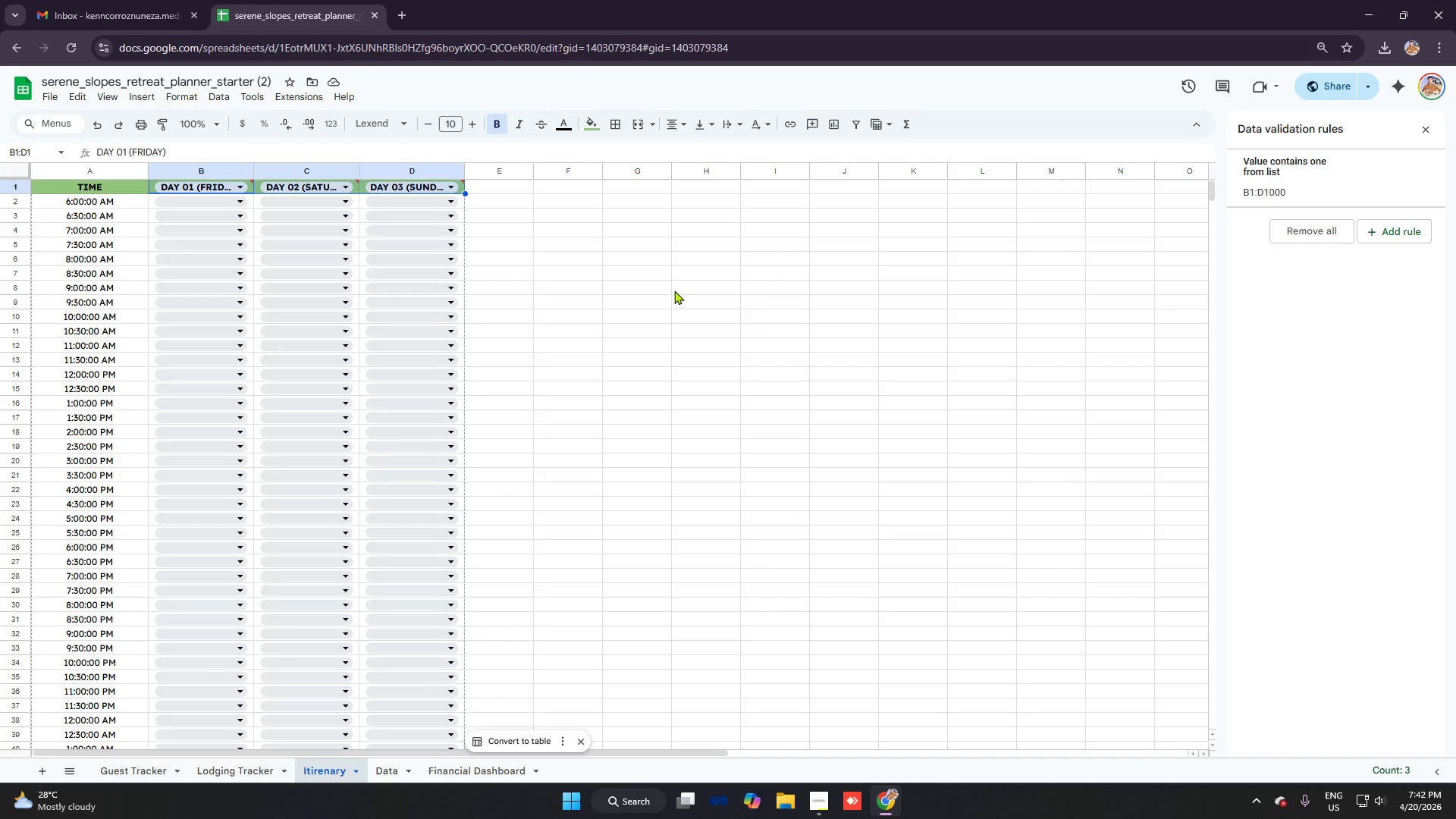 
key(Control+Z)
 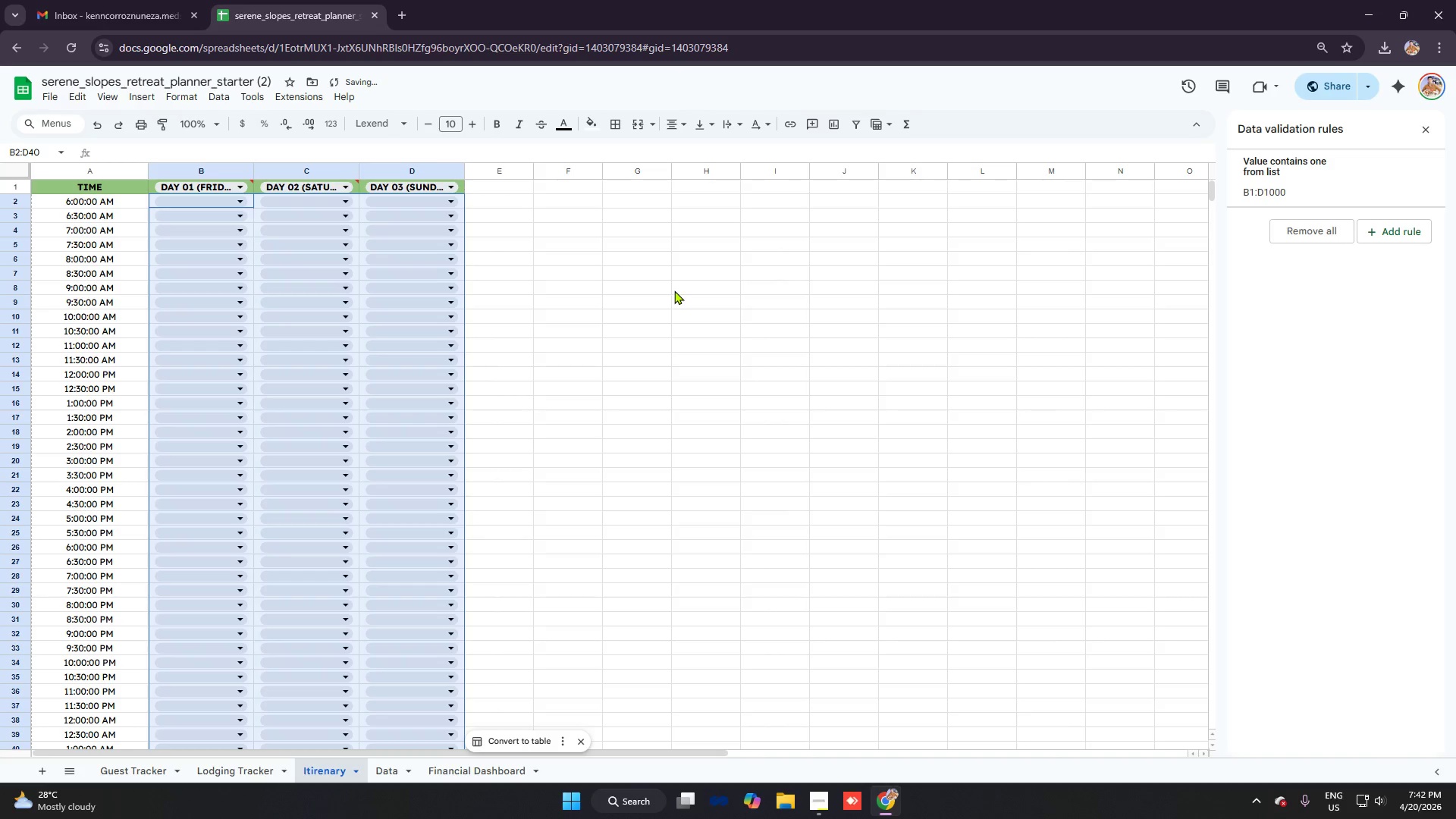 
key(Control+Z)
 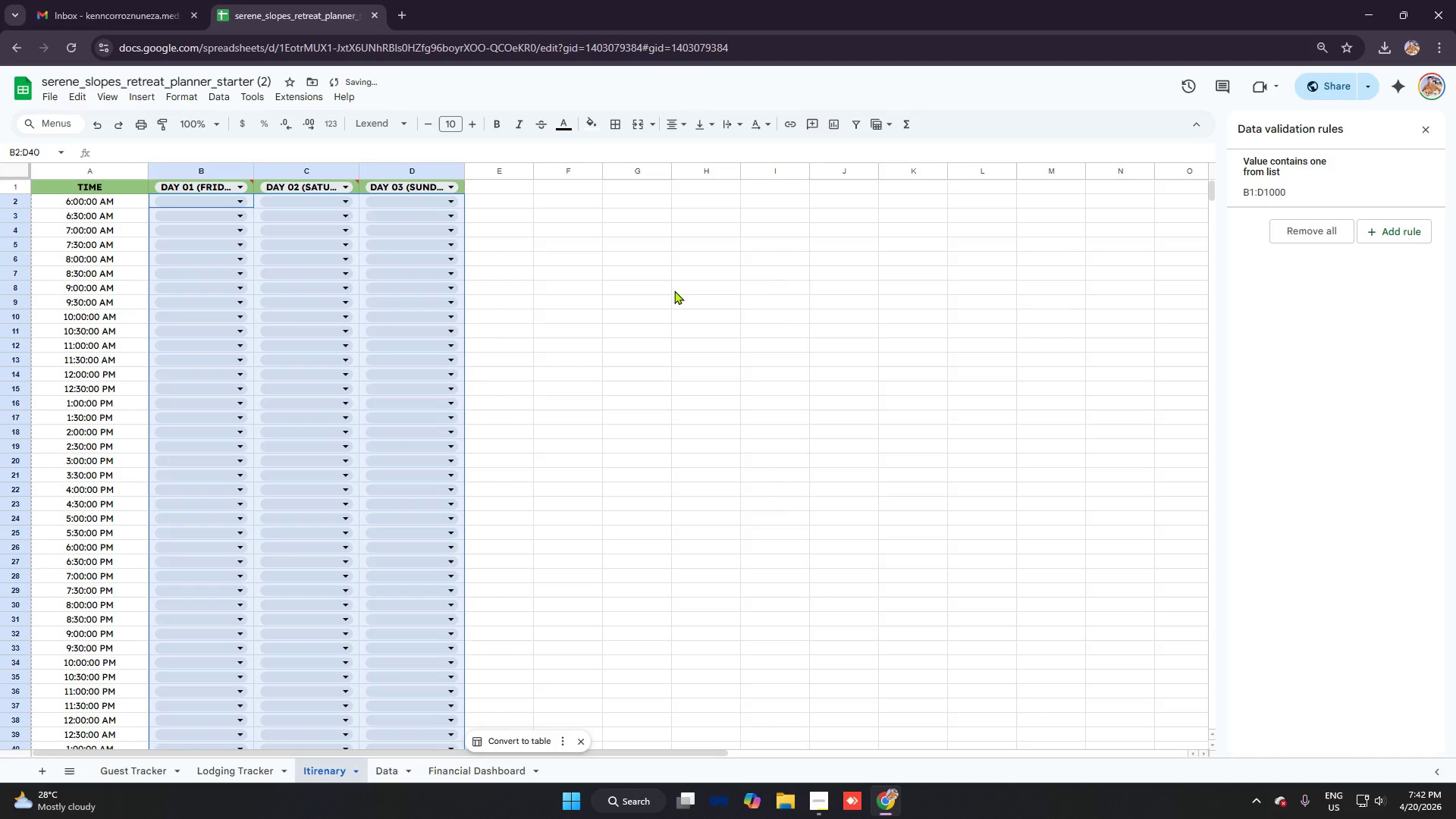 
left_click([674, 290])
 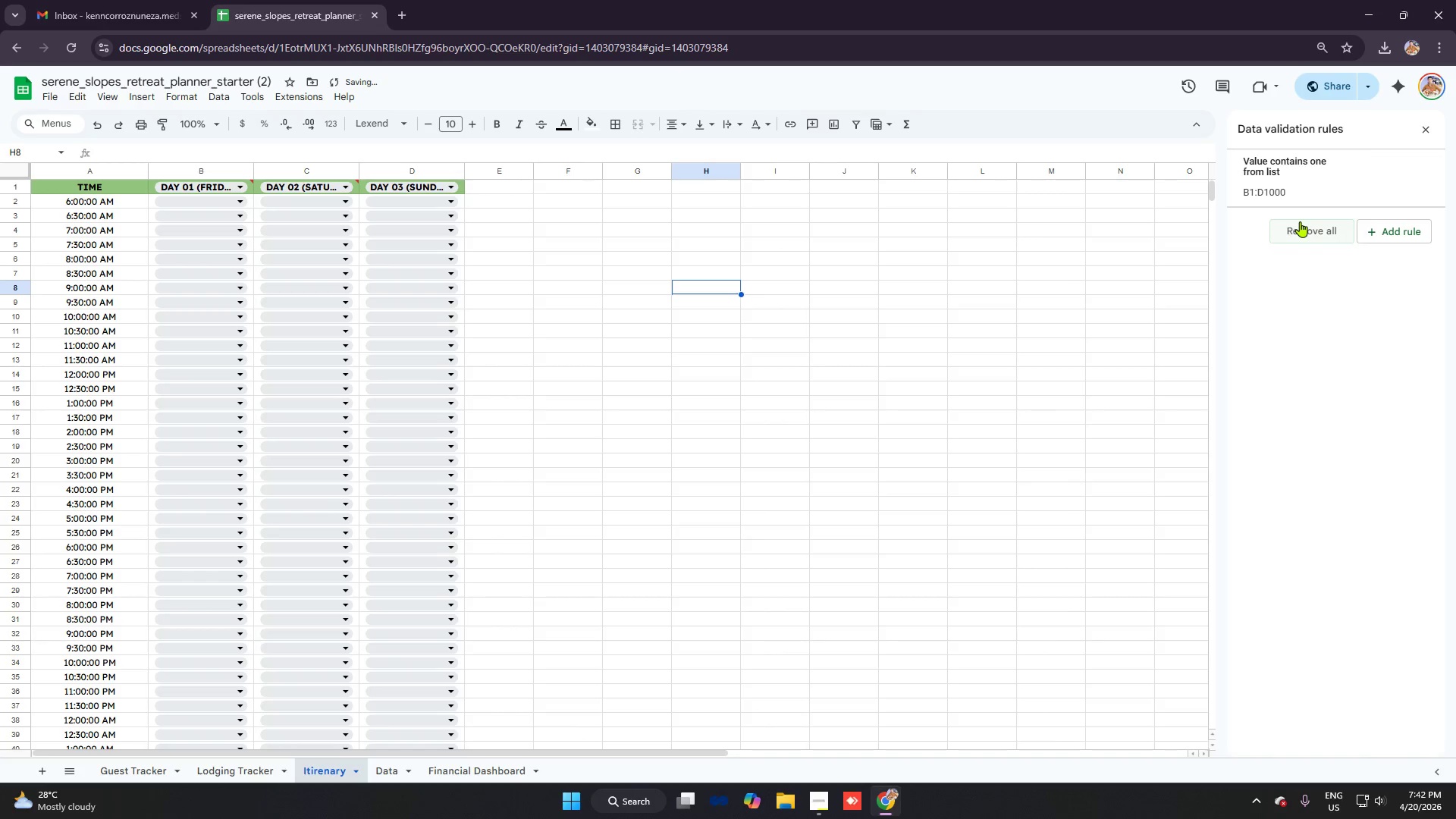 
left_click([1306, 228])
 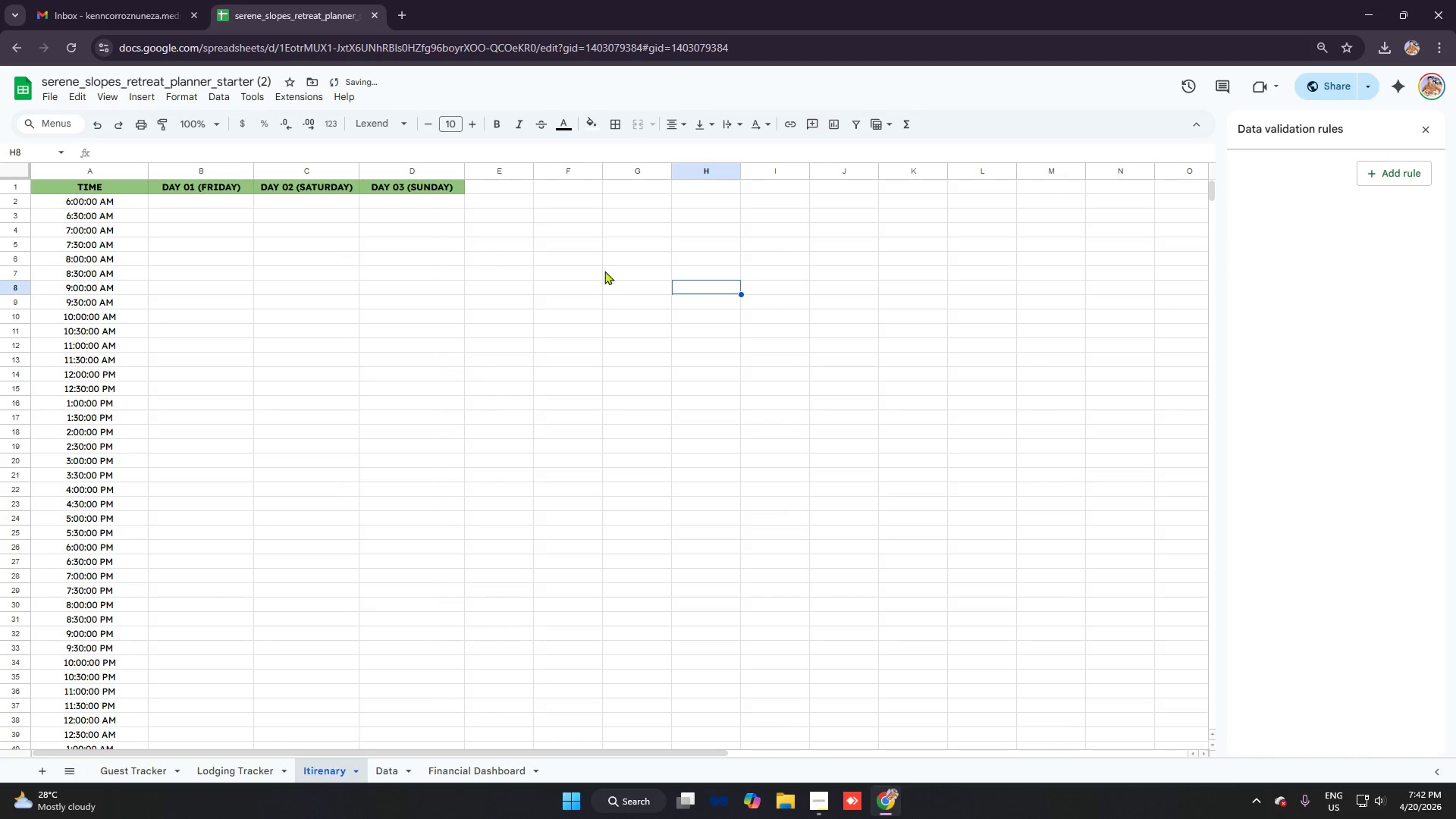 
left_click([601, 269])
 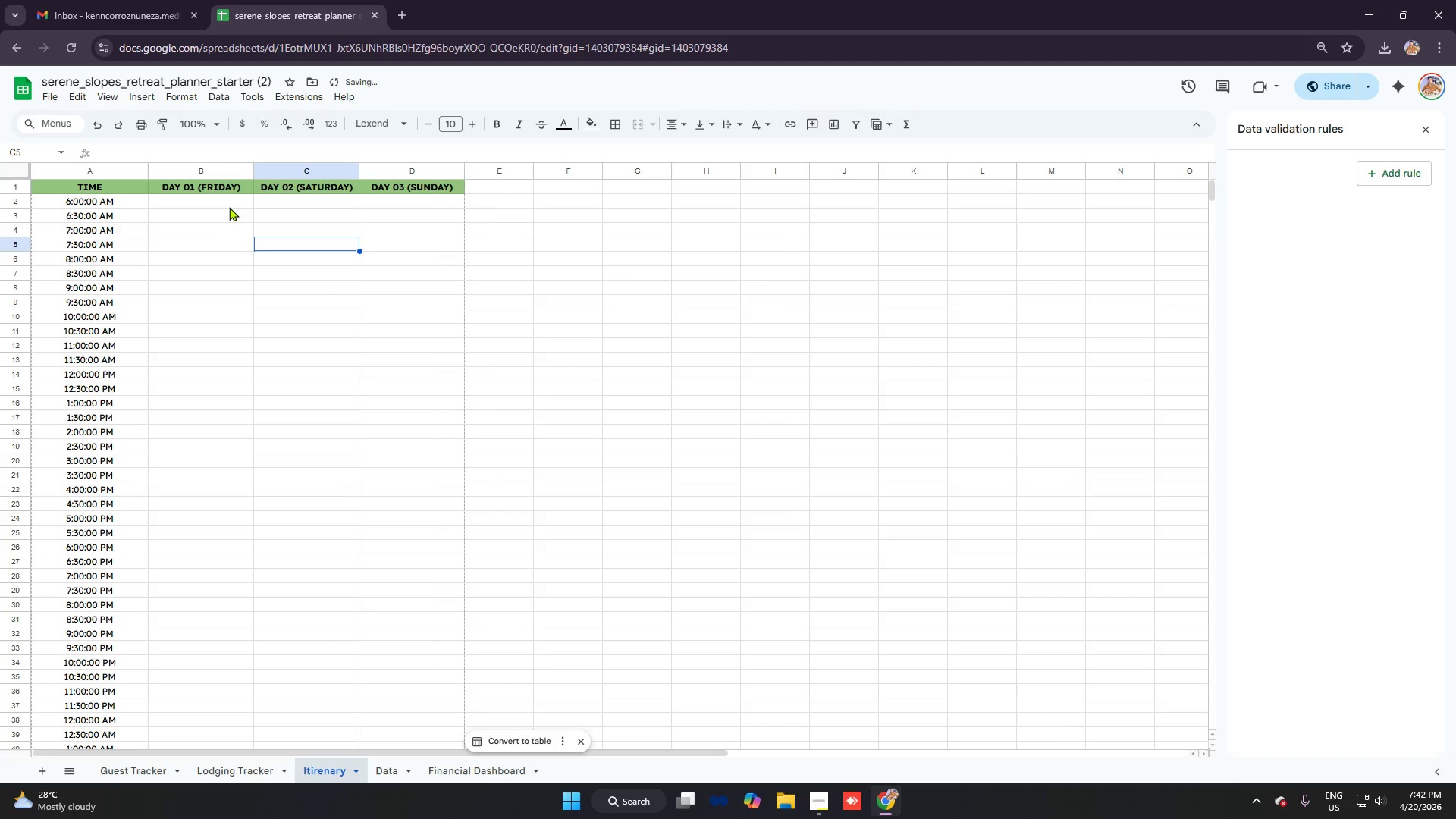 
double_click([228, 206])
 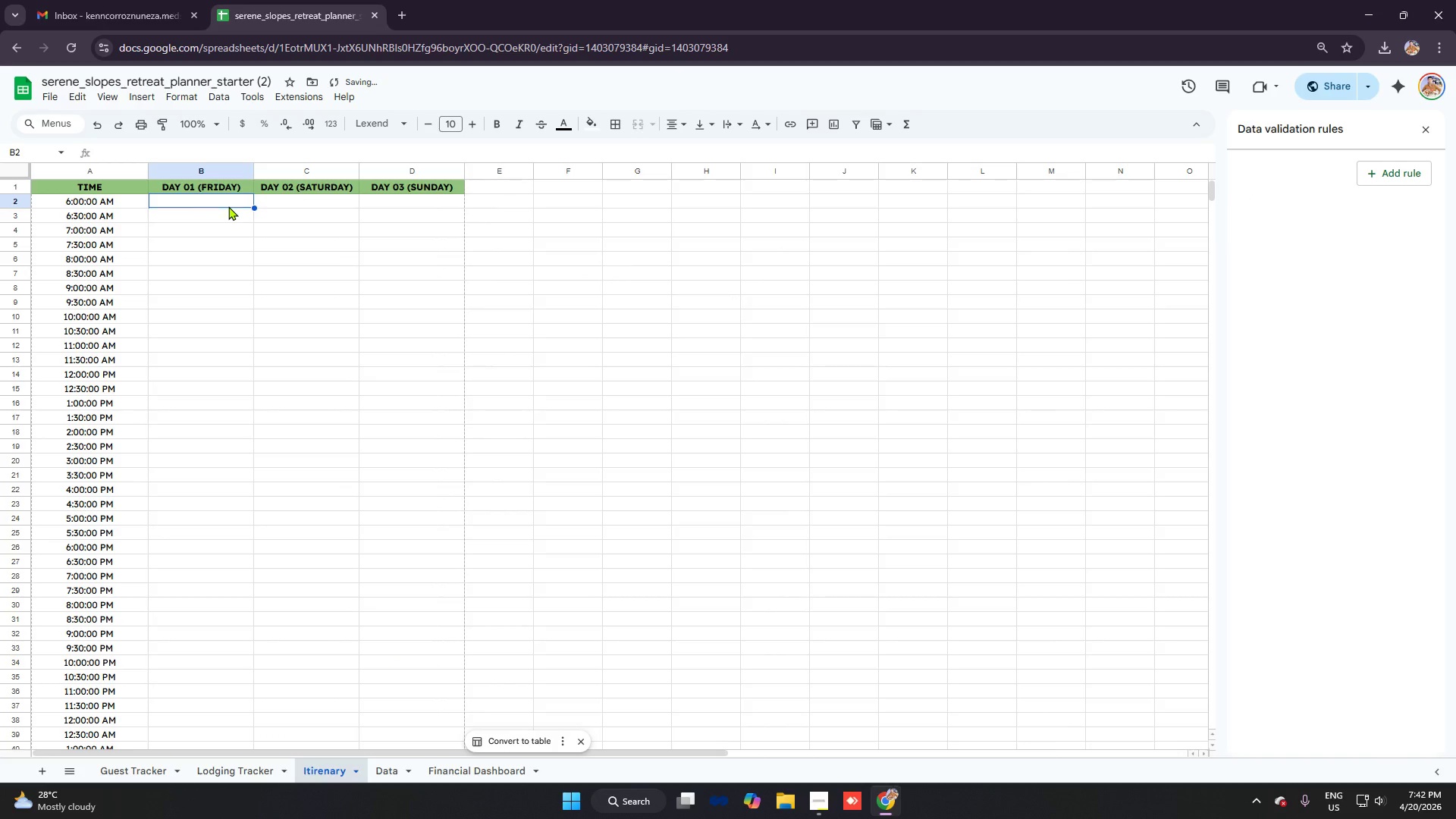 
left_click_drag(start_coordinate=[228, 206], to_coordinate=[449, 601])
 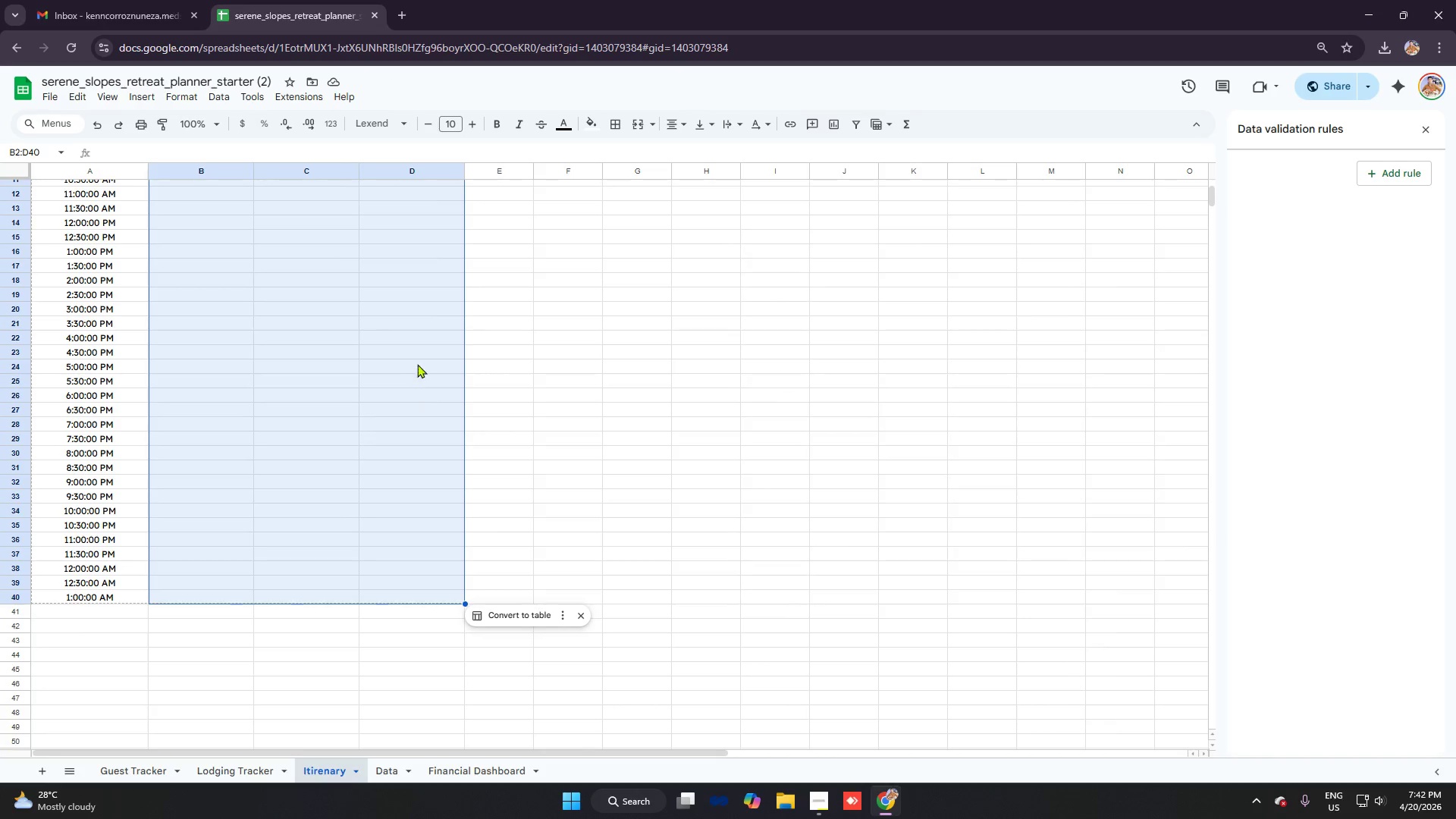 
scroll: coordinate [434, 450], scroll_direction: down, amount: 2.0
 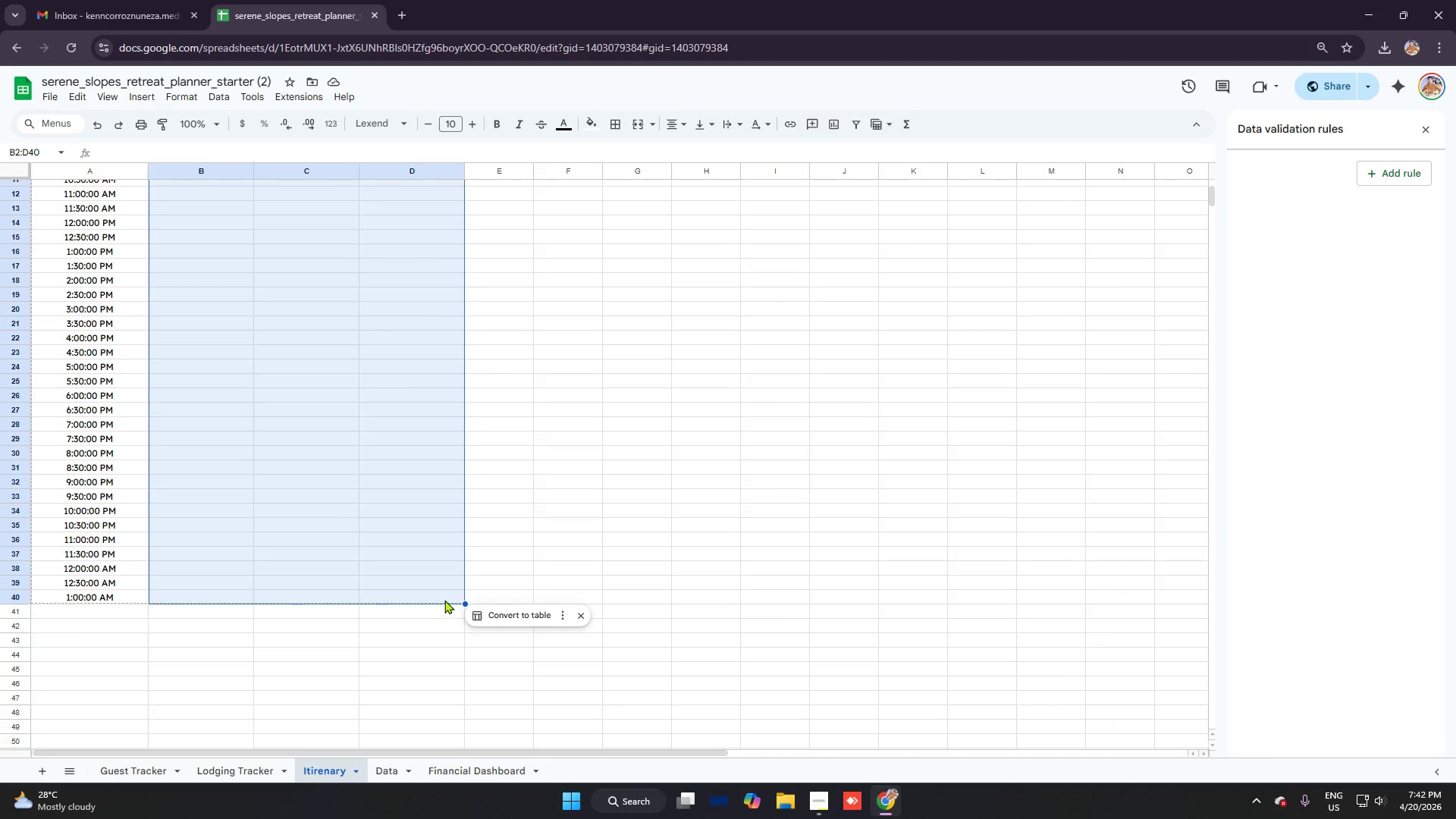 
scroll: coordinate [397, 317], scroll_direction: up, amount: 9.0
 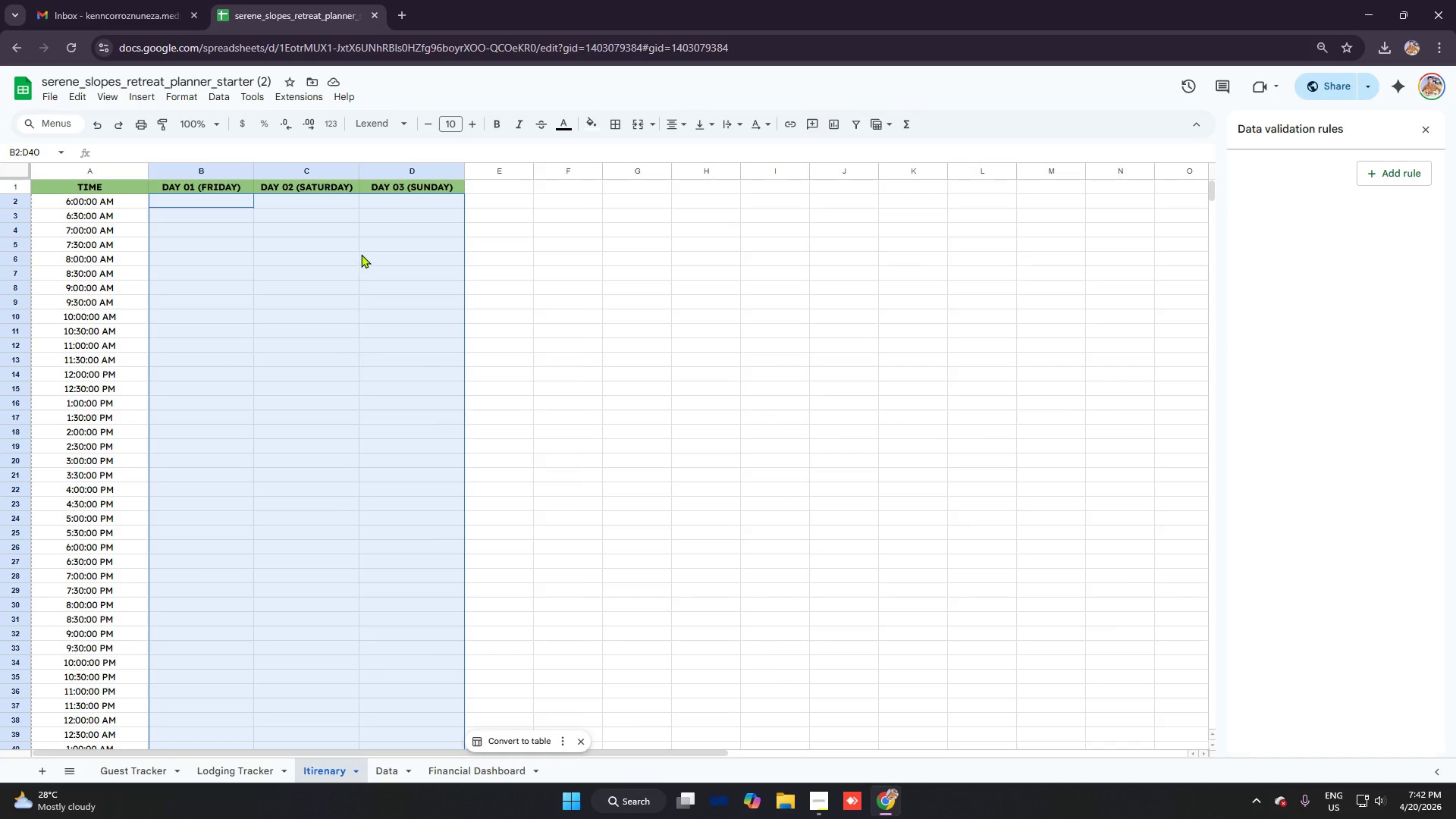 
right_click([361, 254])
 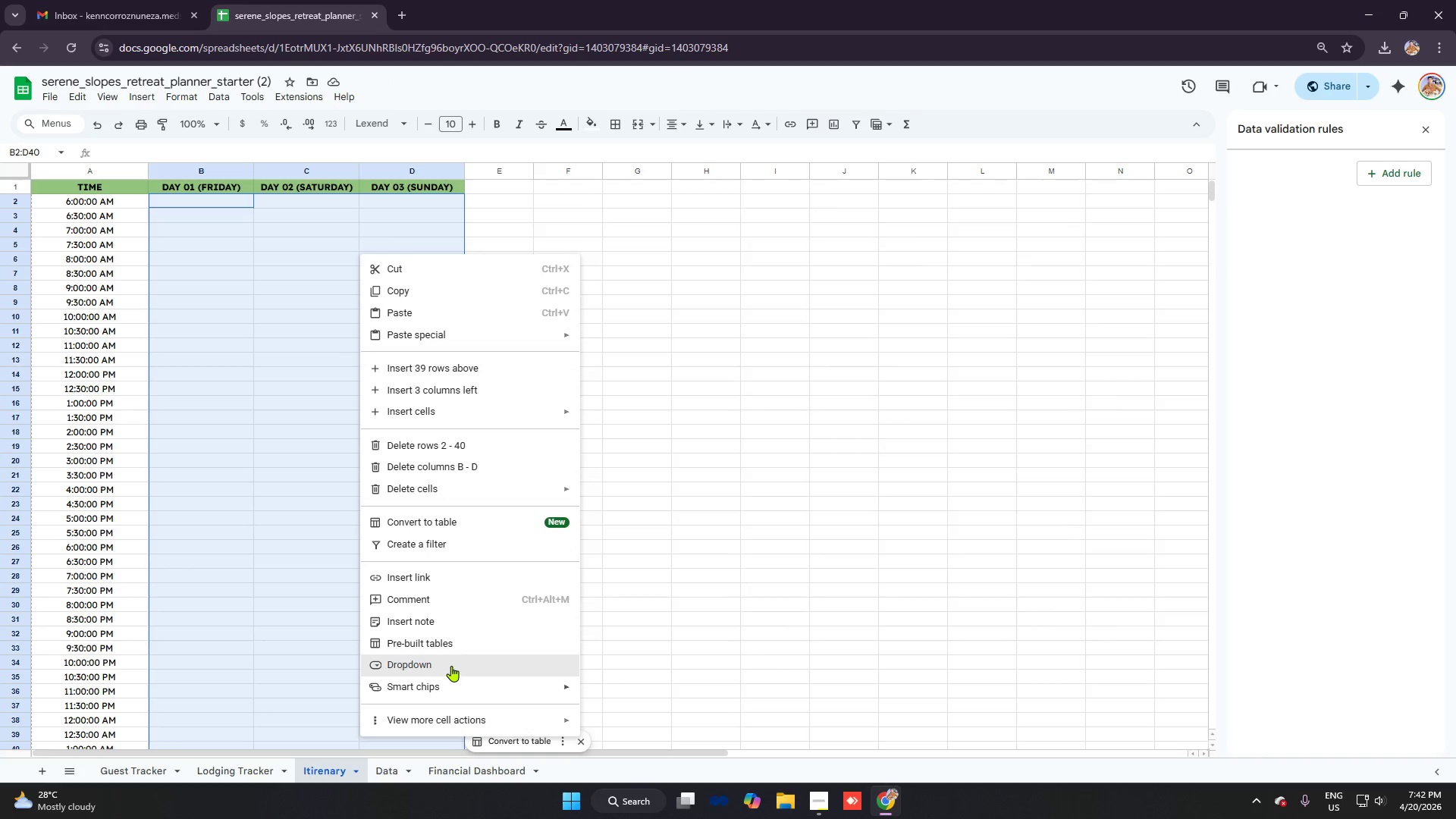 
left_click([451, 666])
 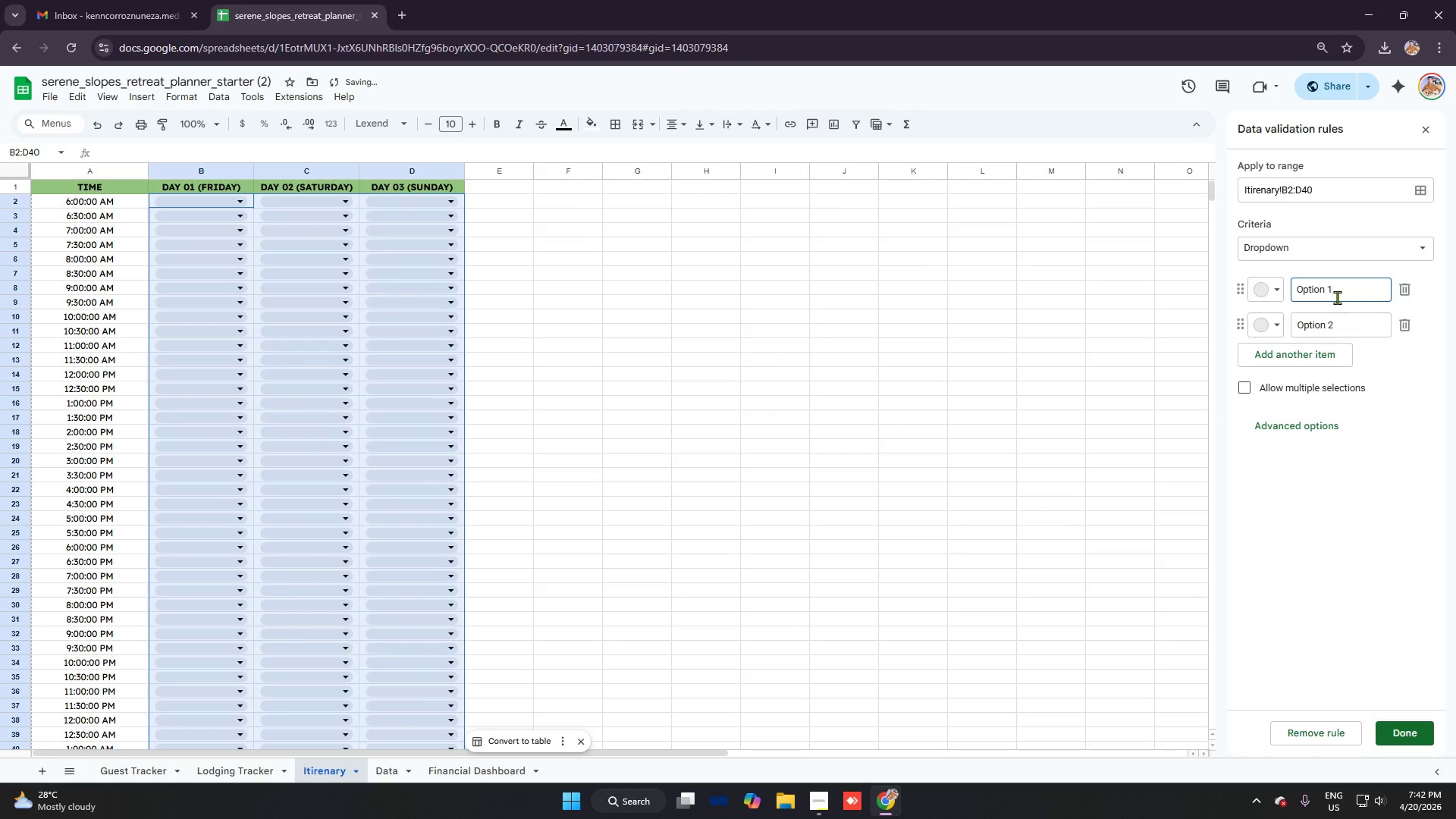 
hold_key(key=Backspace, duration=0.94)
 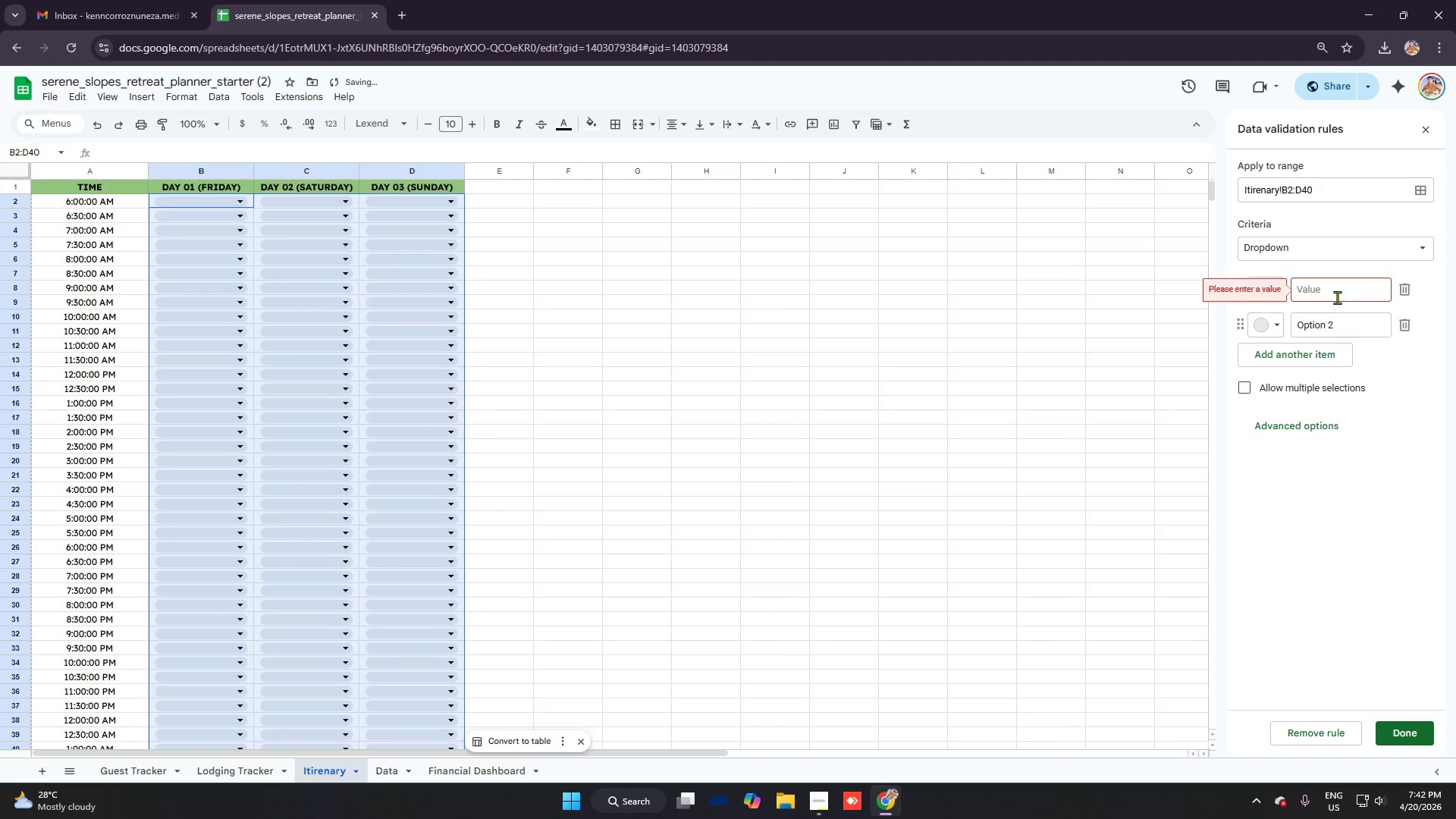 
type(M<a)
key(Backspace)
key(Backspace)
key(Backspace)
key(Backspace)
type(Mat Pilates)
 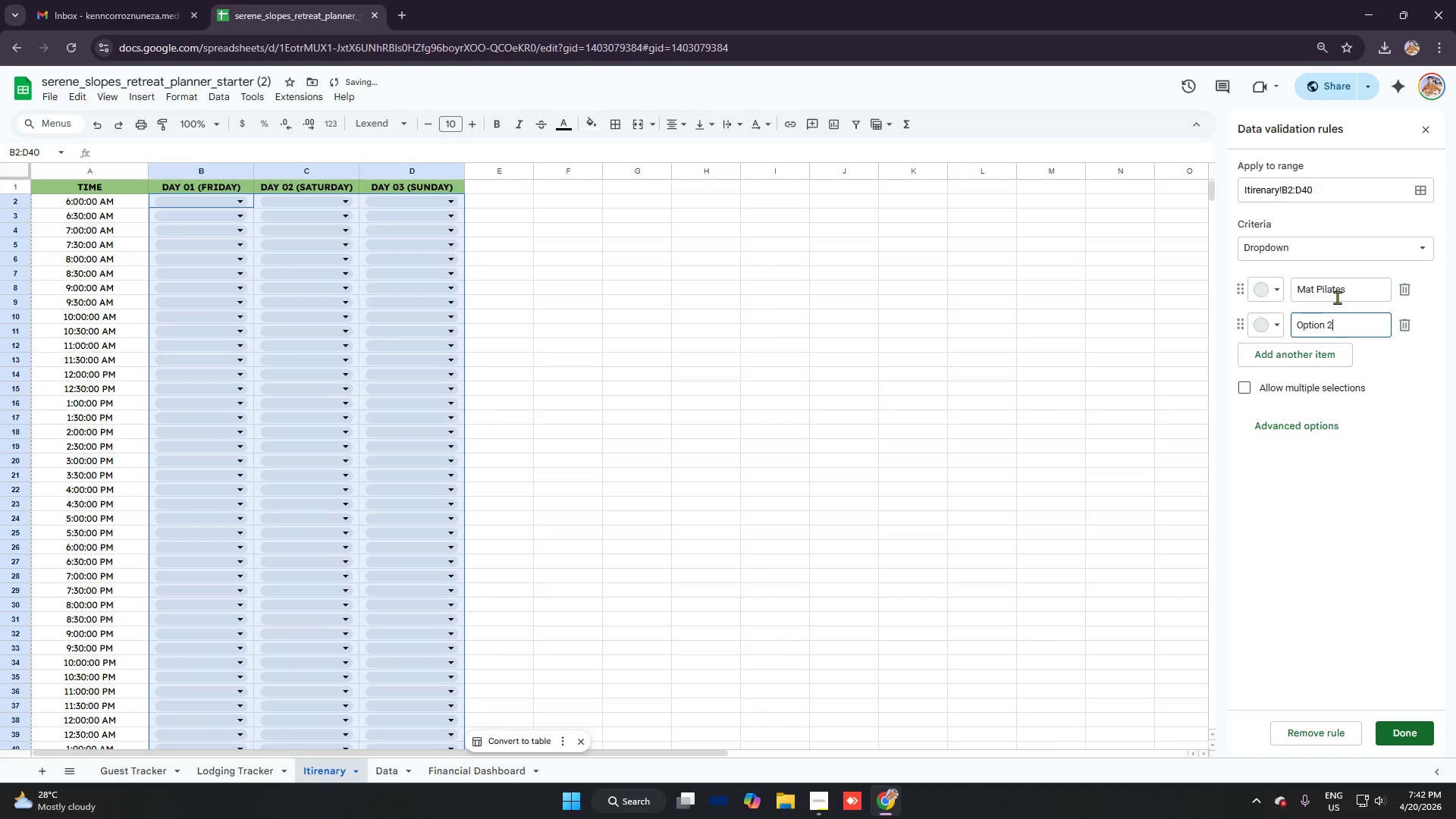 
 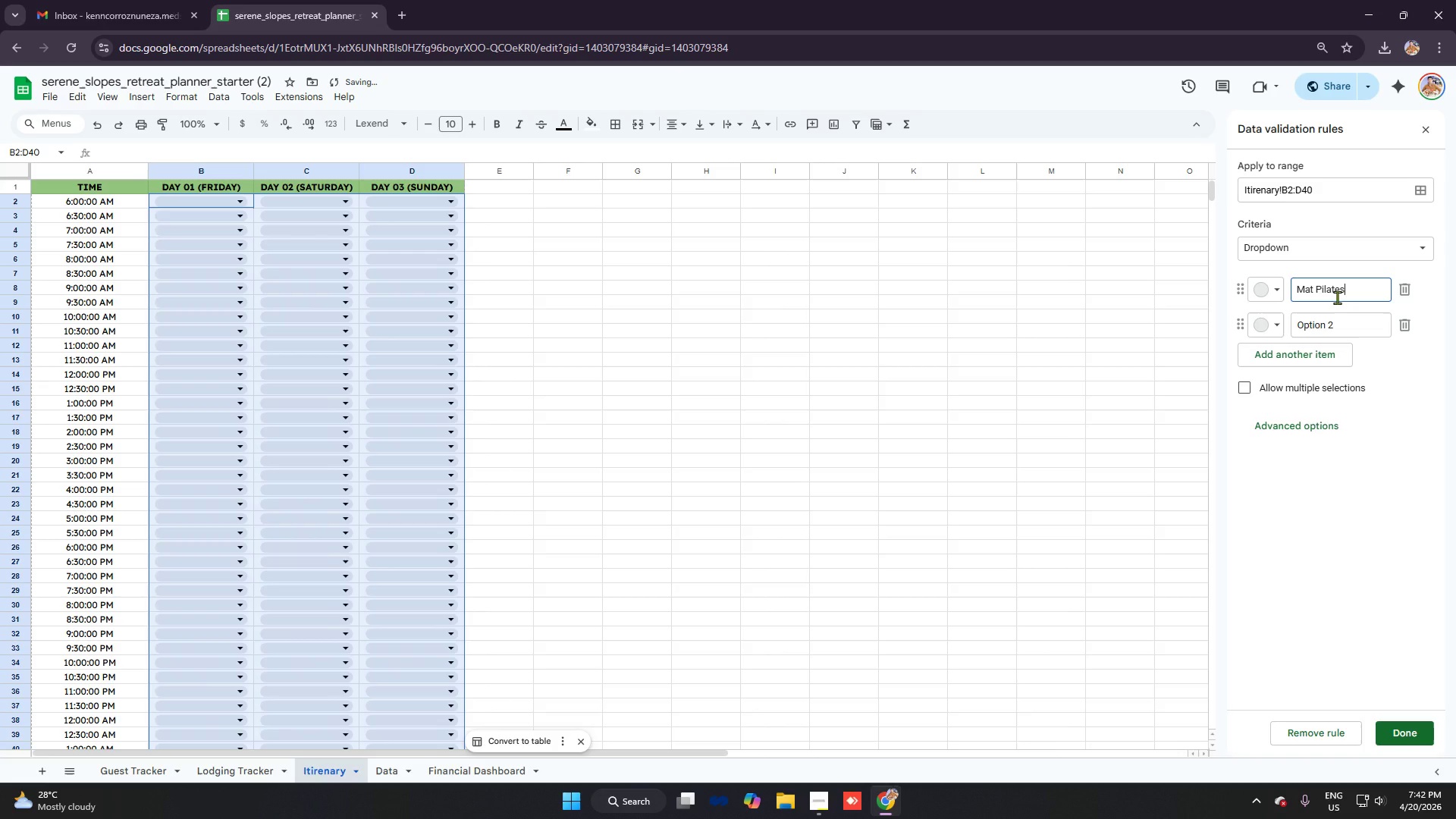 
key(Enter)
 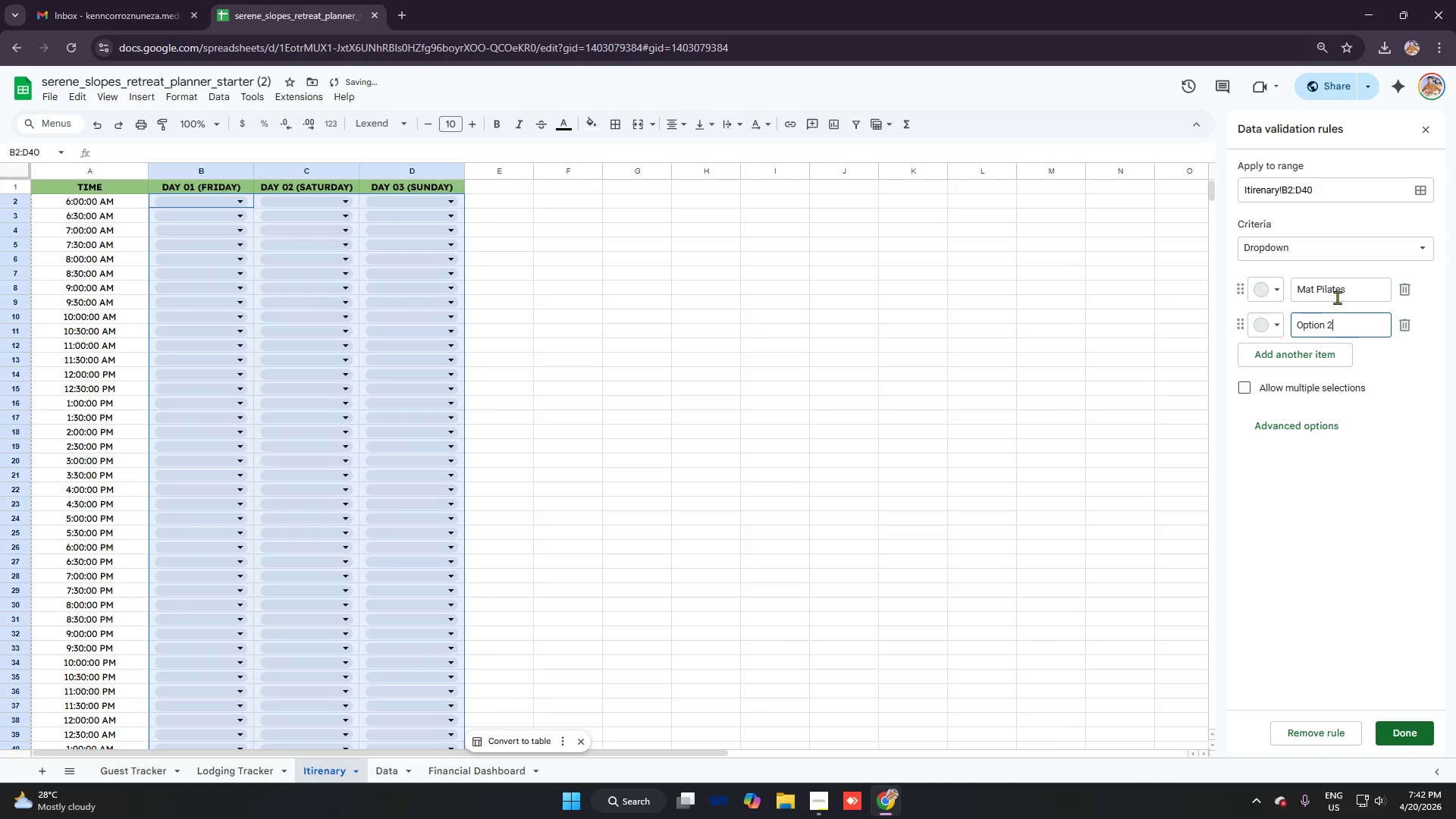 
hold_key(key=Backspace, duration=1.19)
 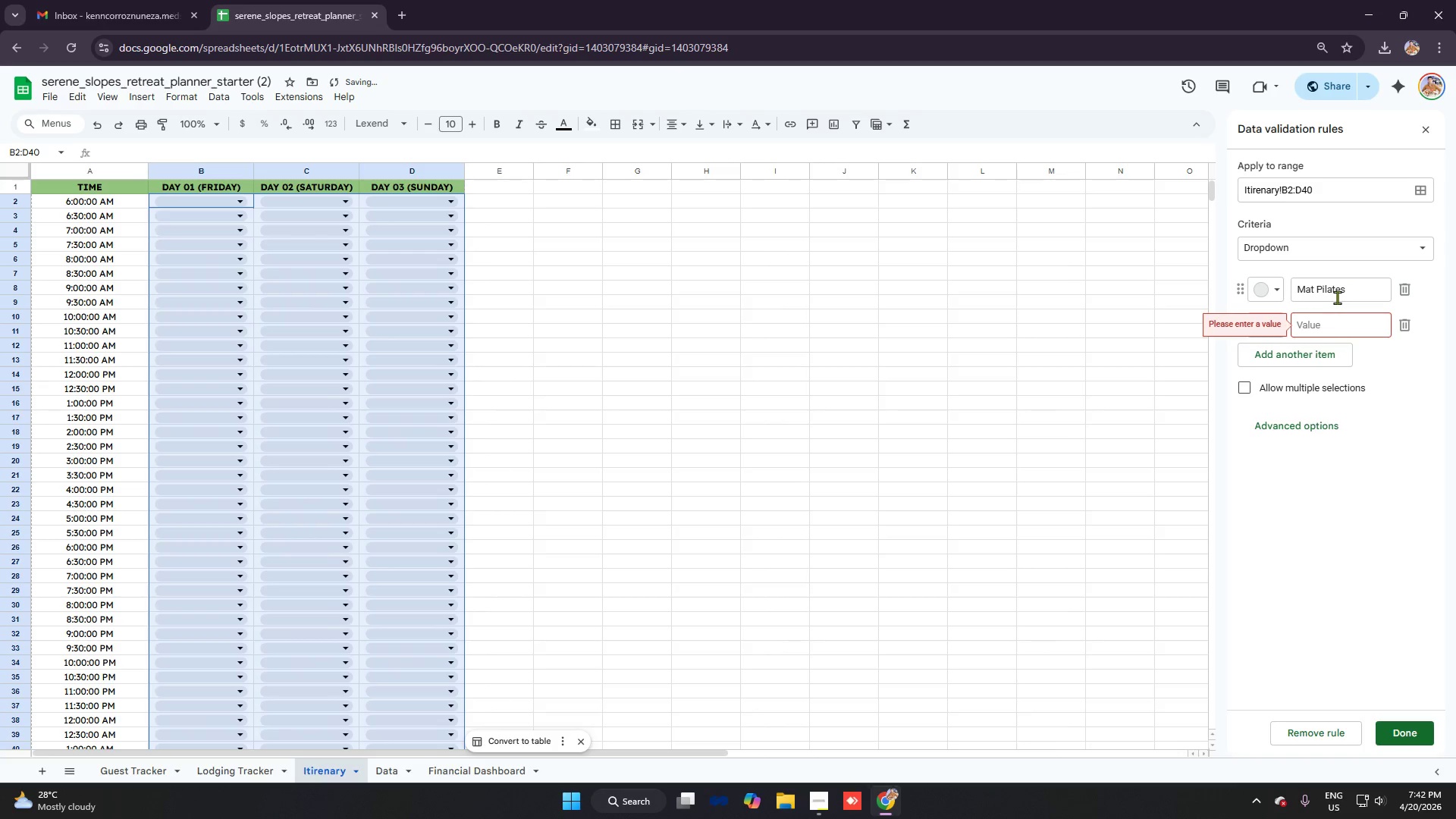 
type(Guided Hike)
 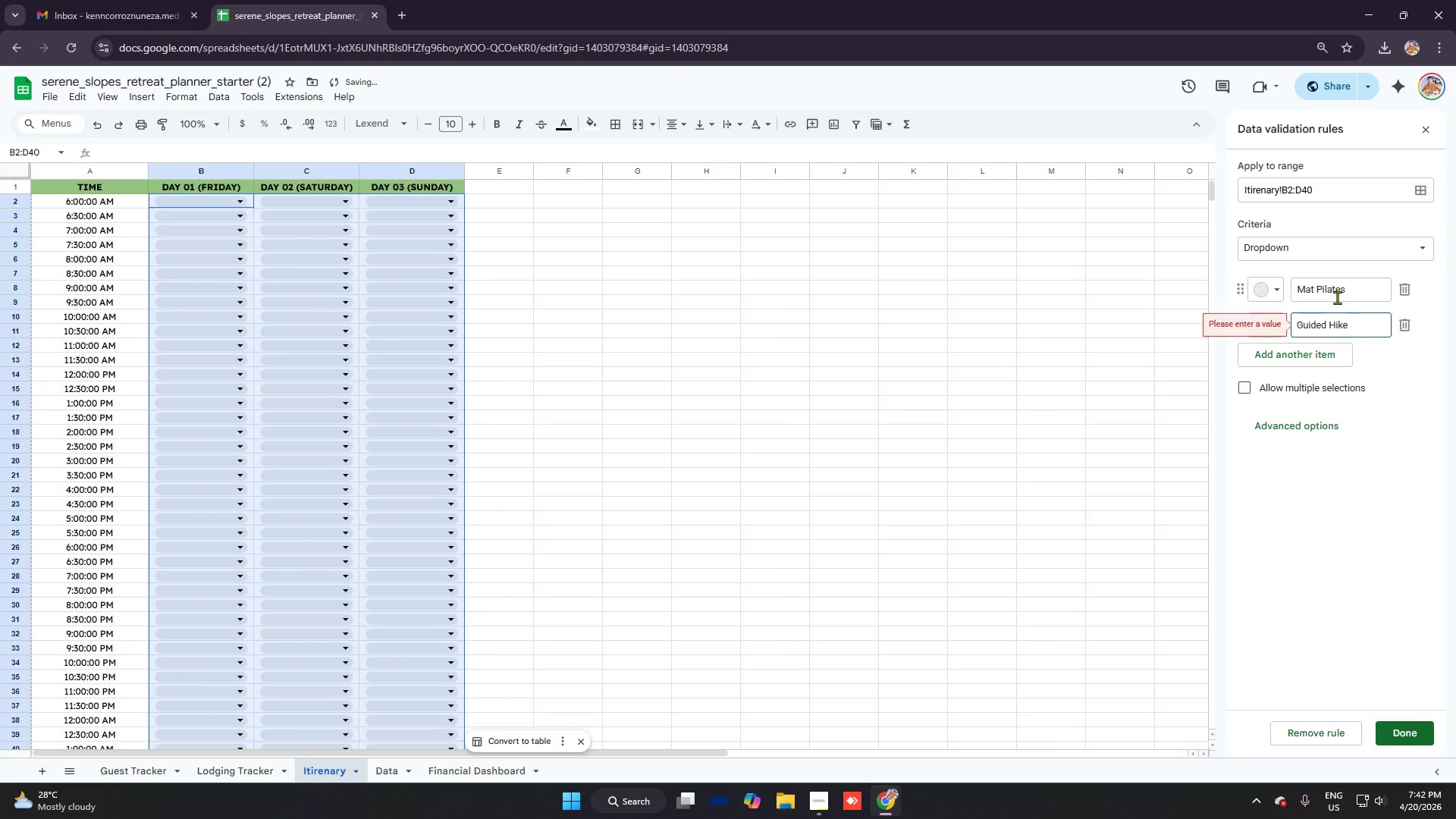 
key(Enter)
 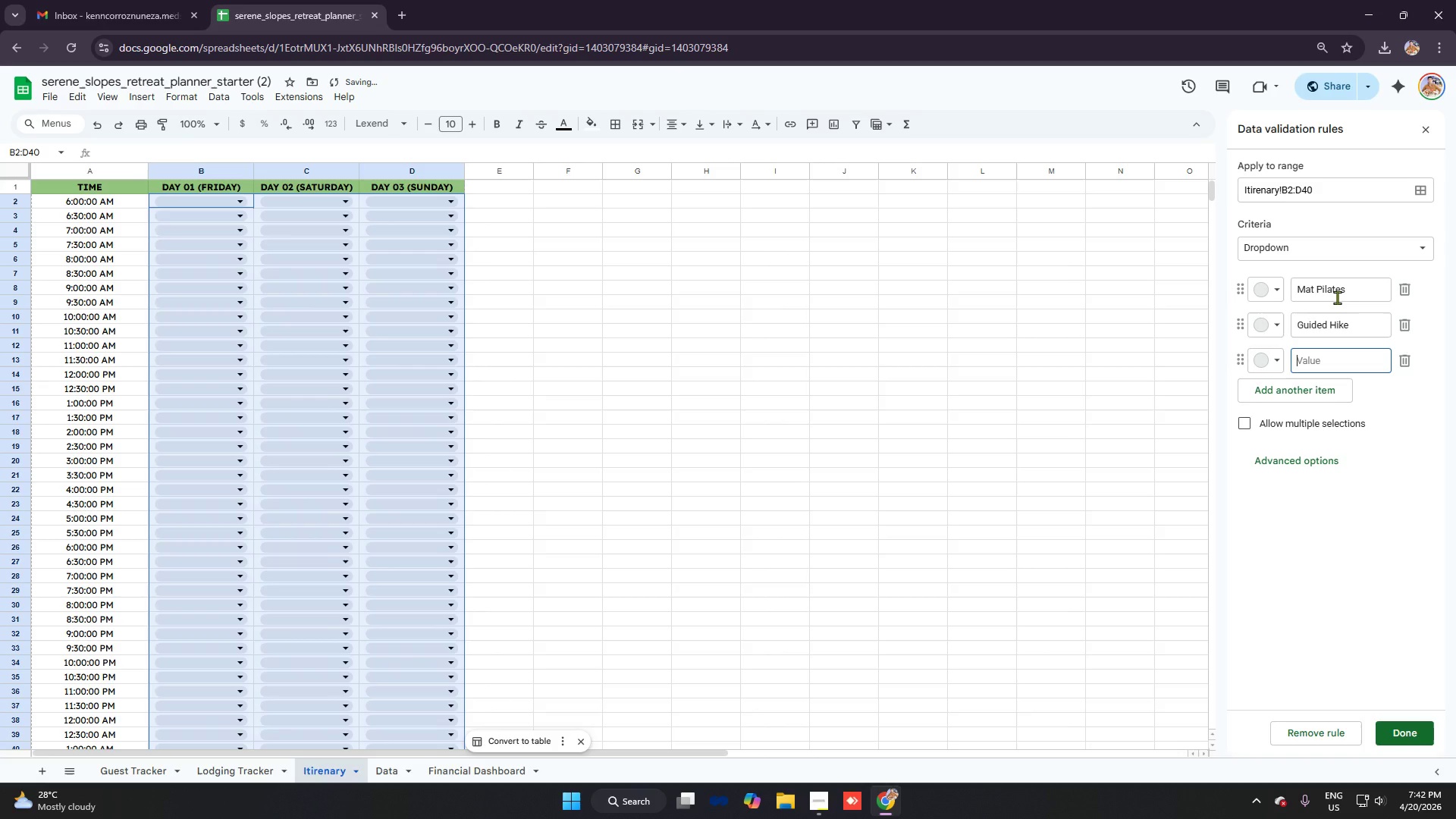 
type(Meditation)
 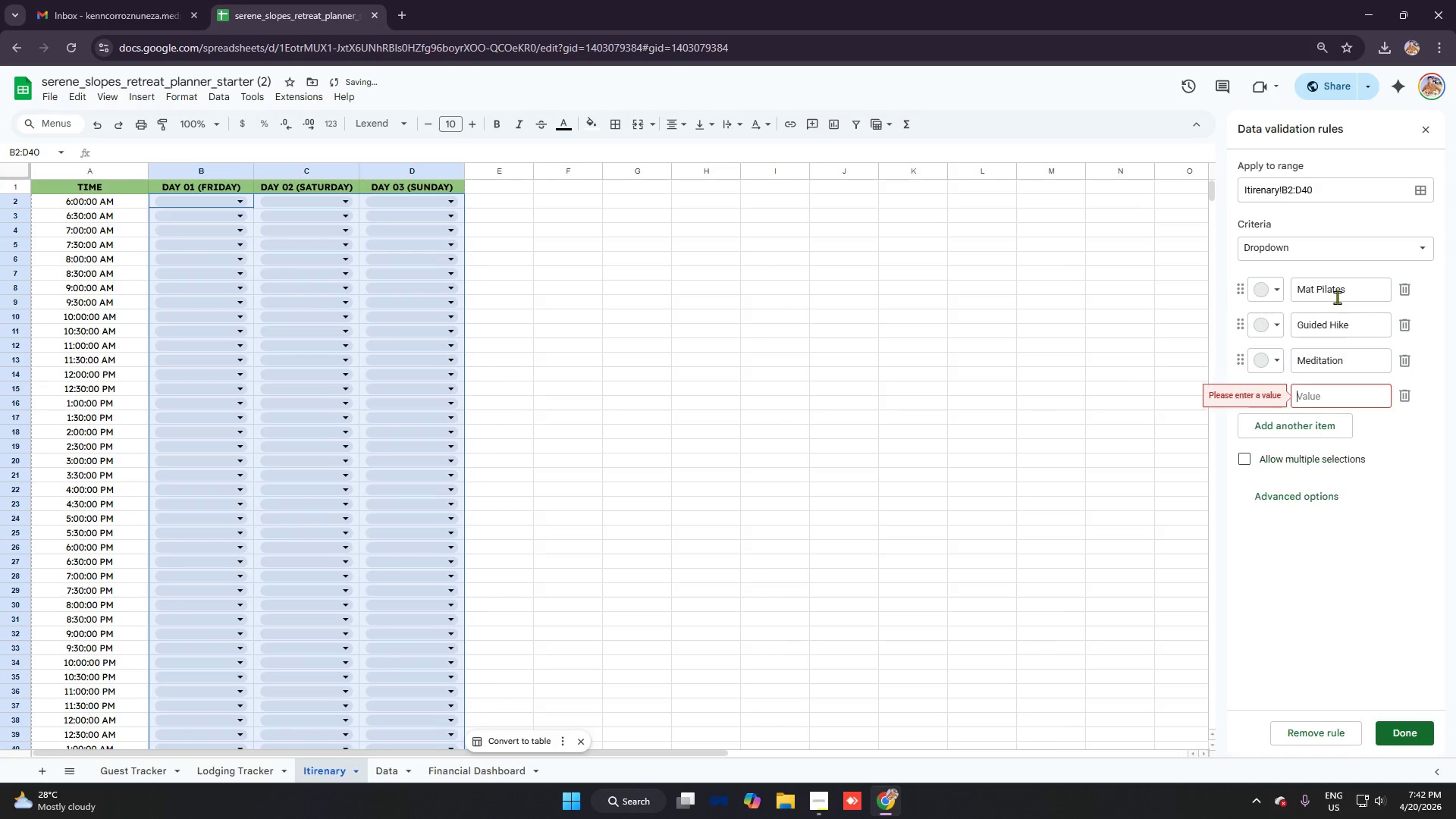 
key(Enter)
 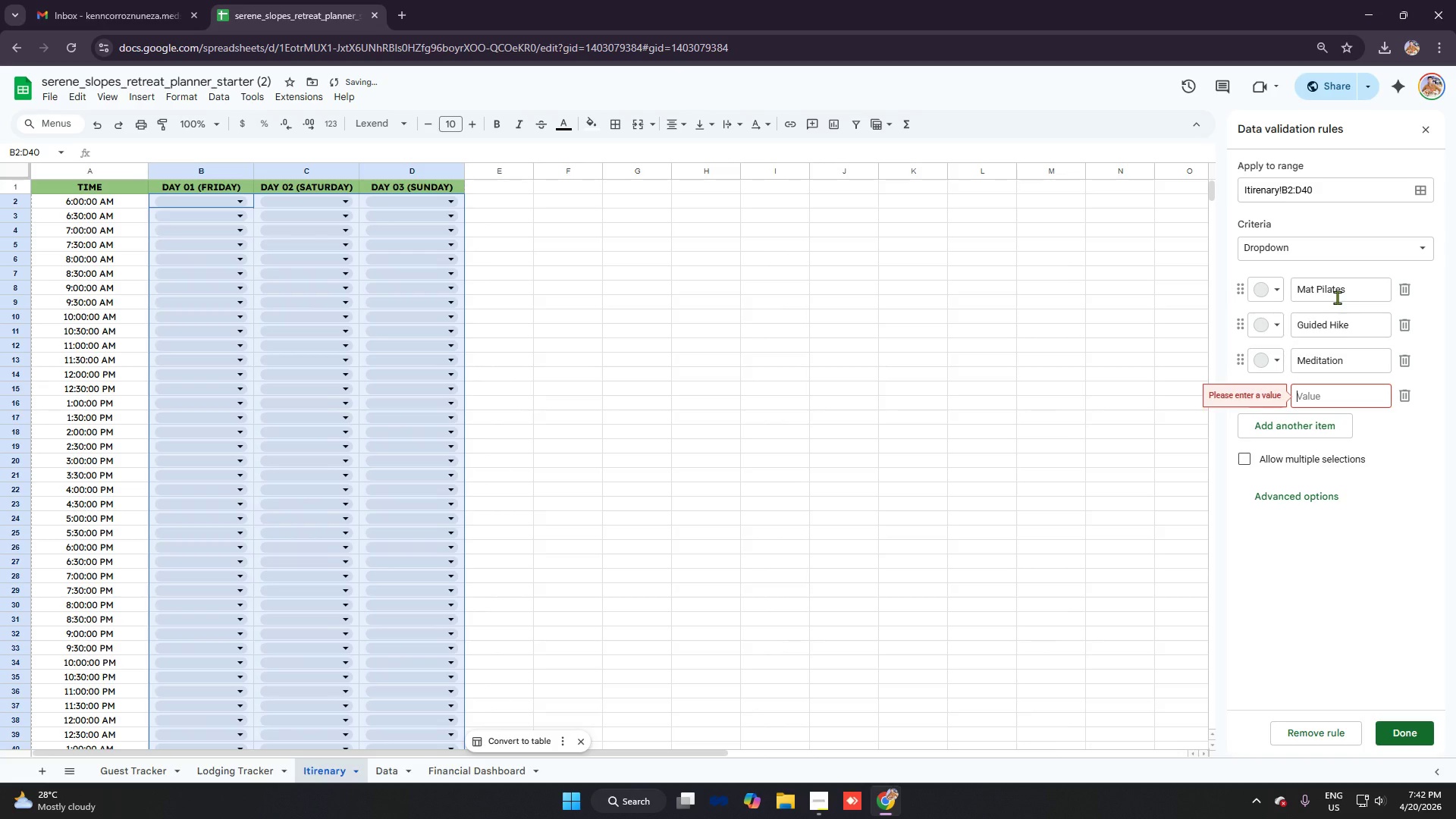 
type(Meal)
 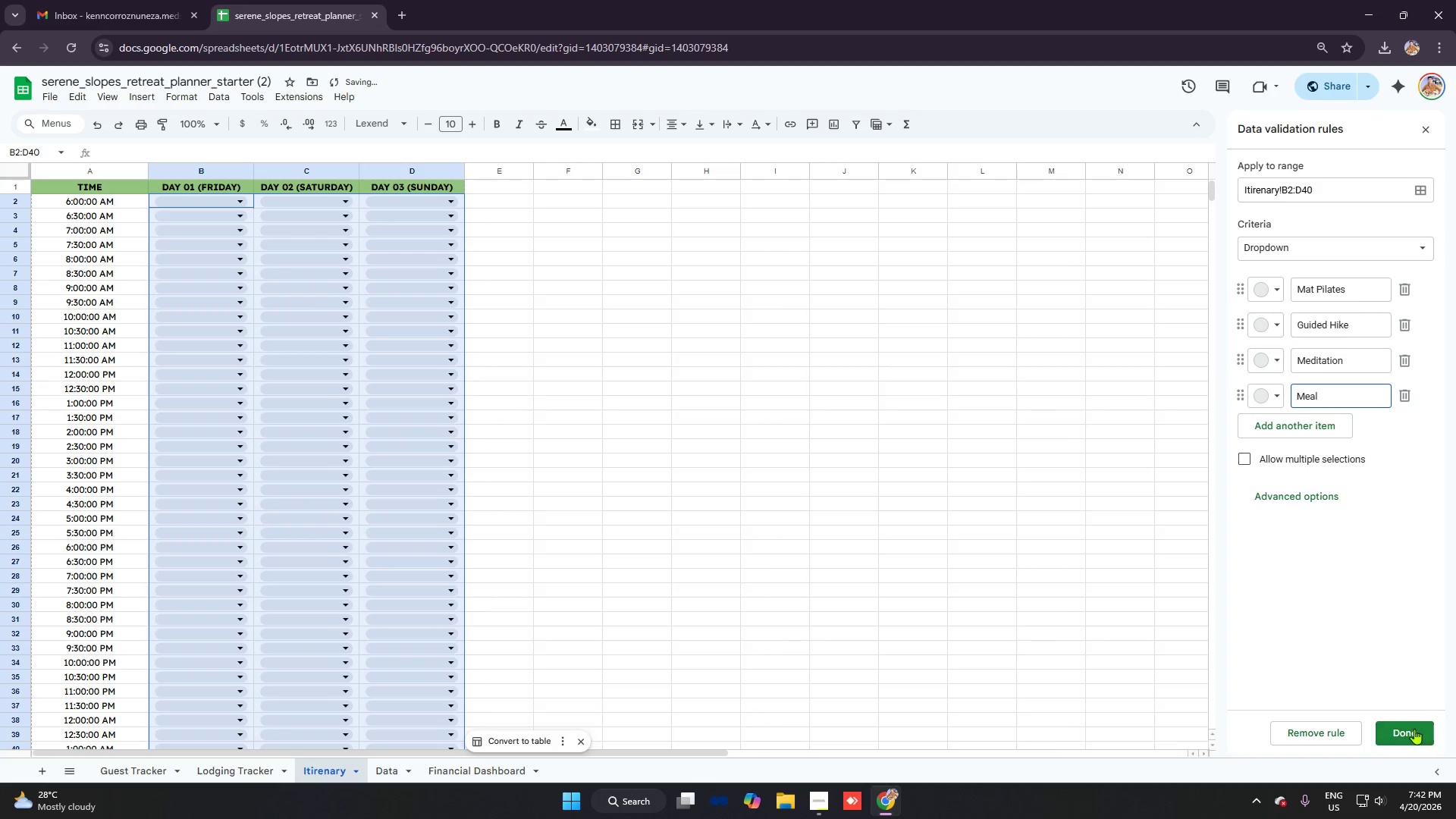 
left_click([1418, 737])
 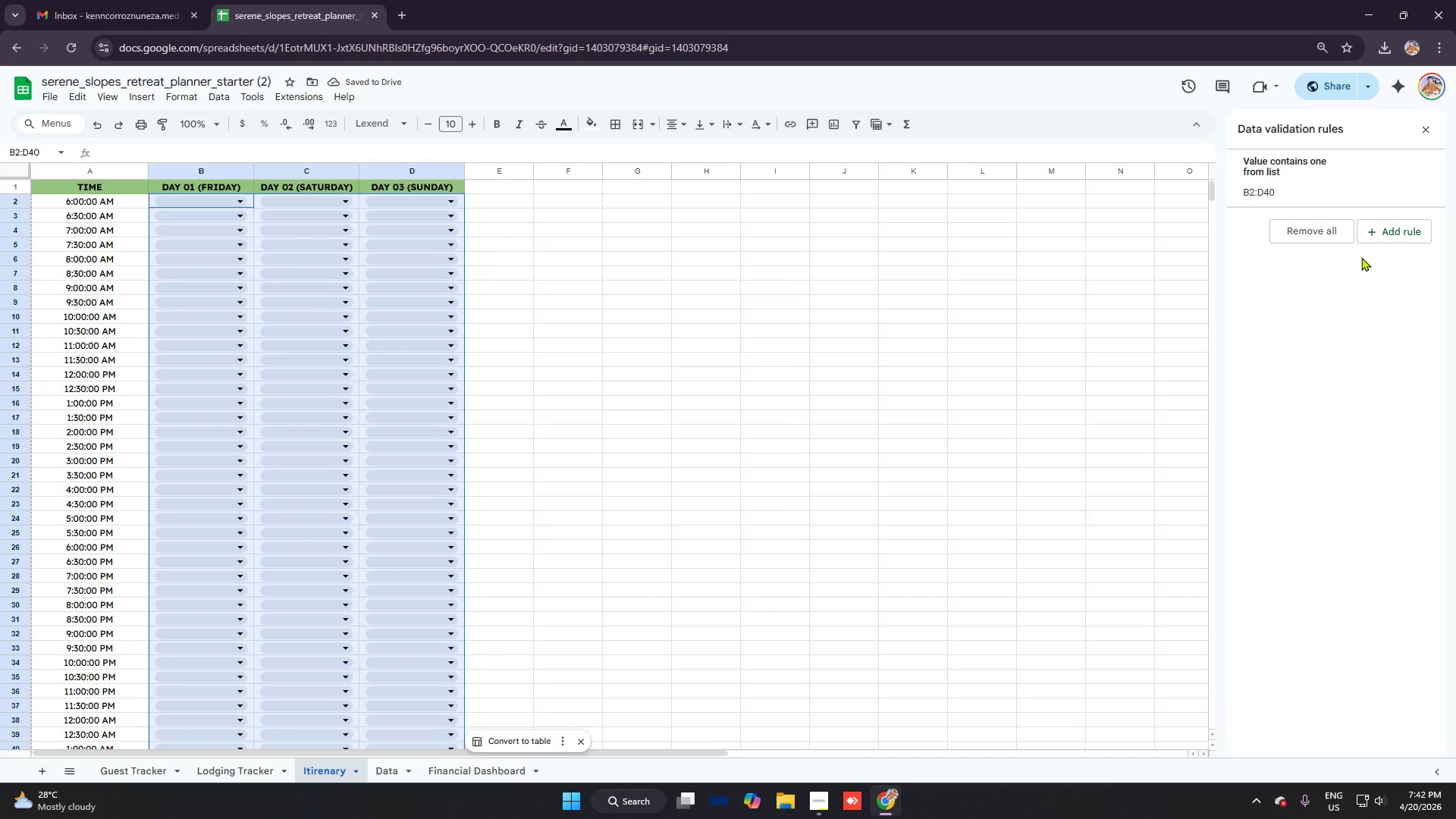 
left_click([1303, 271])
 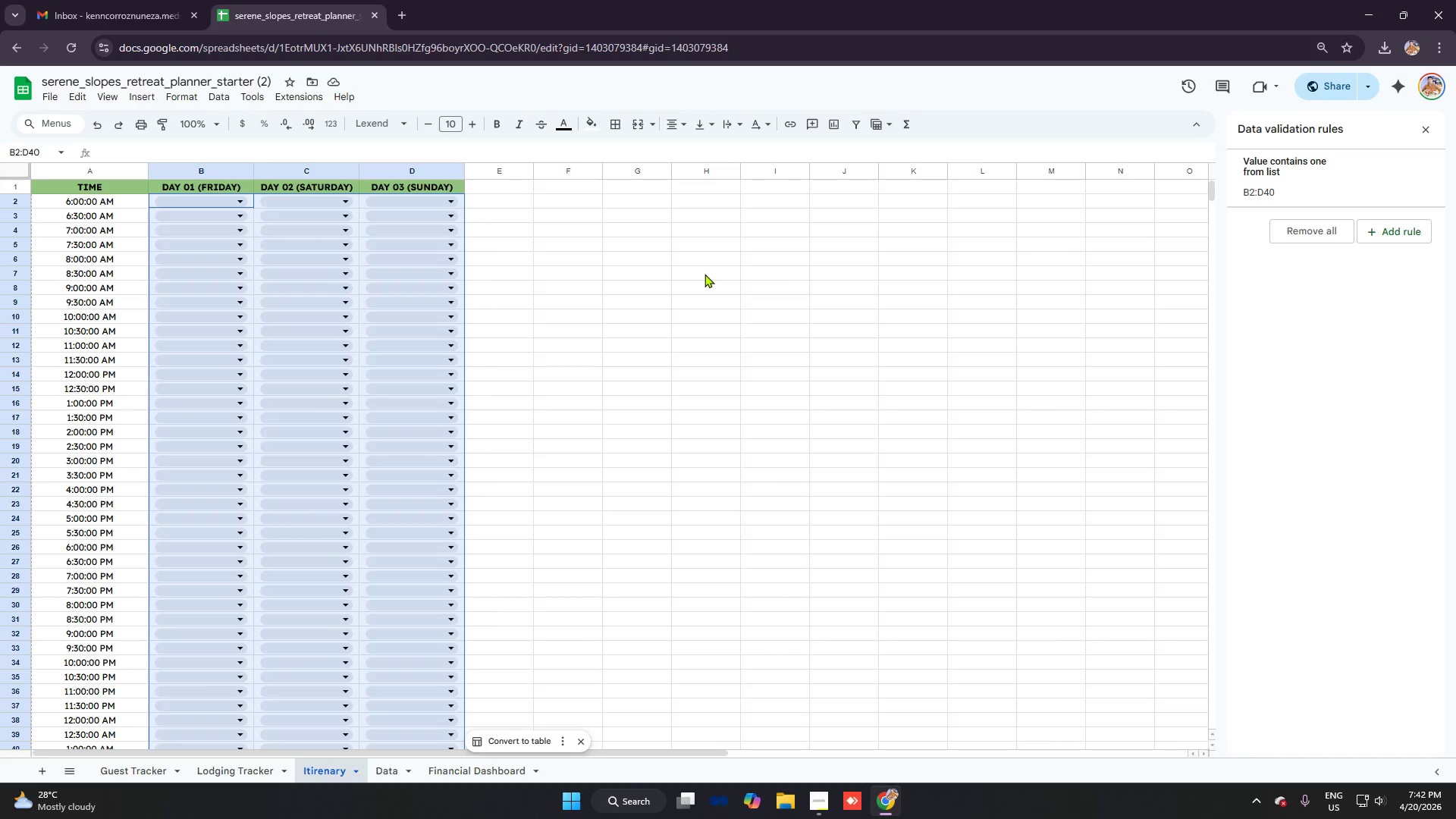 
left_click([704, 274])
 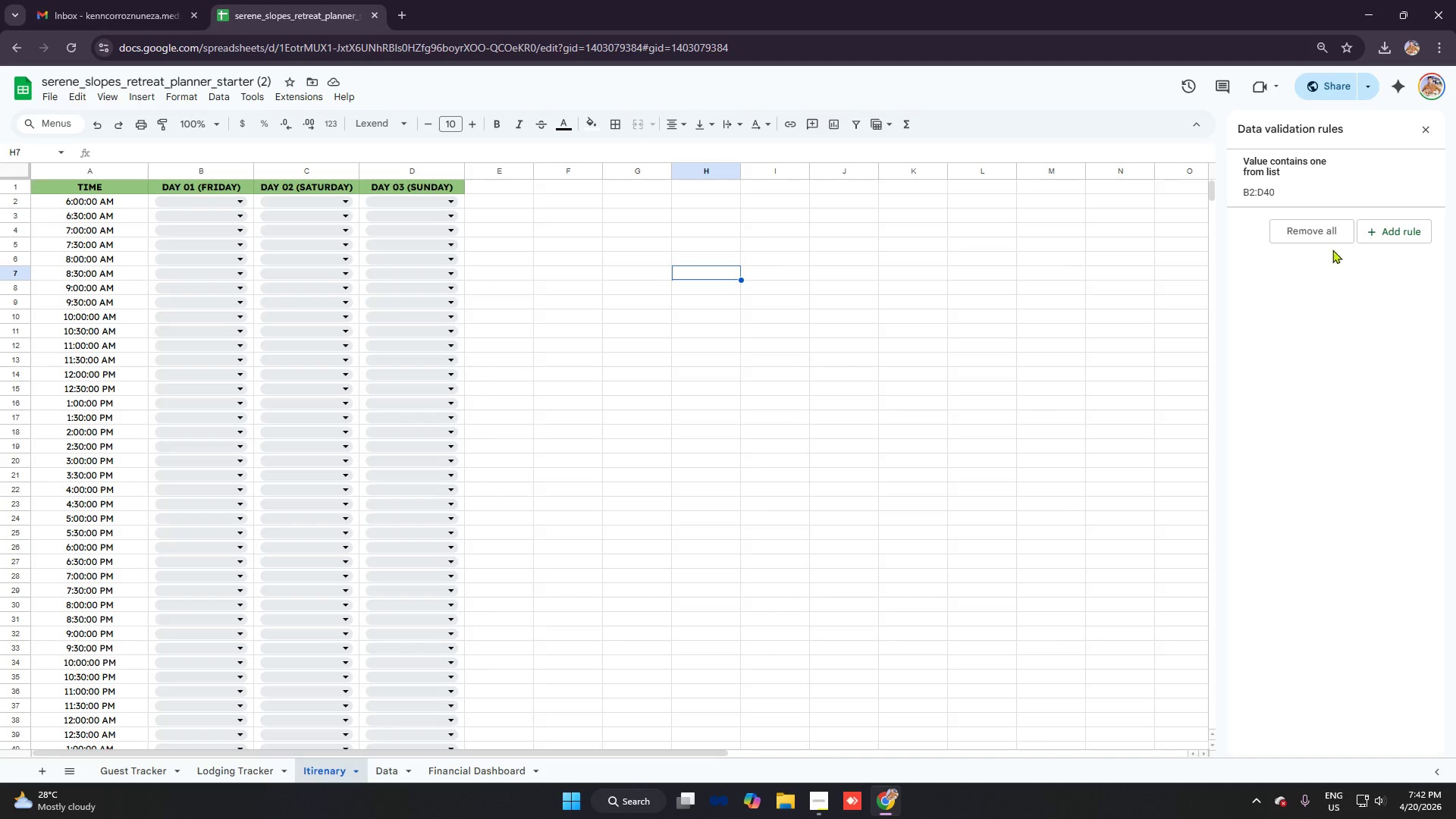 
left_click([1407, 233])
 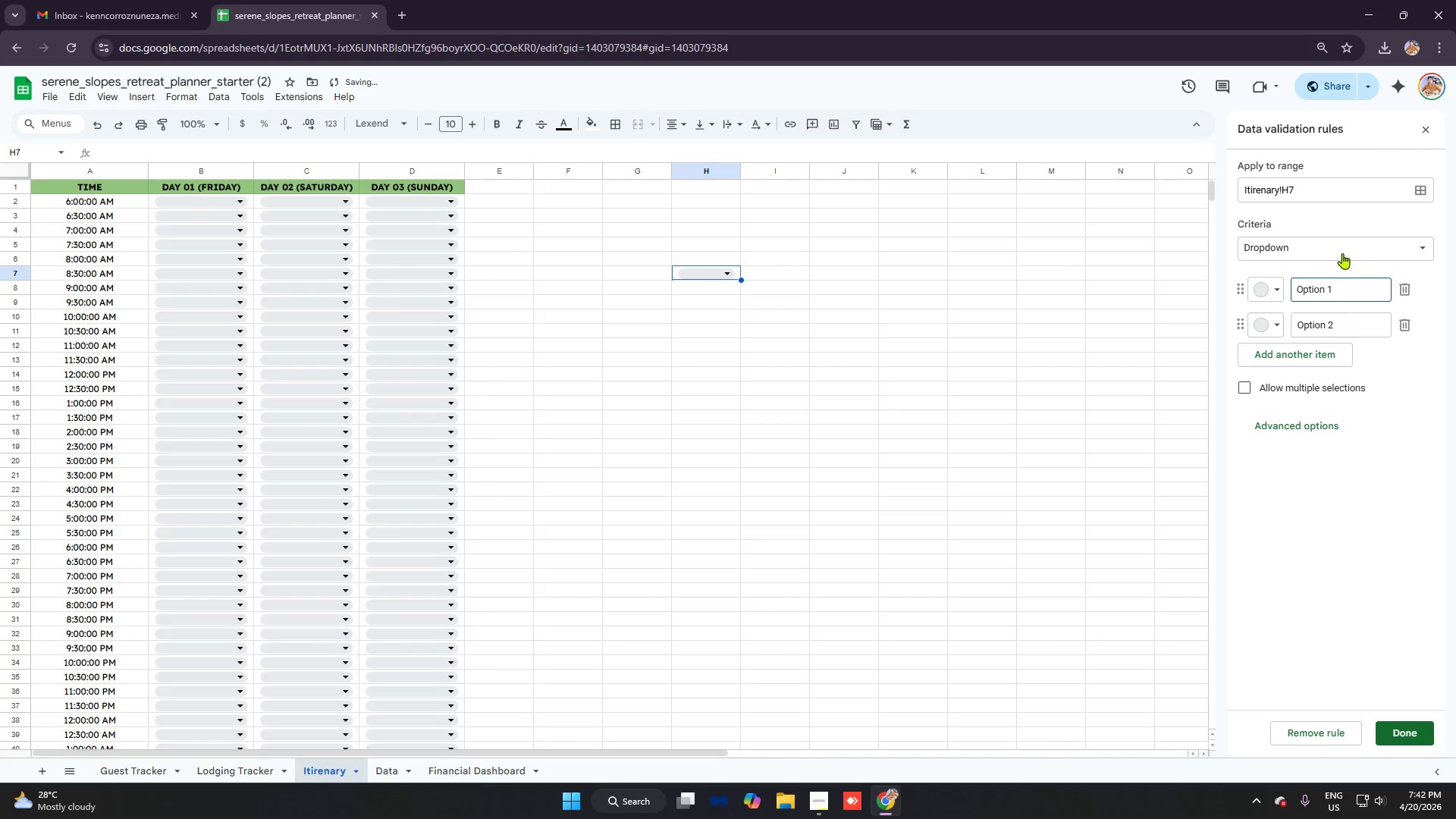 
left_click([1338, 249])
 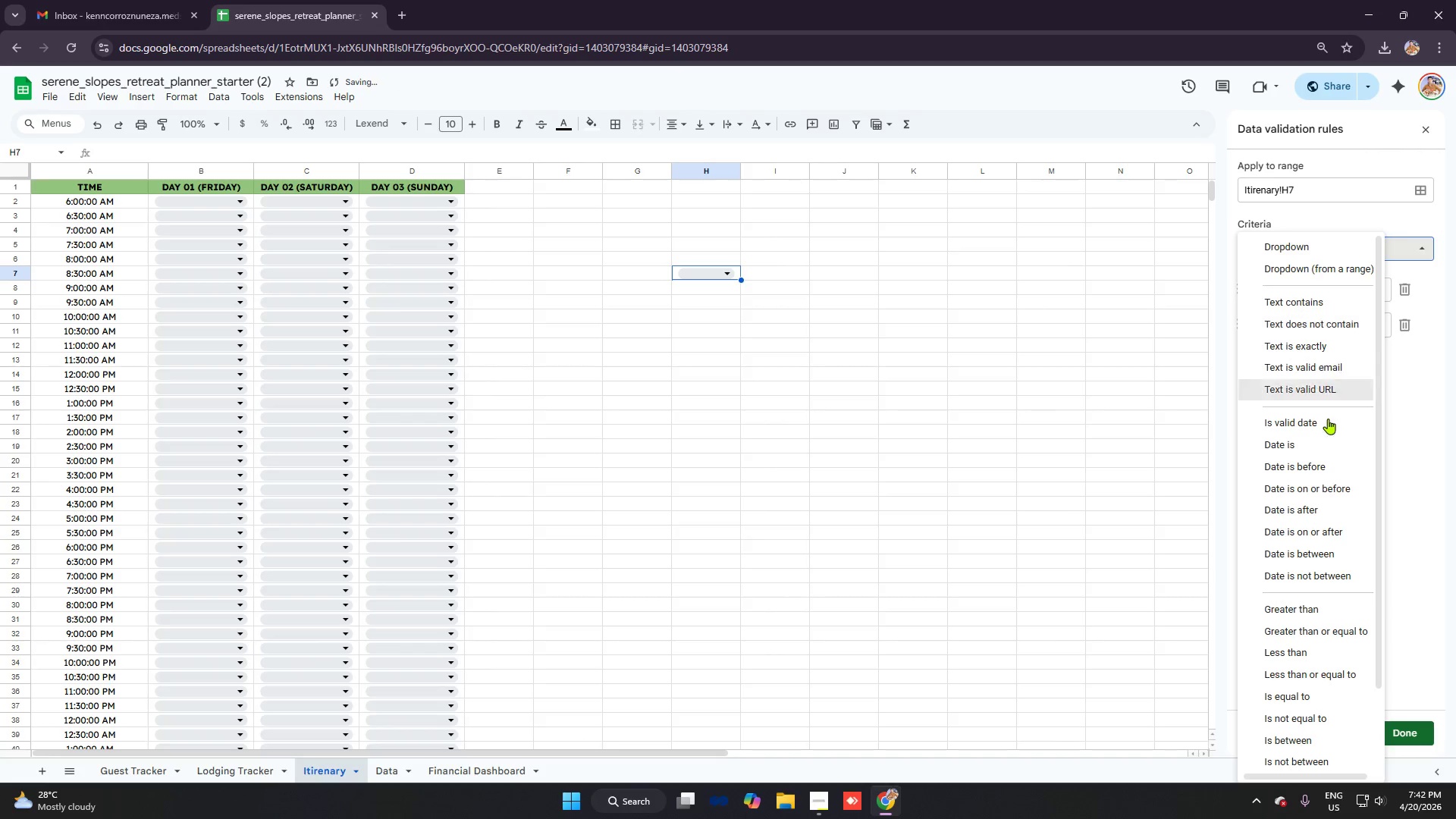 
scroll: coordinate [1327, 406], scroll_direction: down, amount: 5.0
 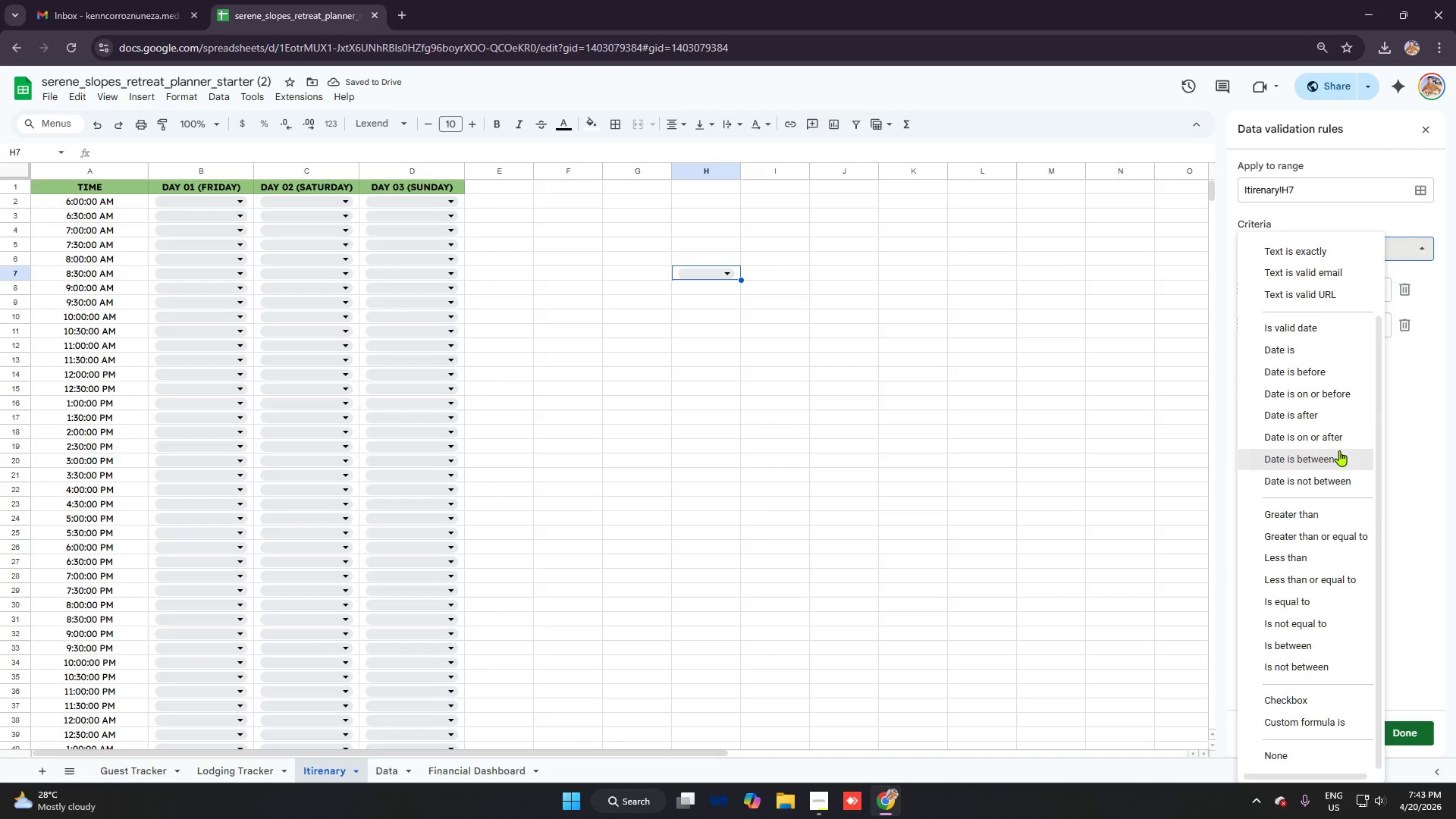 
left_click([1310, 725])
 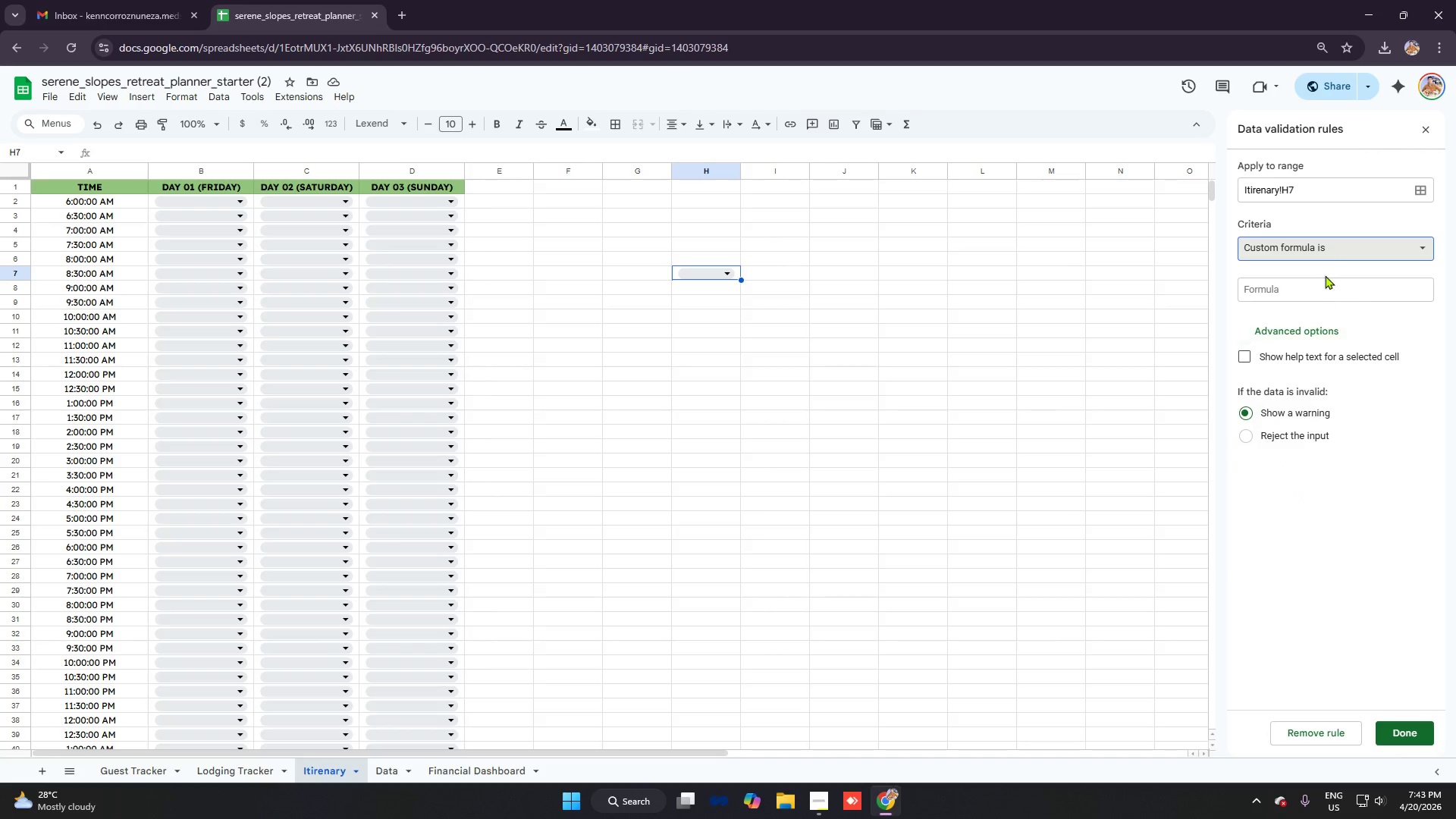 
left_click([1332, 248])
 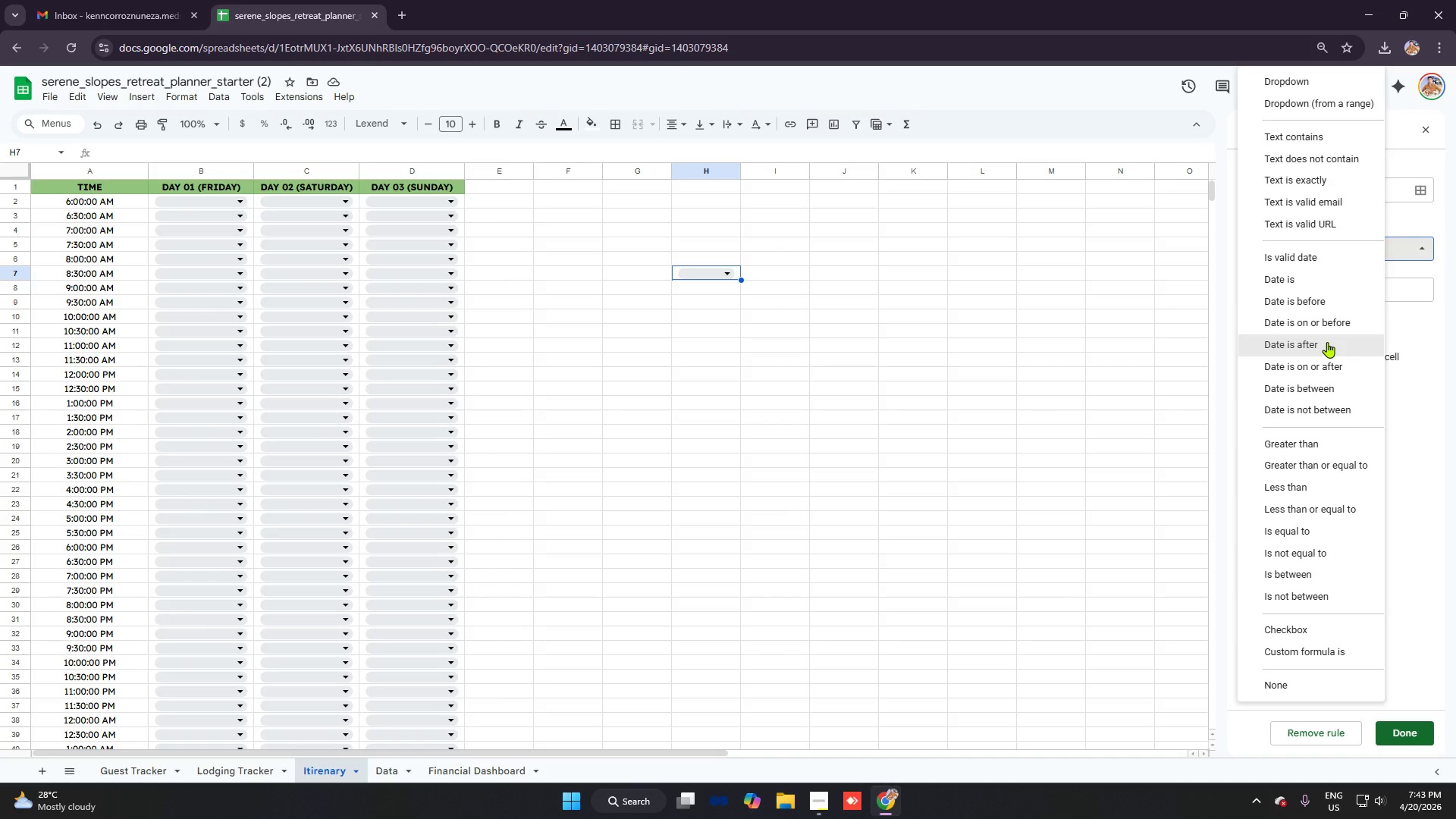 
scroll: coordinate [1318, 291], scroll_direction: up, amount: 8.0
 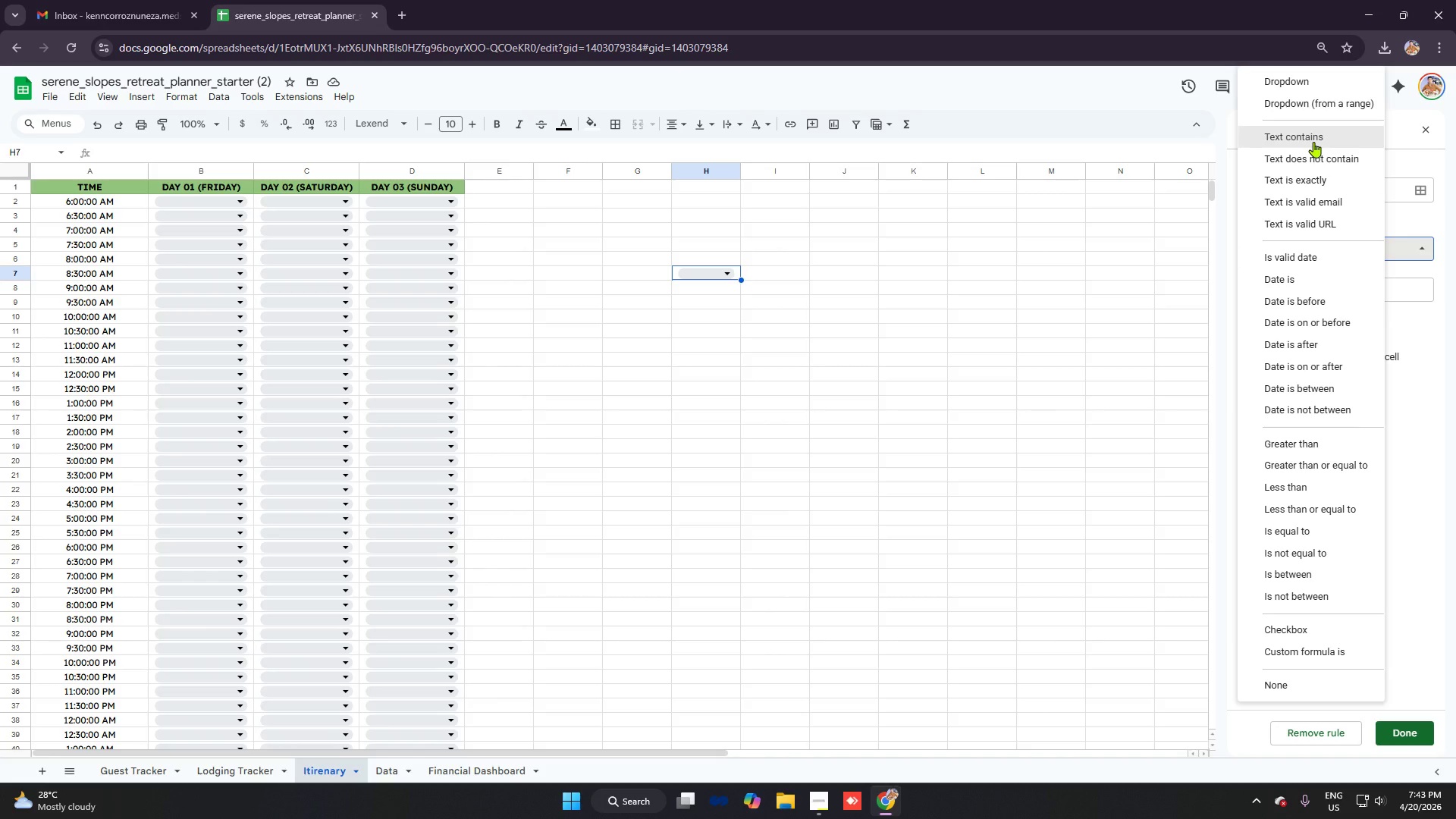 
wait(5.92)
 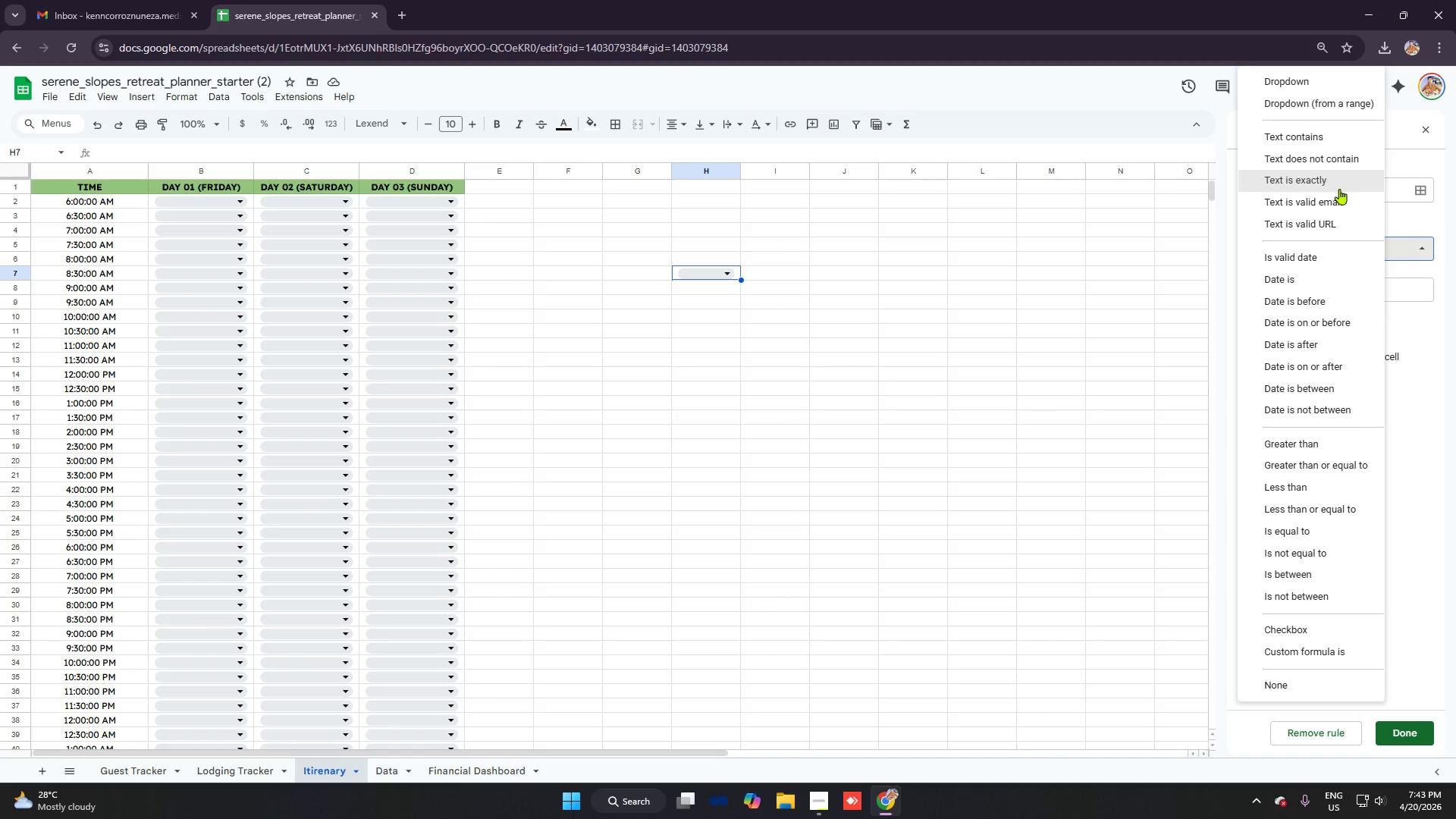 
left_click([780, 343])
 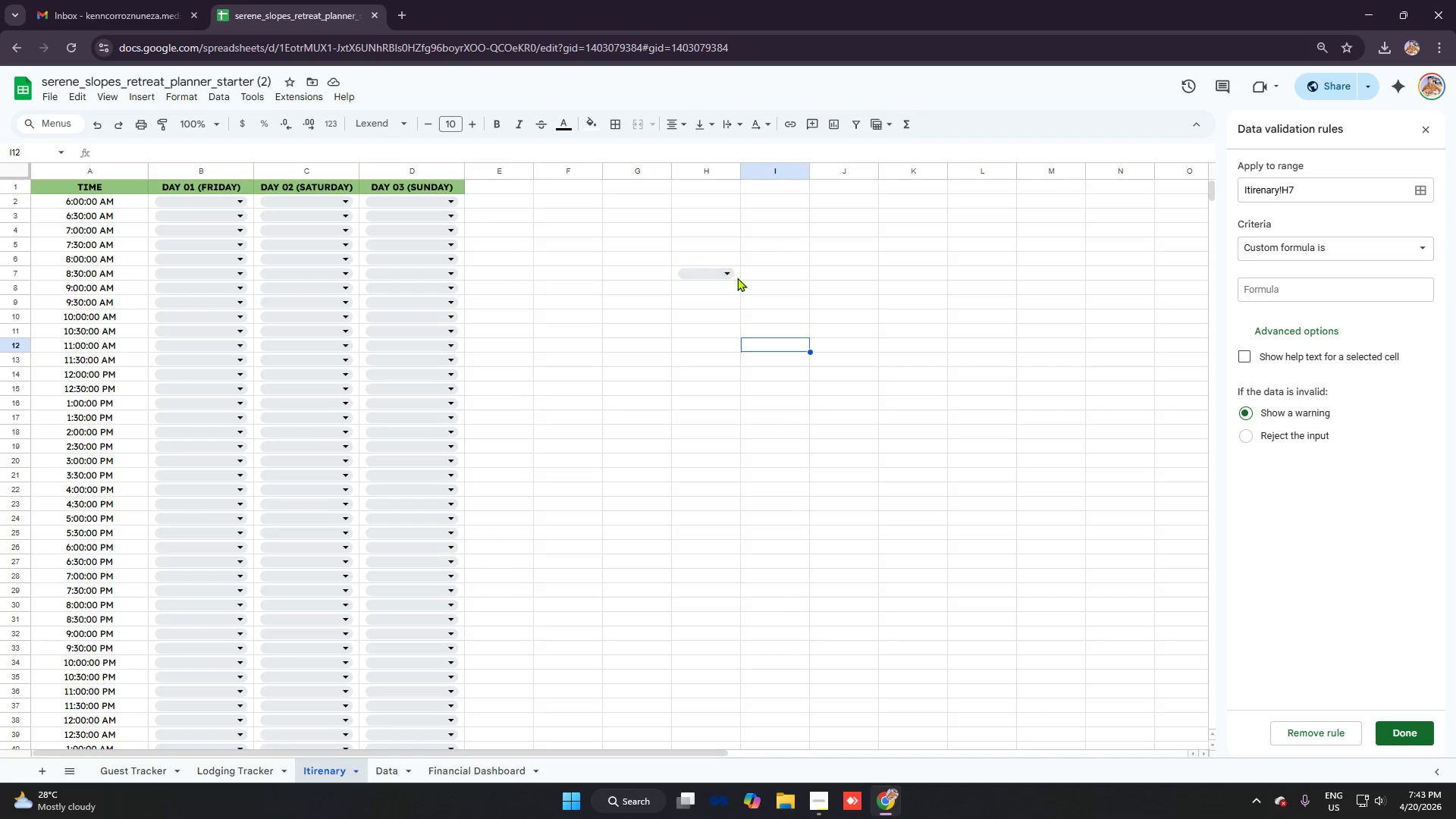 
left_click([737, 278])
 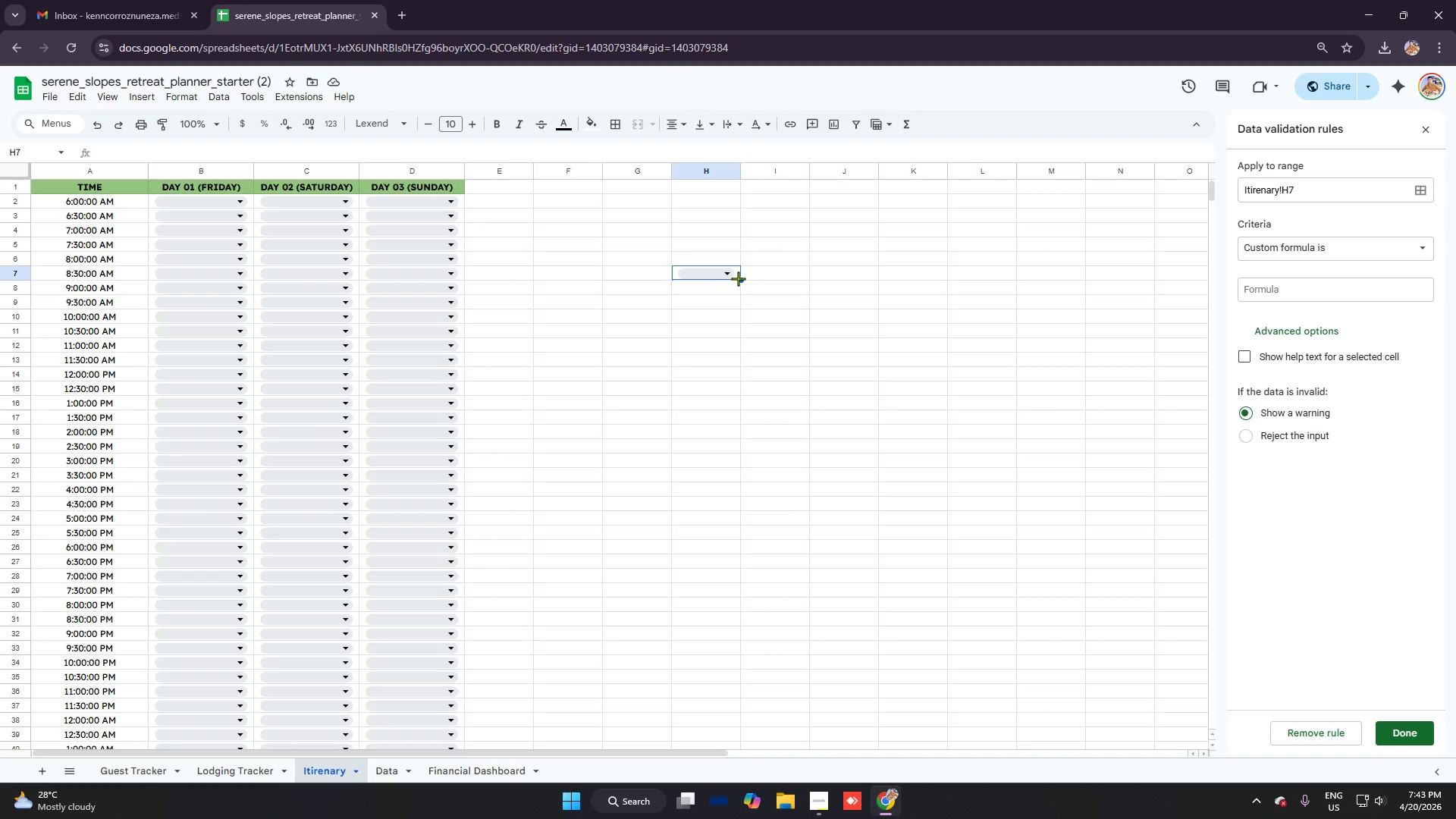 
key(Backspace)
 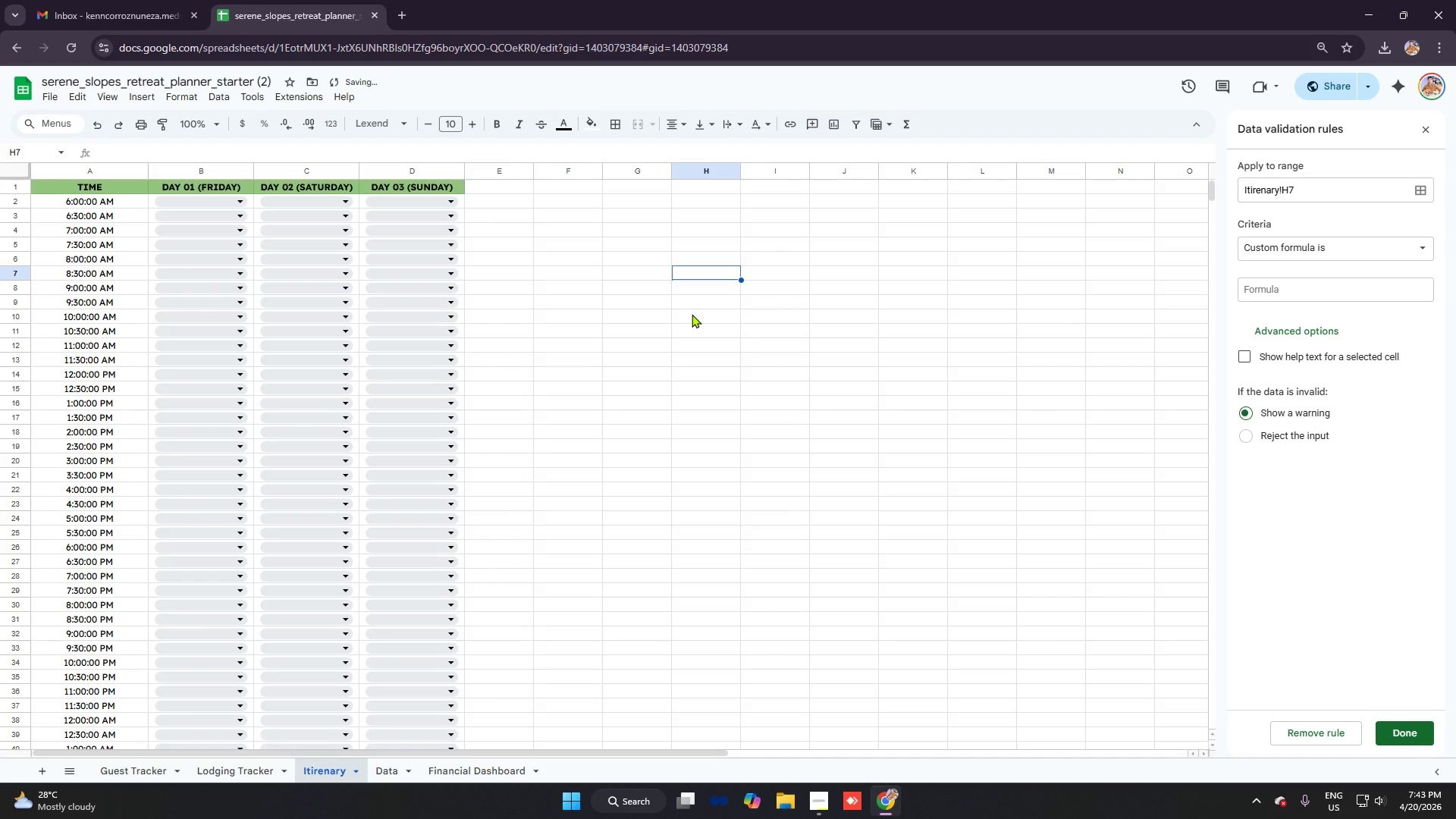 
left_click([692, 314])
 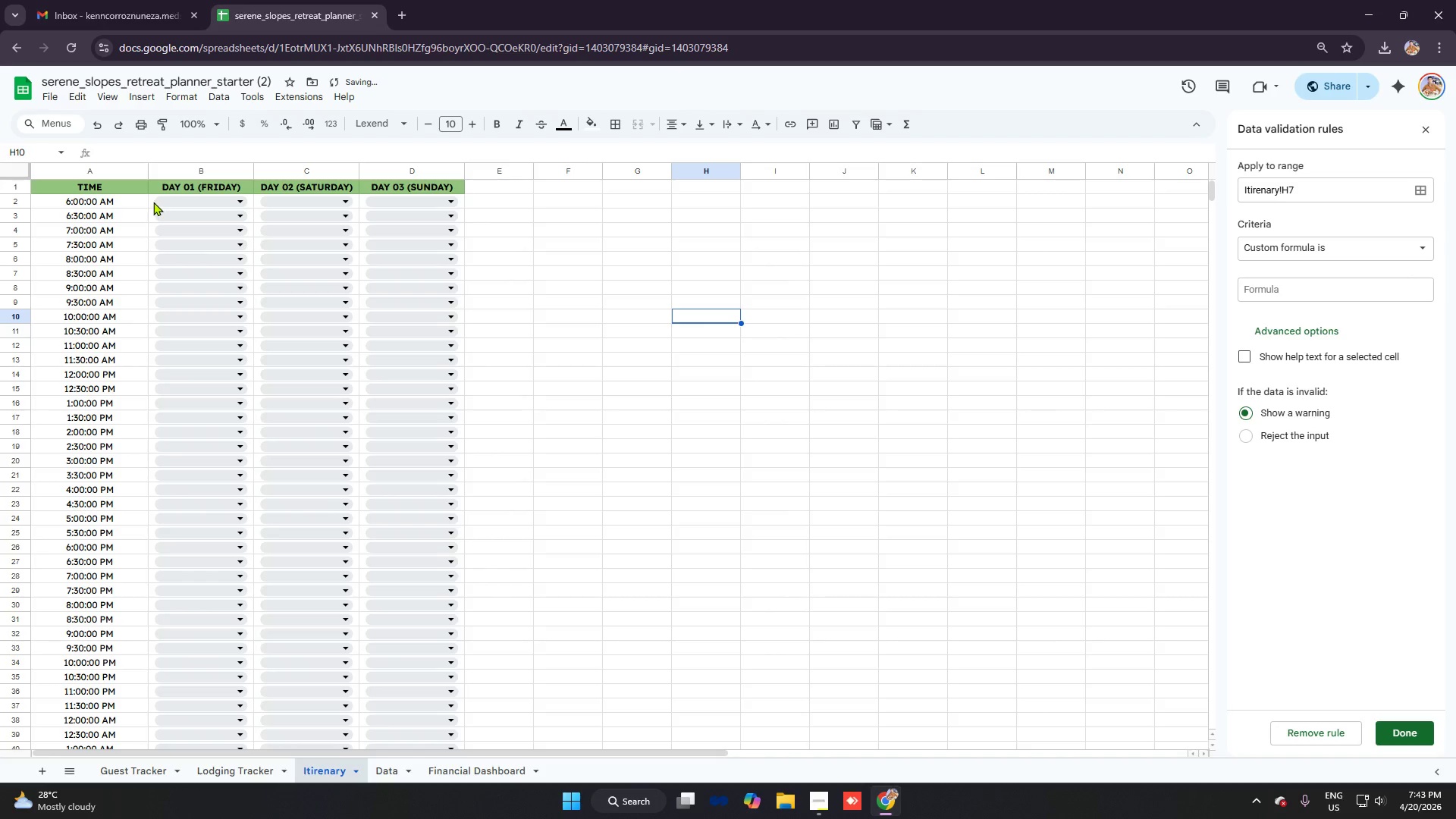 
left_click_drag(start_coordinate=[151, 200], to_coordinate=[415, 517])
 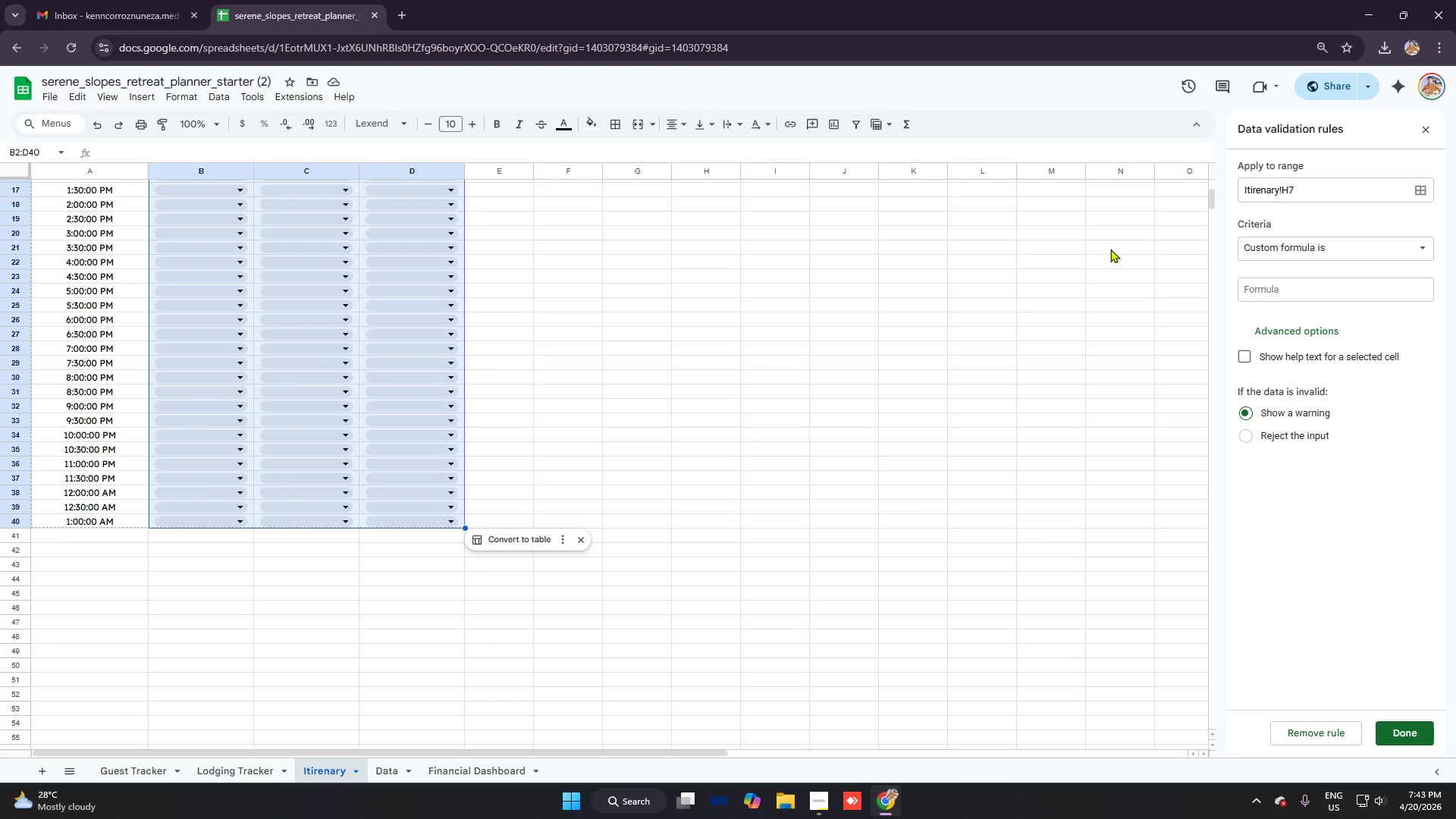 
scroll: coordinate [375, 546], scroll_direction: down, amount: 3.0
 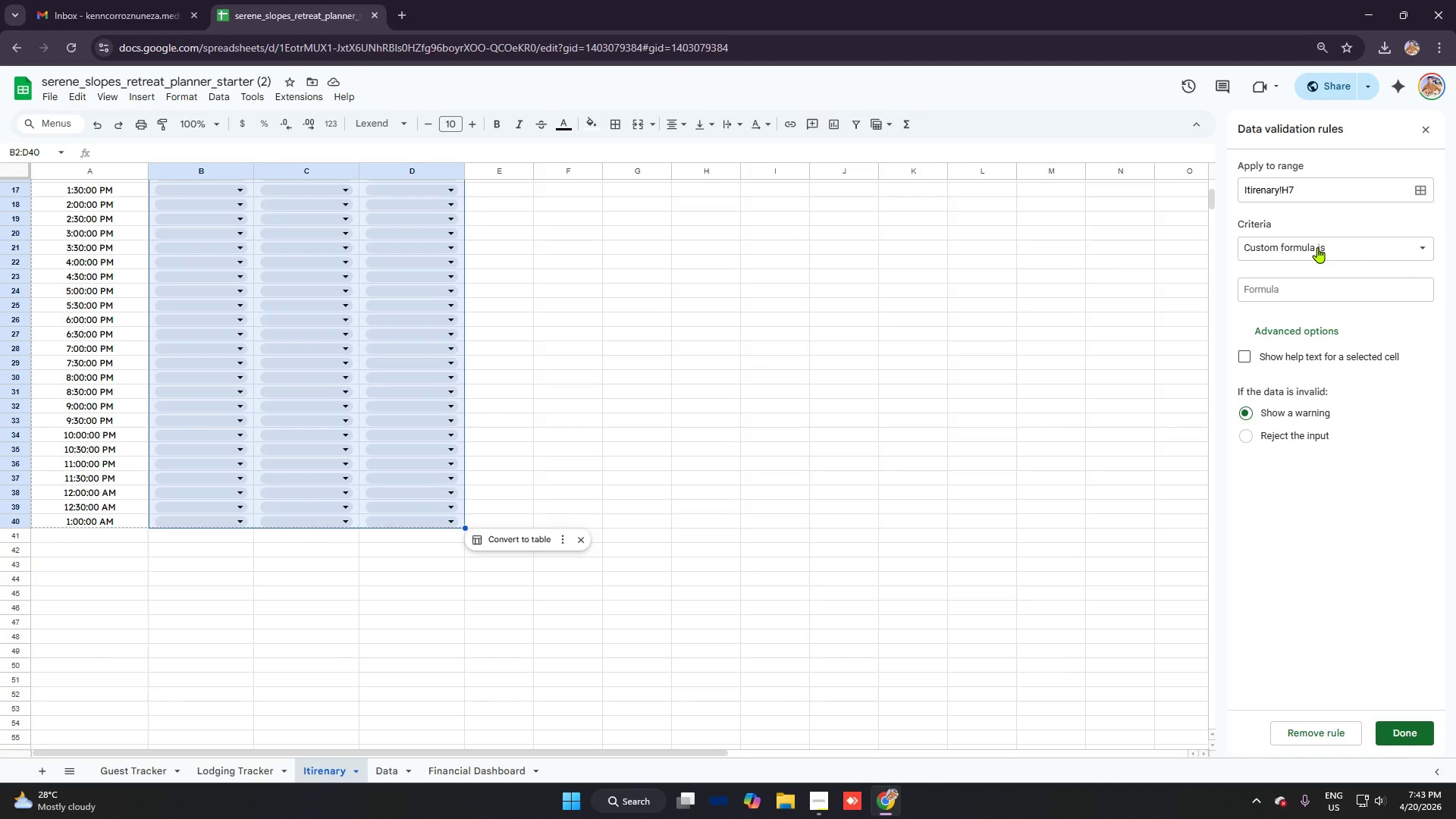 
left_click([1317, 247])
 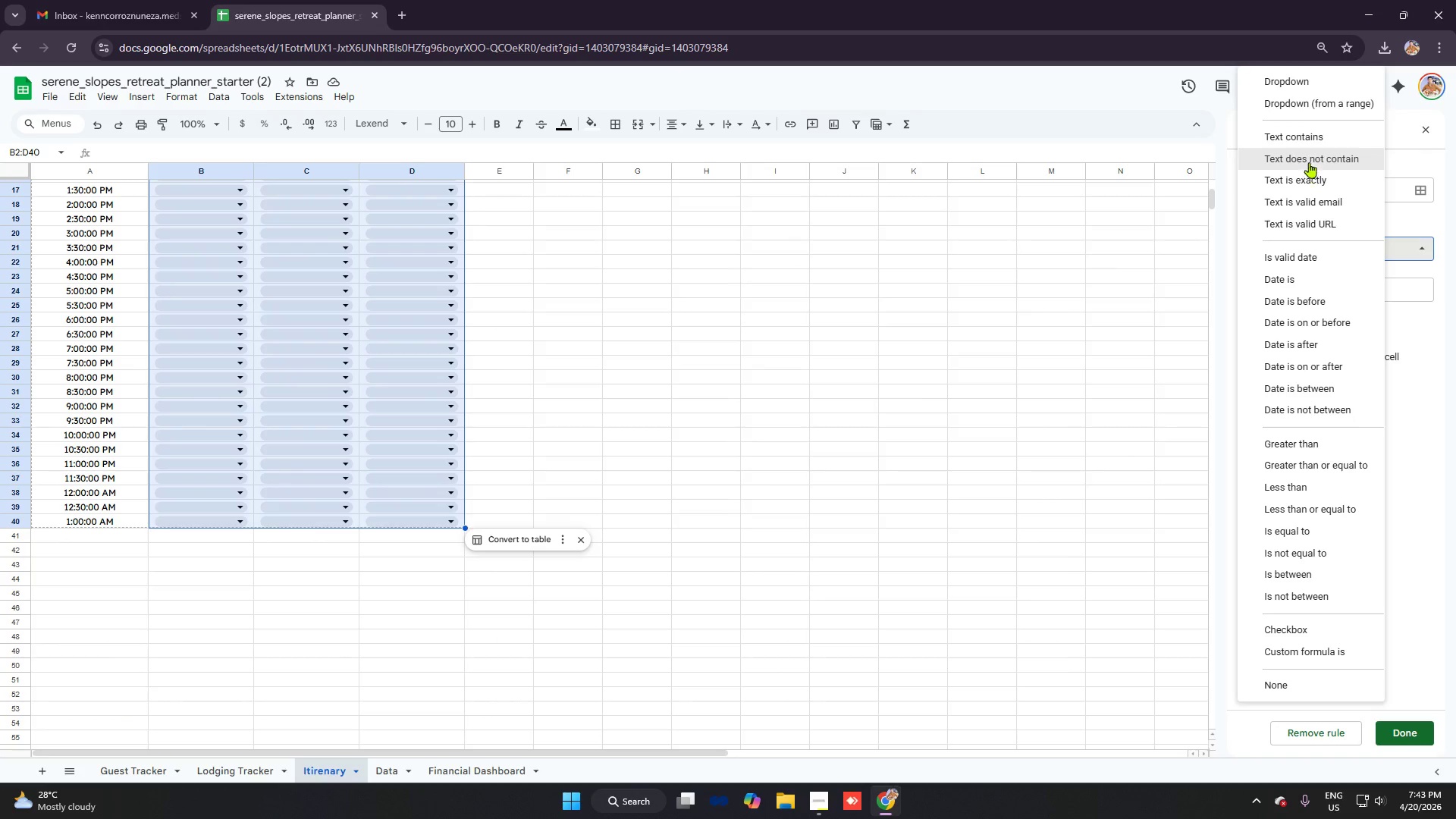 
left_click([1308, 137])
 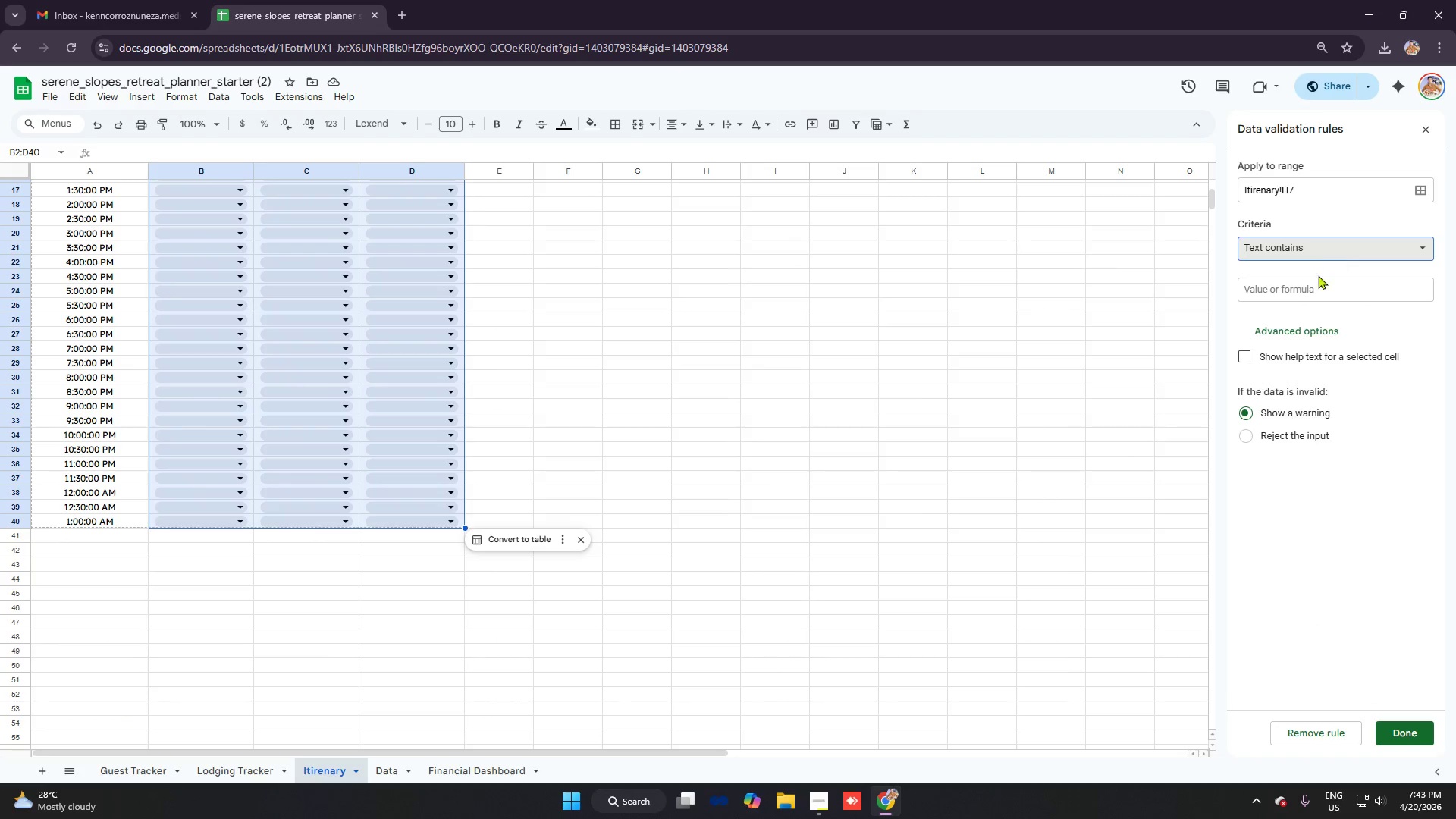 
left_click([1312, 285])
 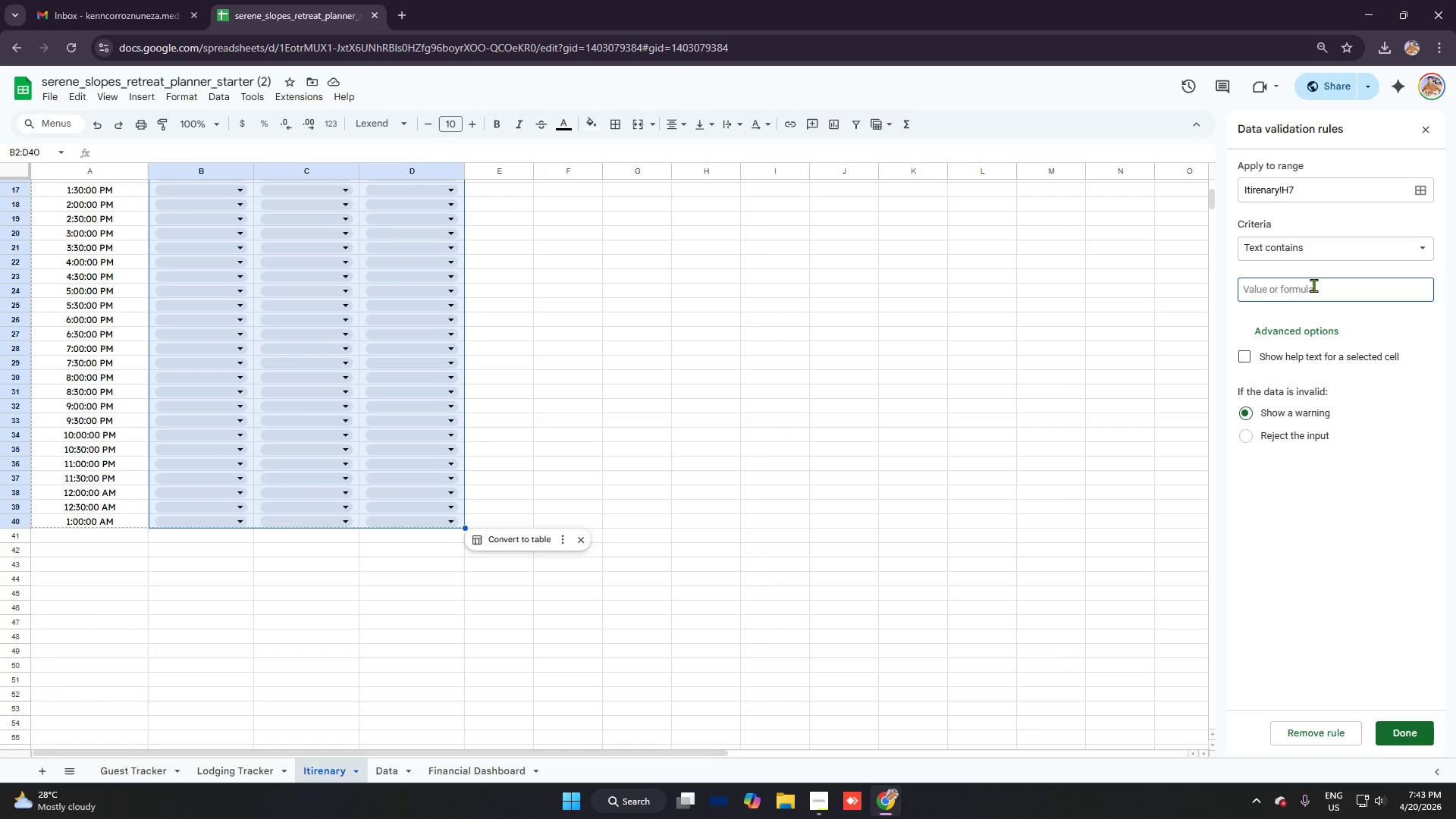 
type(MAt)
key(Backspace)
key(Backspace)
type(at Pilates)
 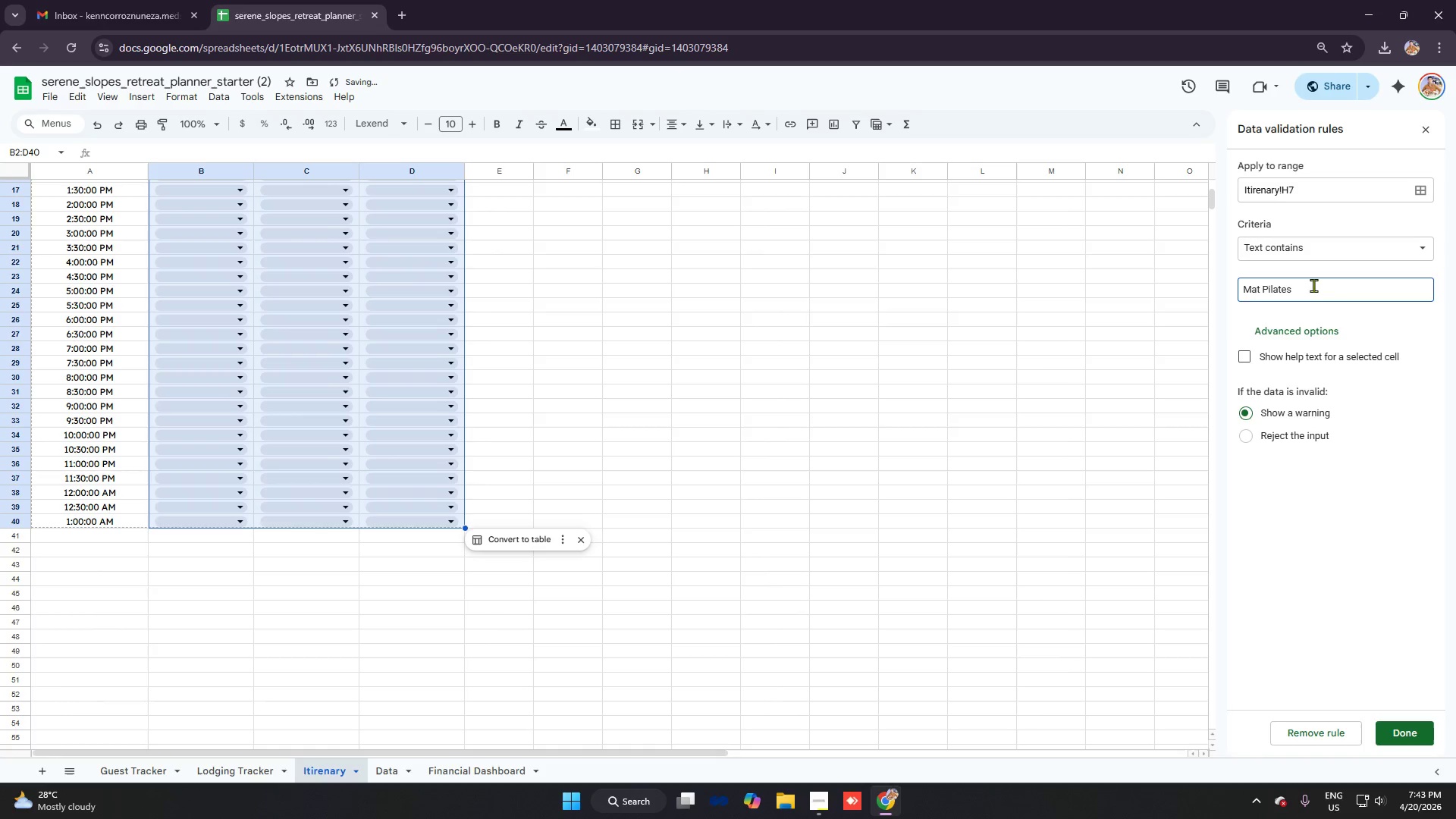 
left_click([1408, 732])
 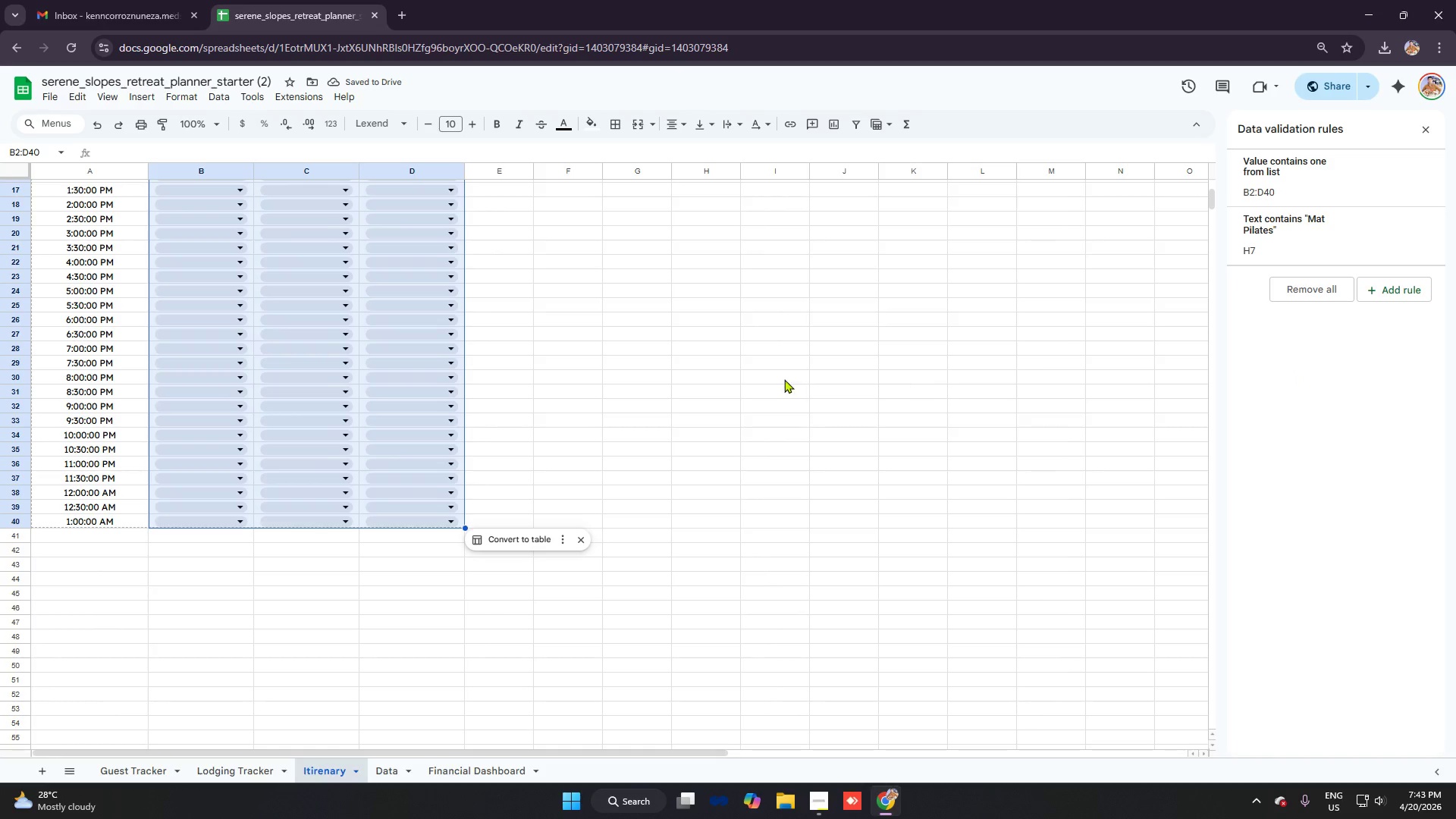 
scroll: coordinate [888, 364], scroll_direction: up, amount: 7.0
 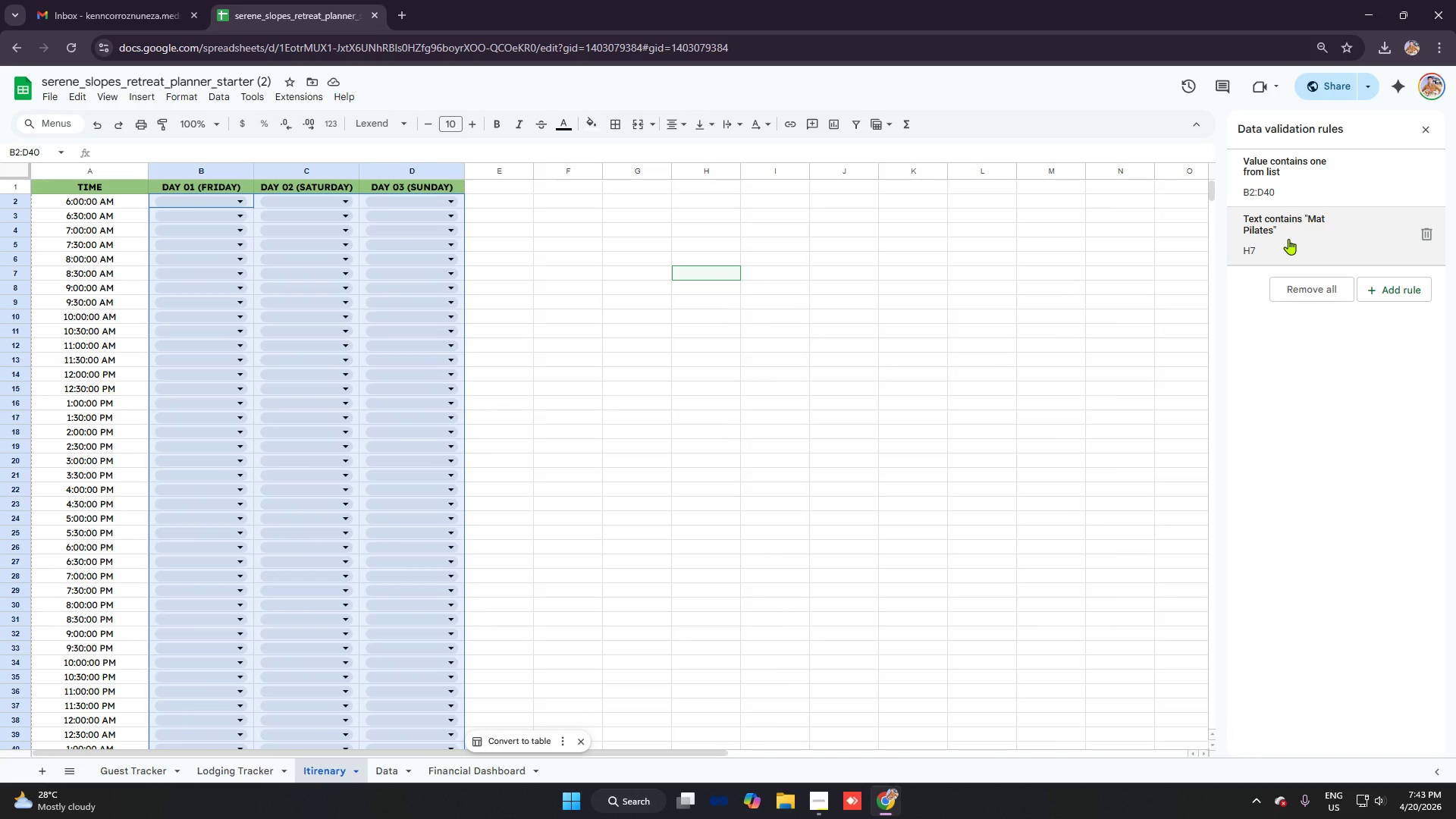 
wait(8.74)
 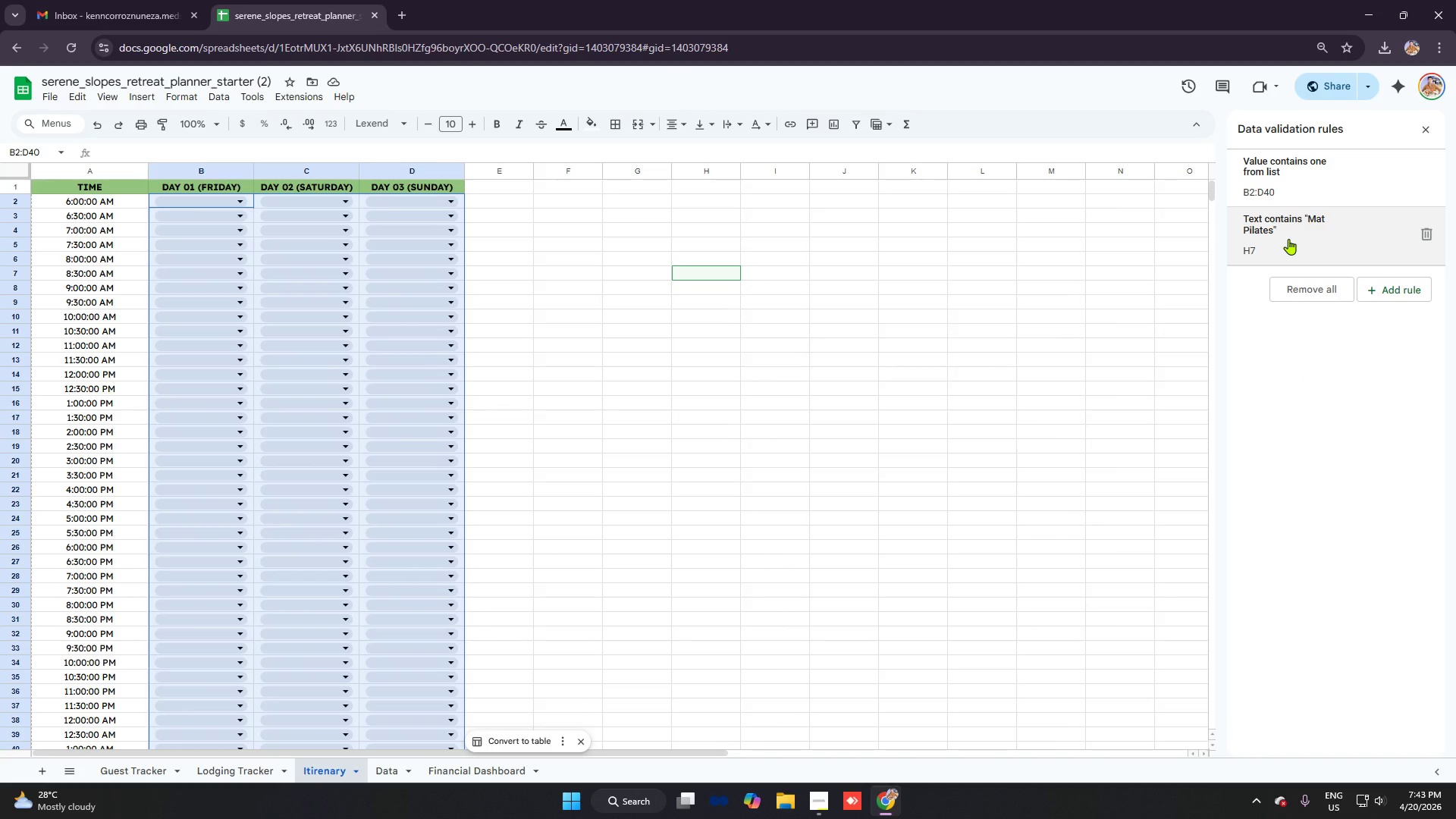 
left_click([1425, 236])
 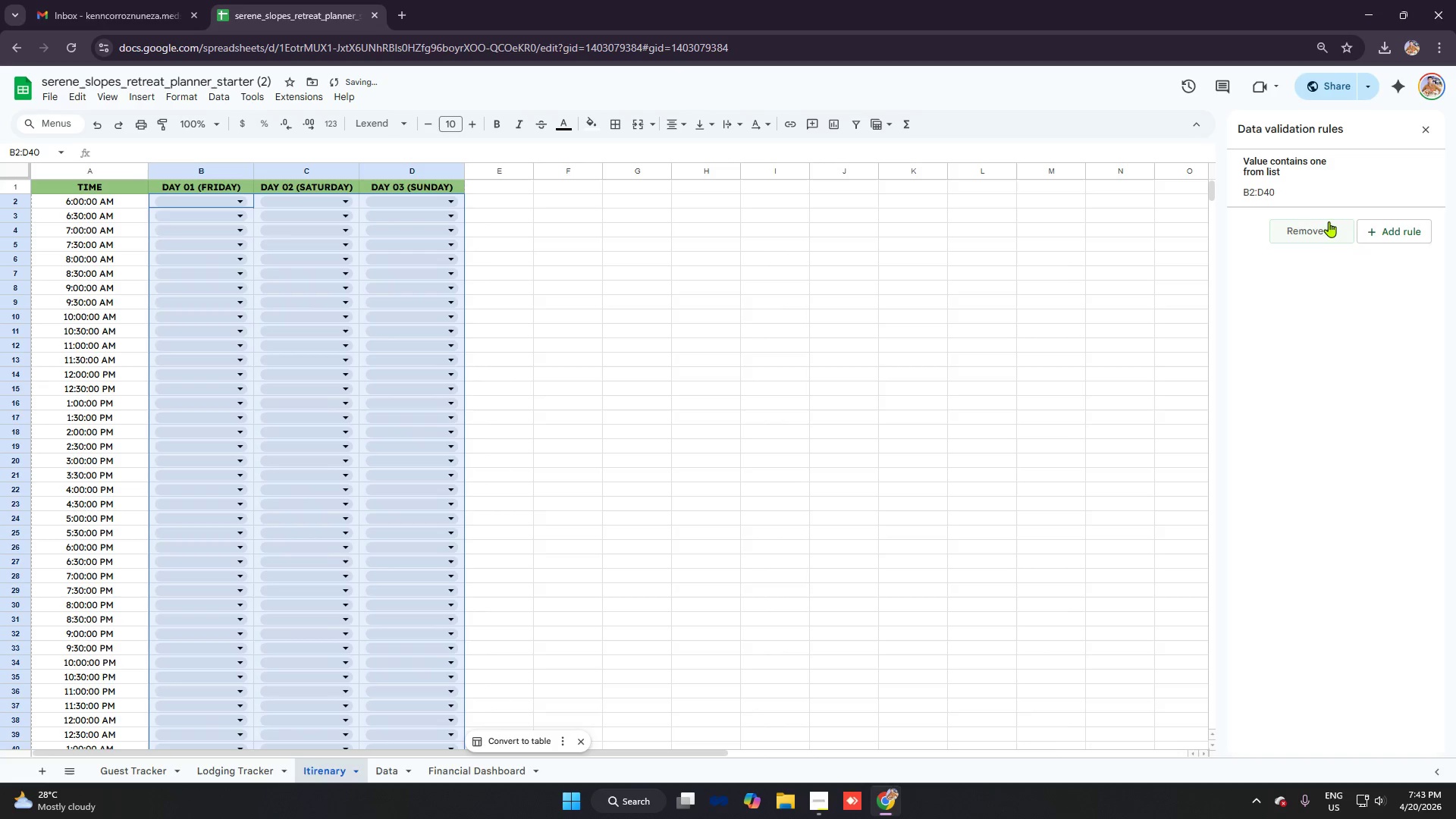 
left_click([1385, 236])
 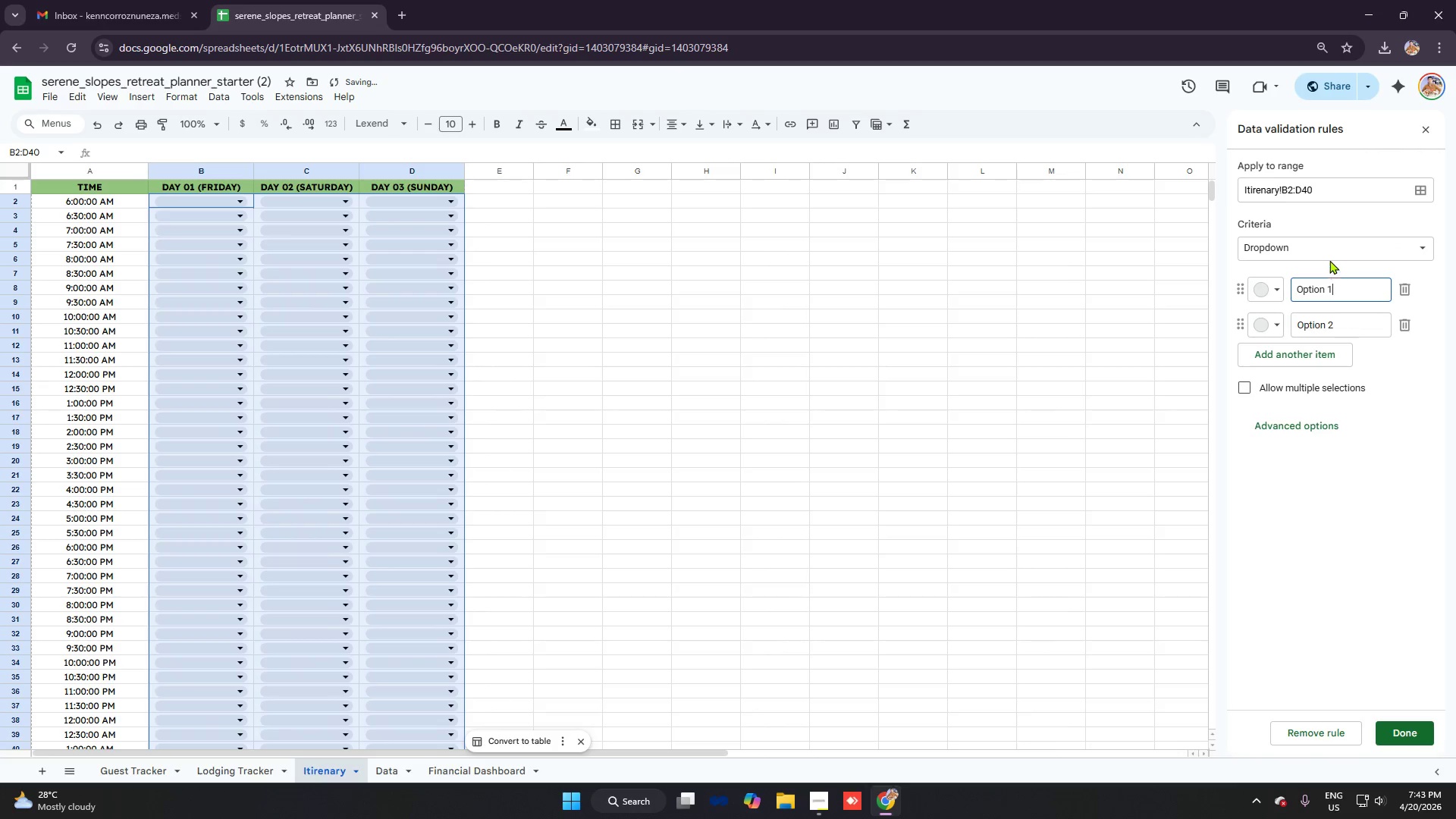 
left_click([1329, 249])
 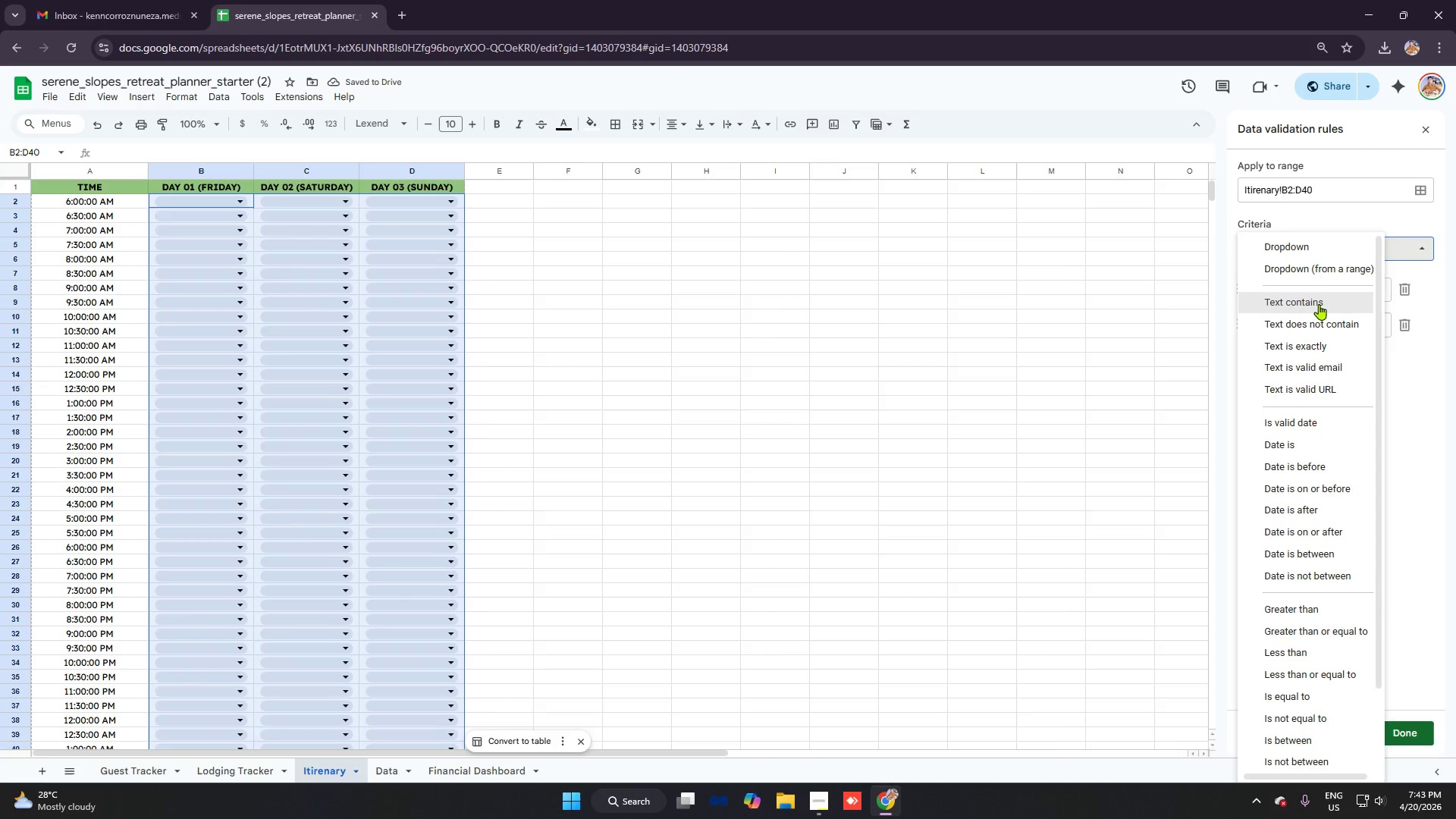 
left_click([1319, 301])
 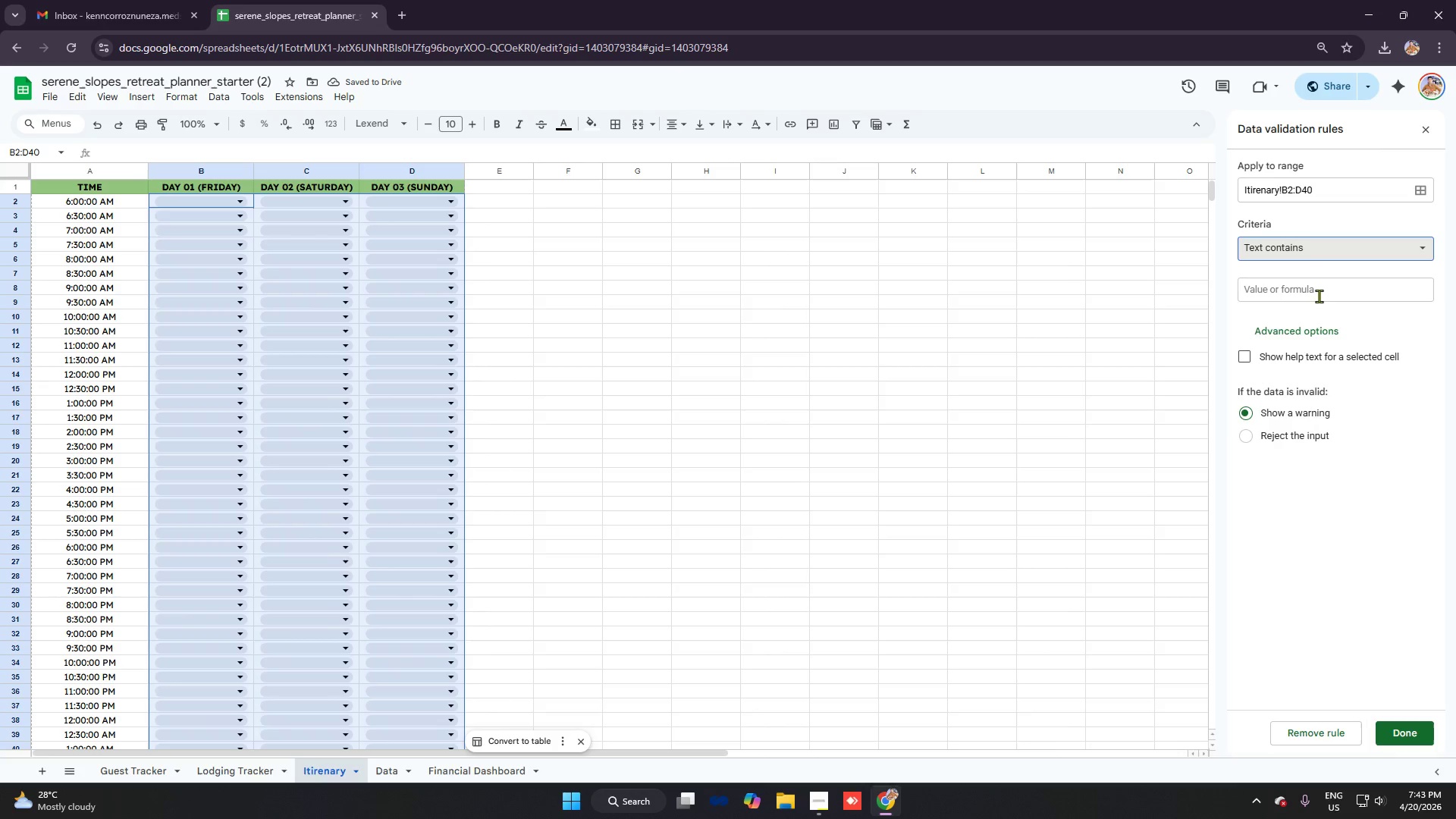 
left_click([1319, 296])
 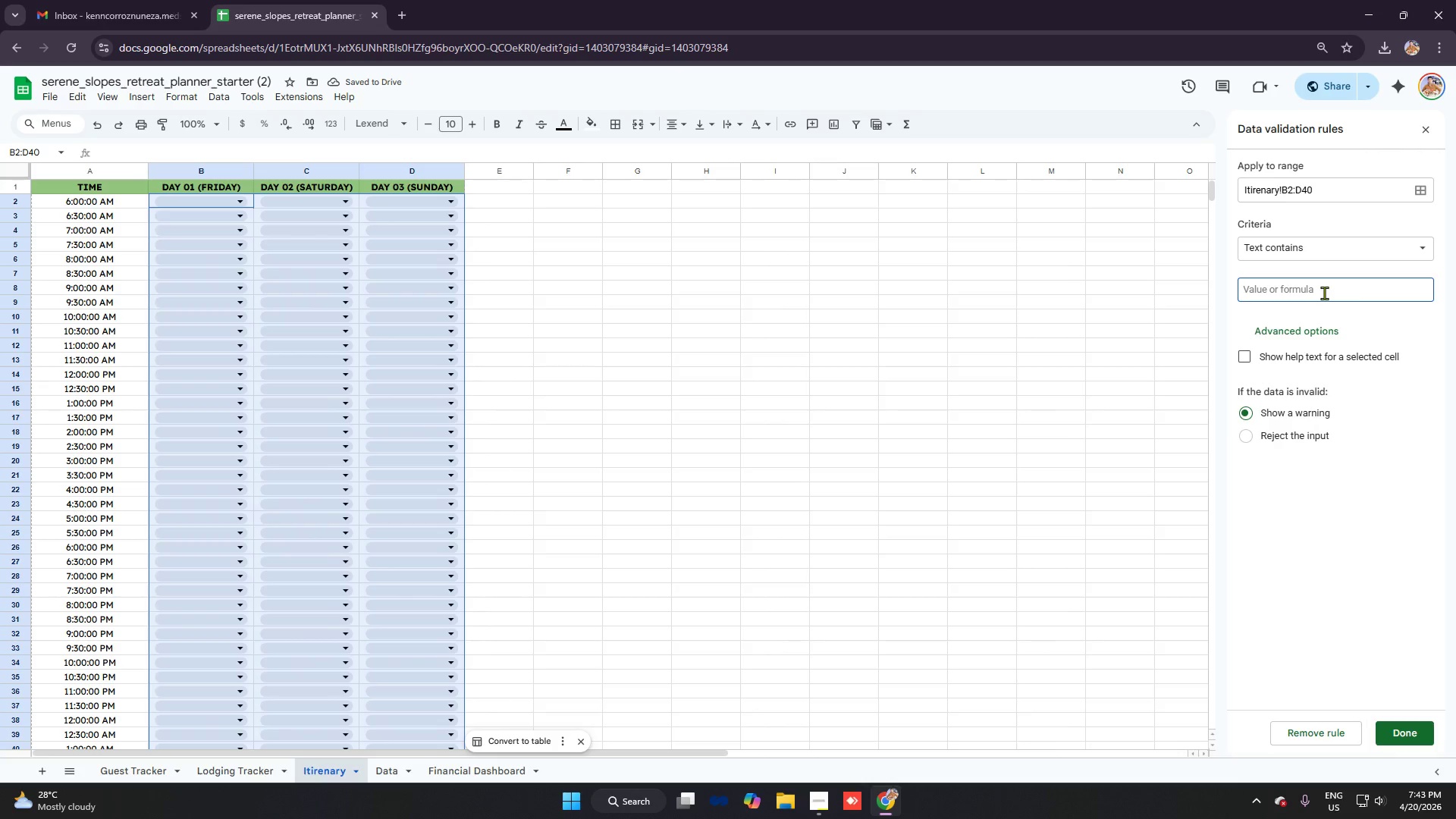 
hold_key(key=ShiftRight, duration=0.38)
 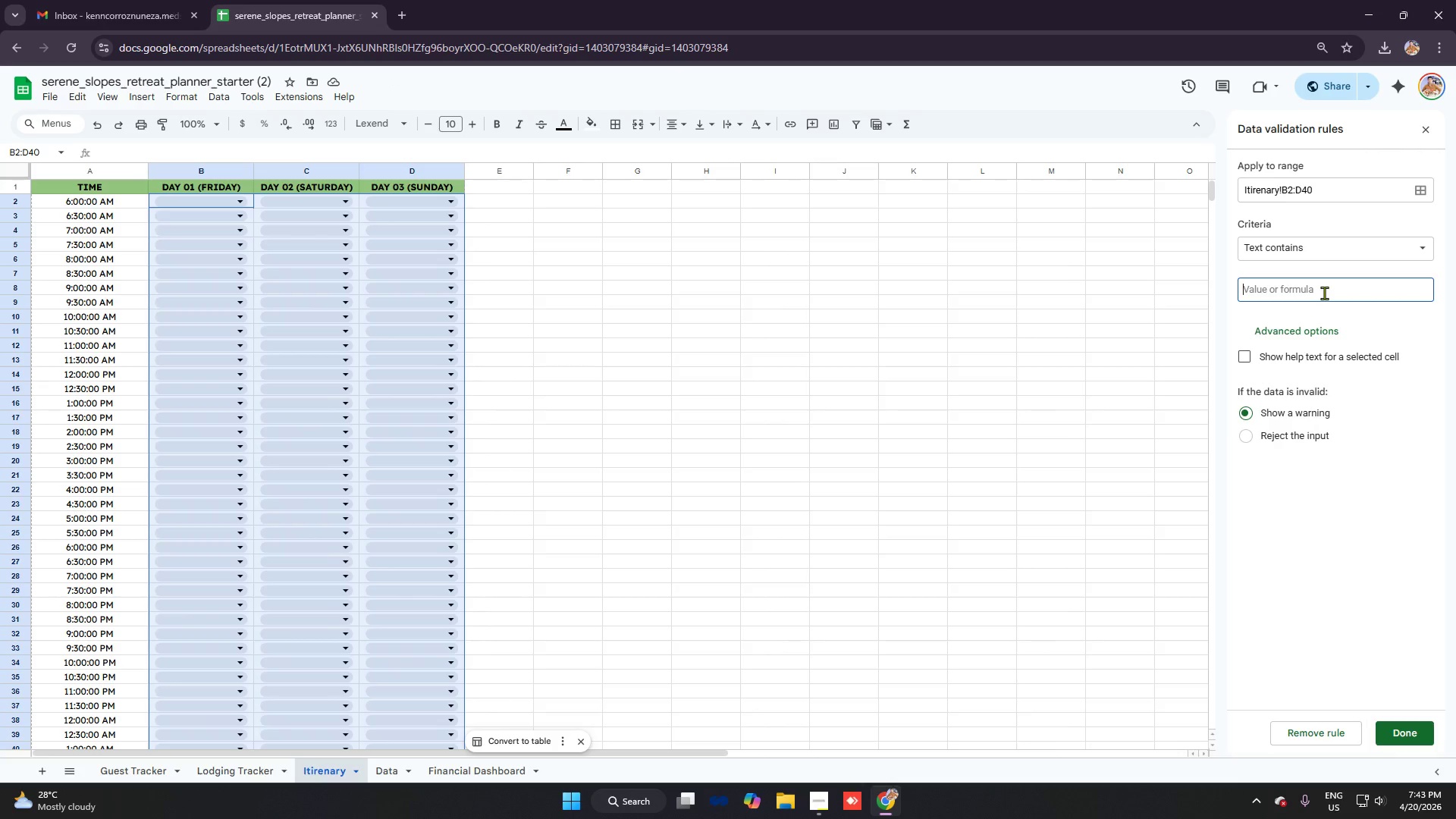 
type(Mat Pilates)
 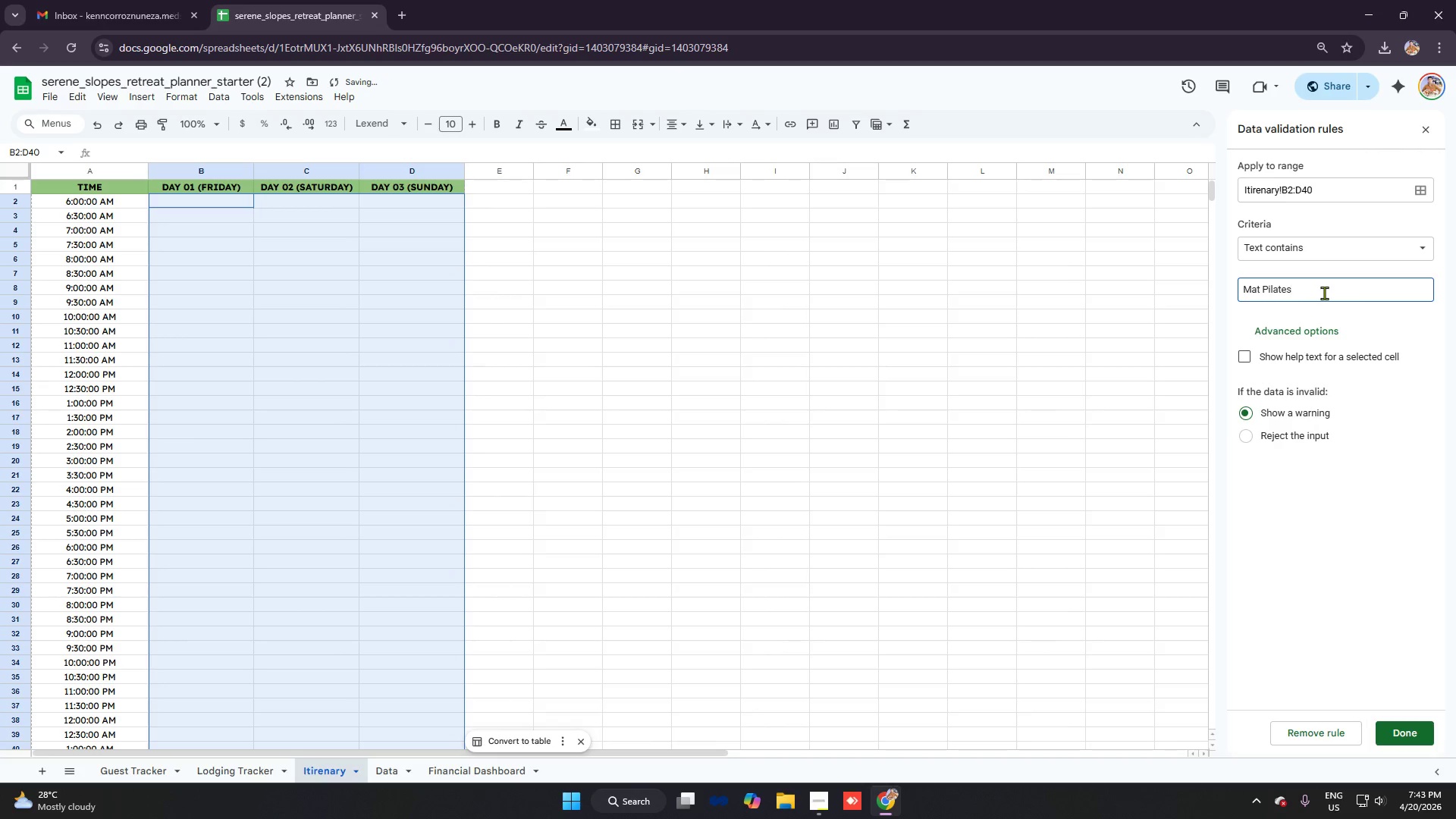 
left_click([1335, 727])
 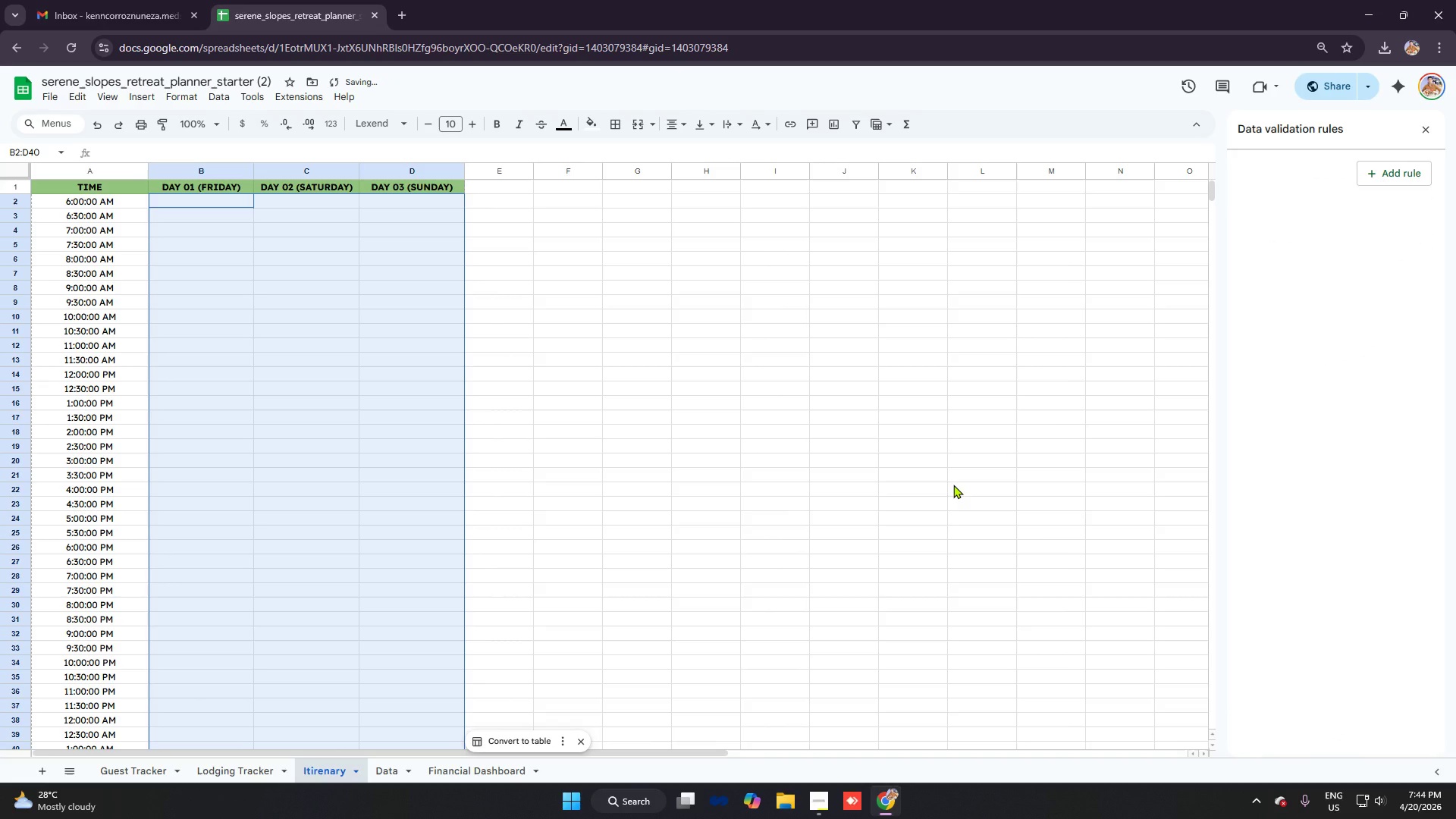 
key(Control+Z)
 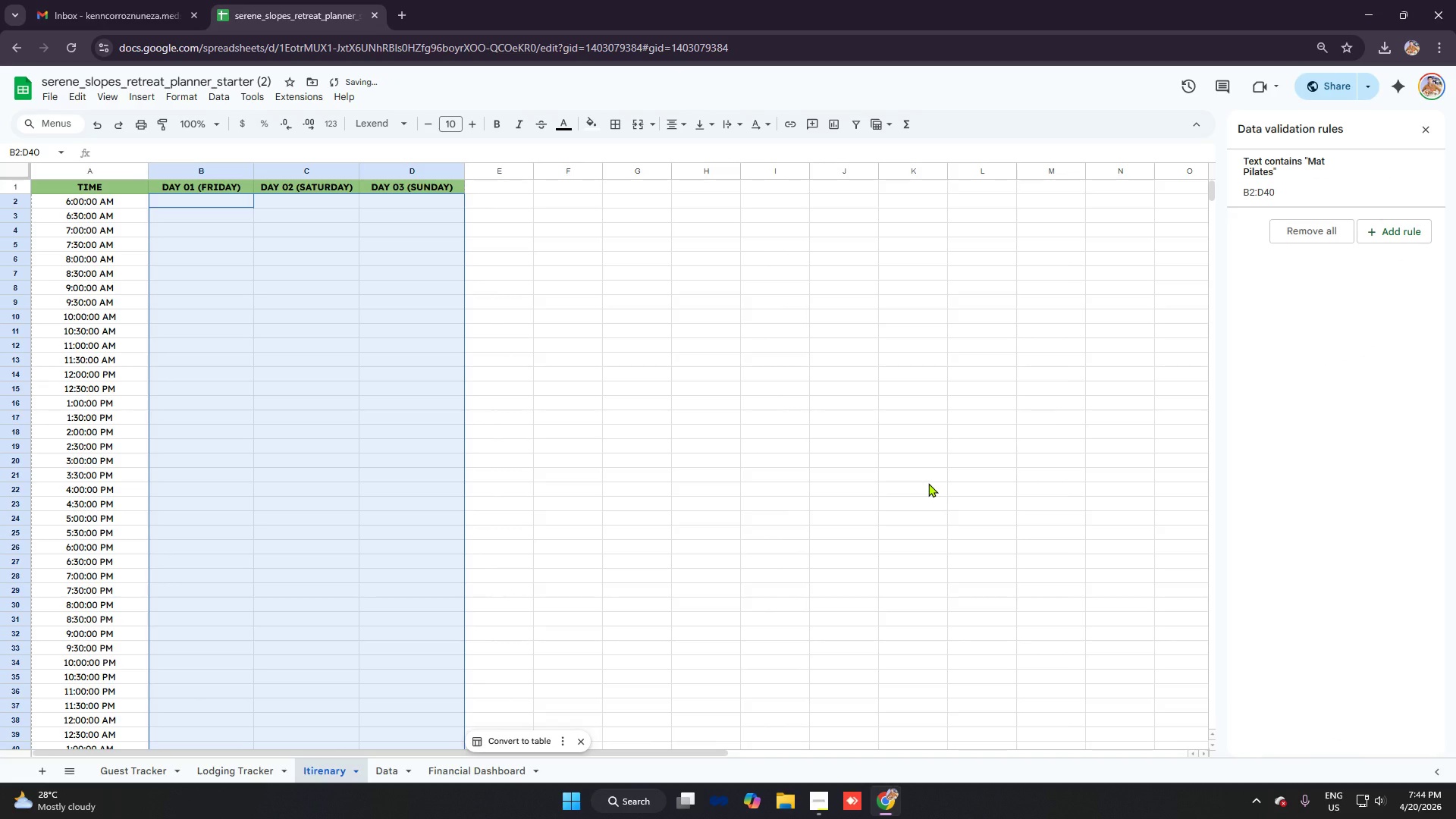 
key(Control+Z)
 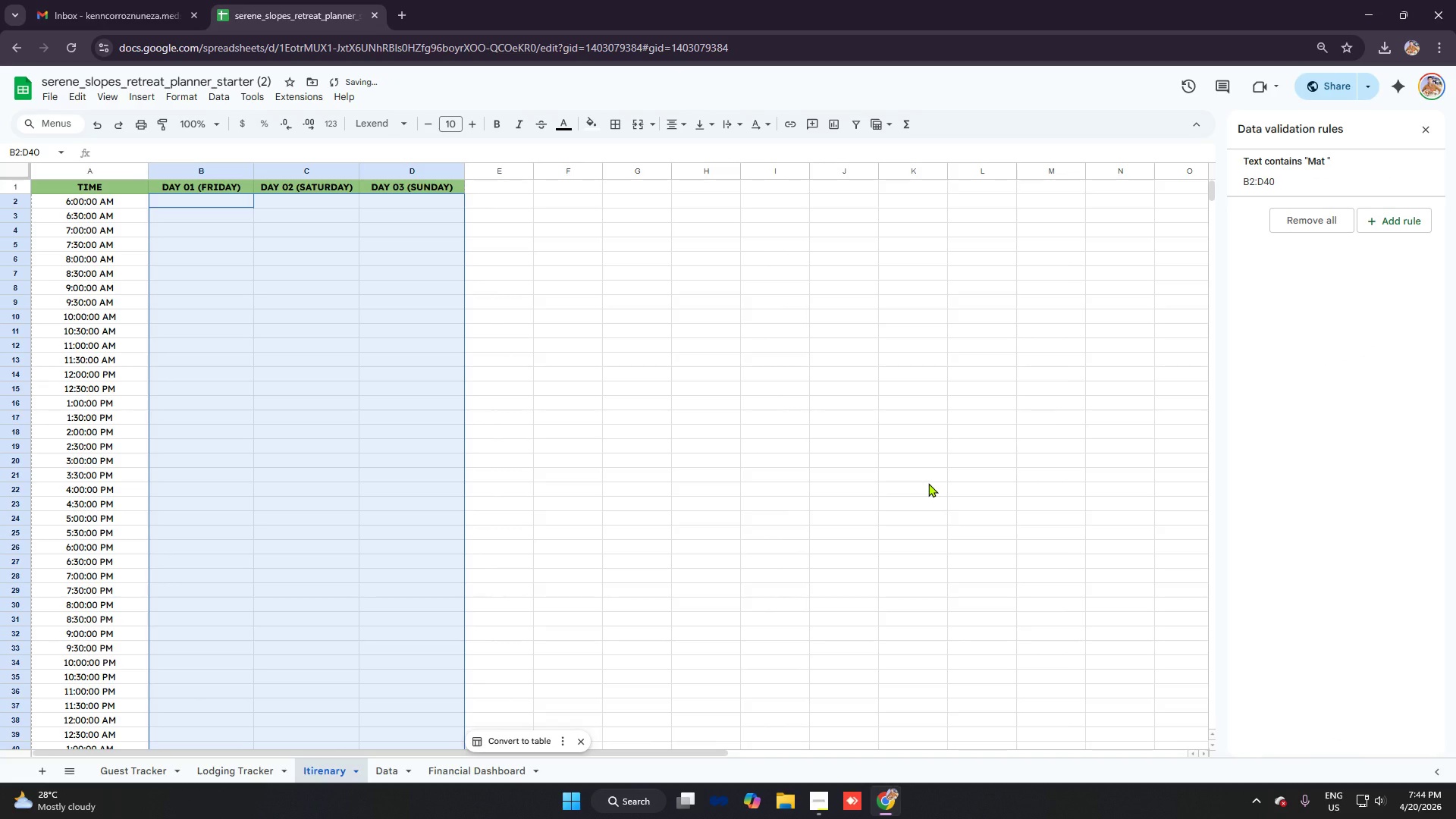 
key(Control+Z)
 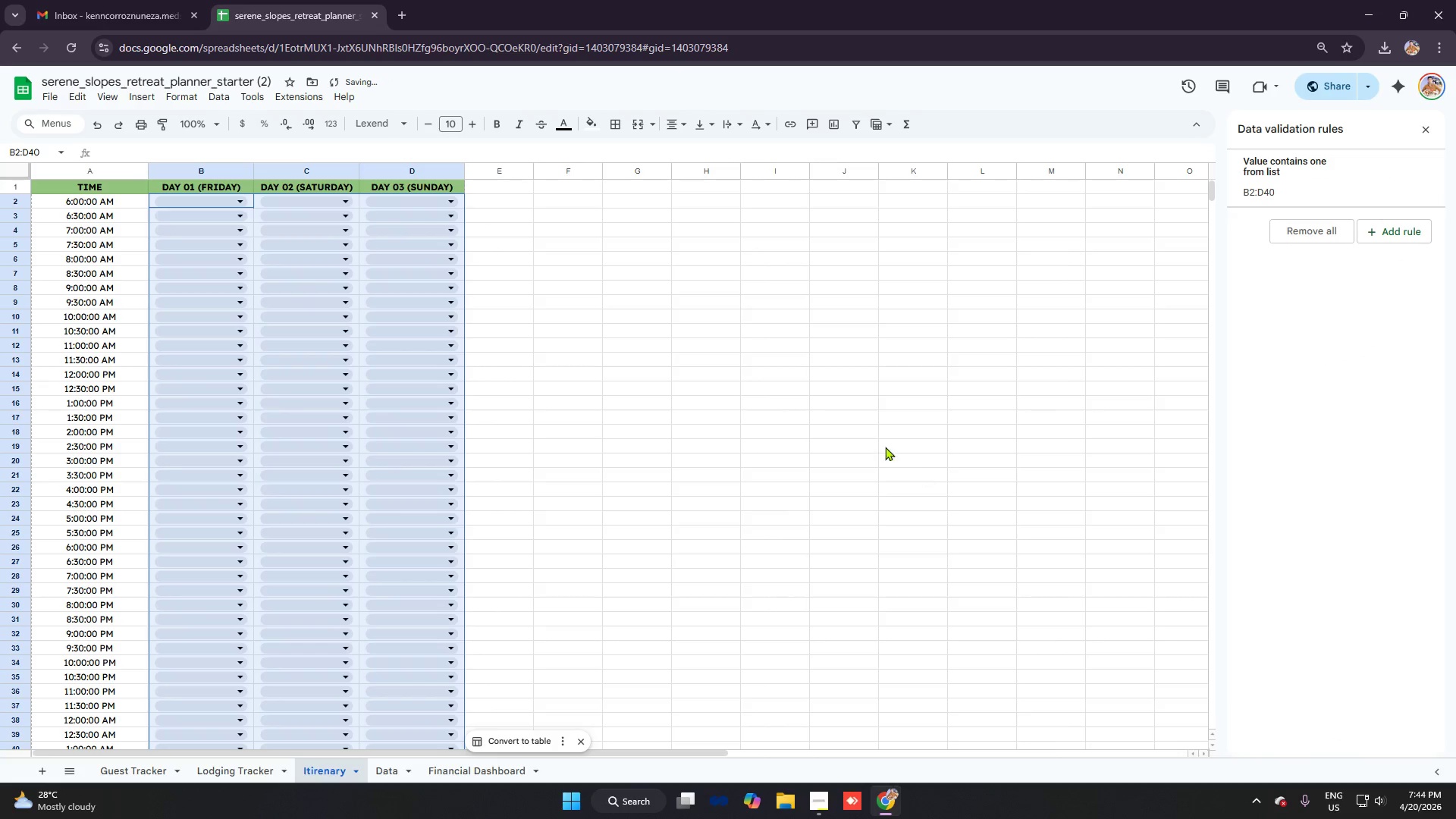 
left_click([803, 392])
 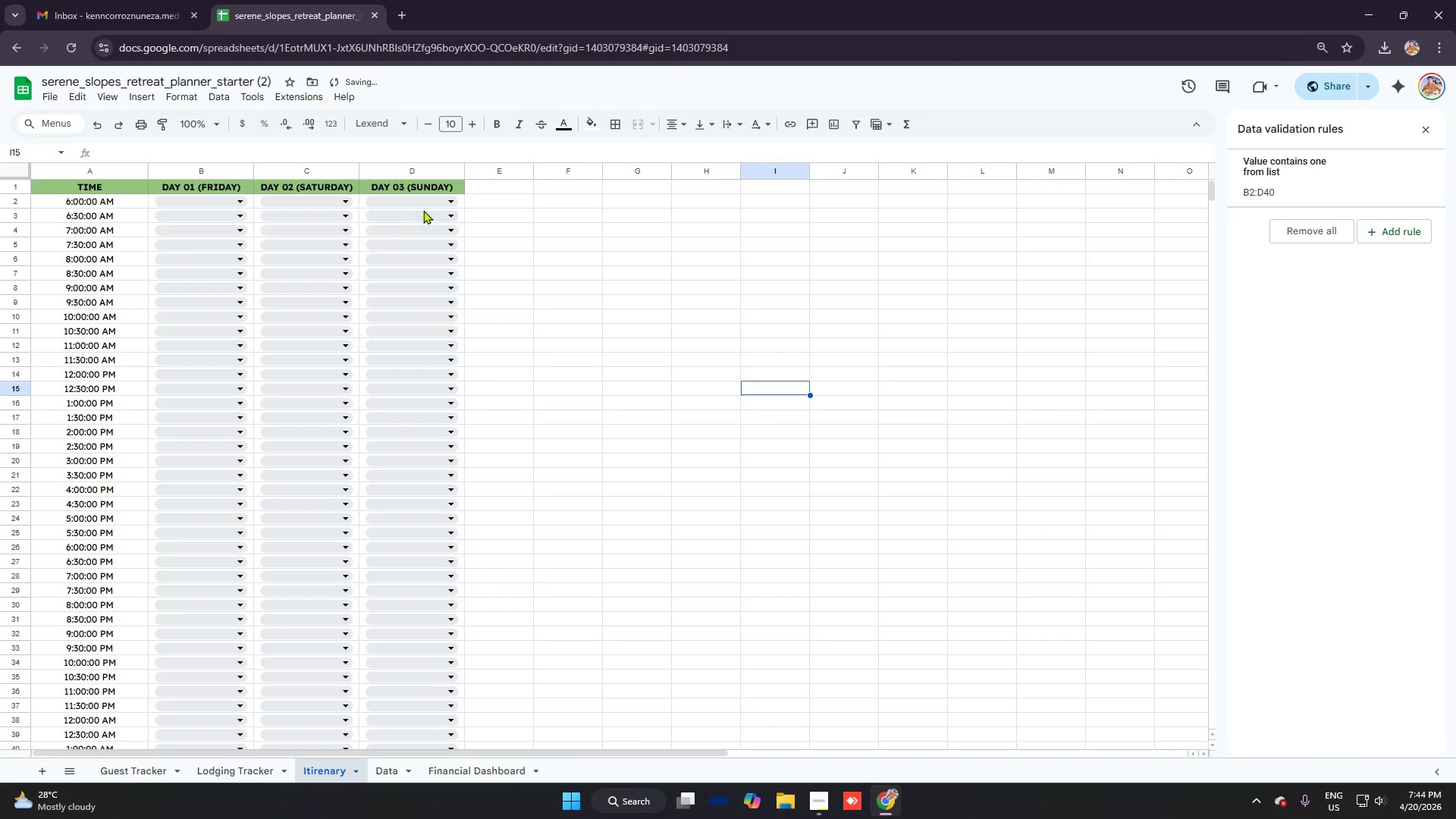 
left_click([428, 213])
 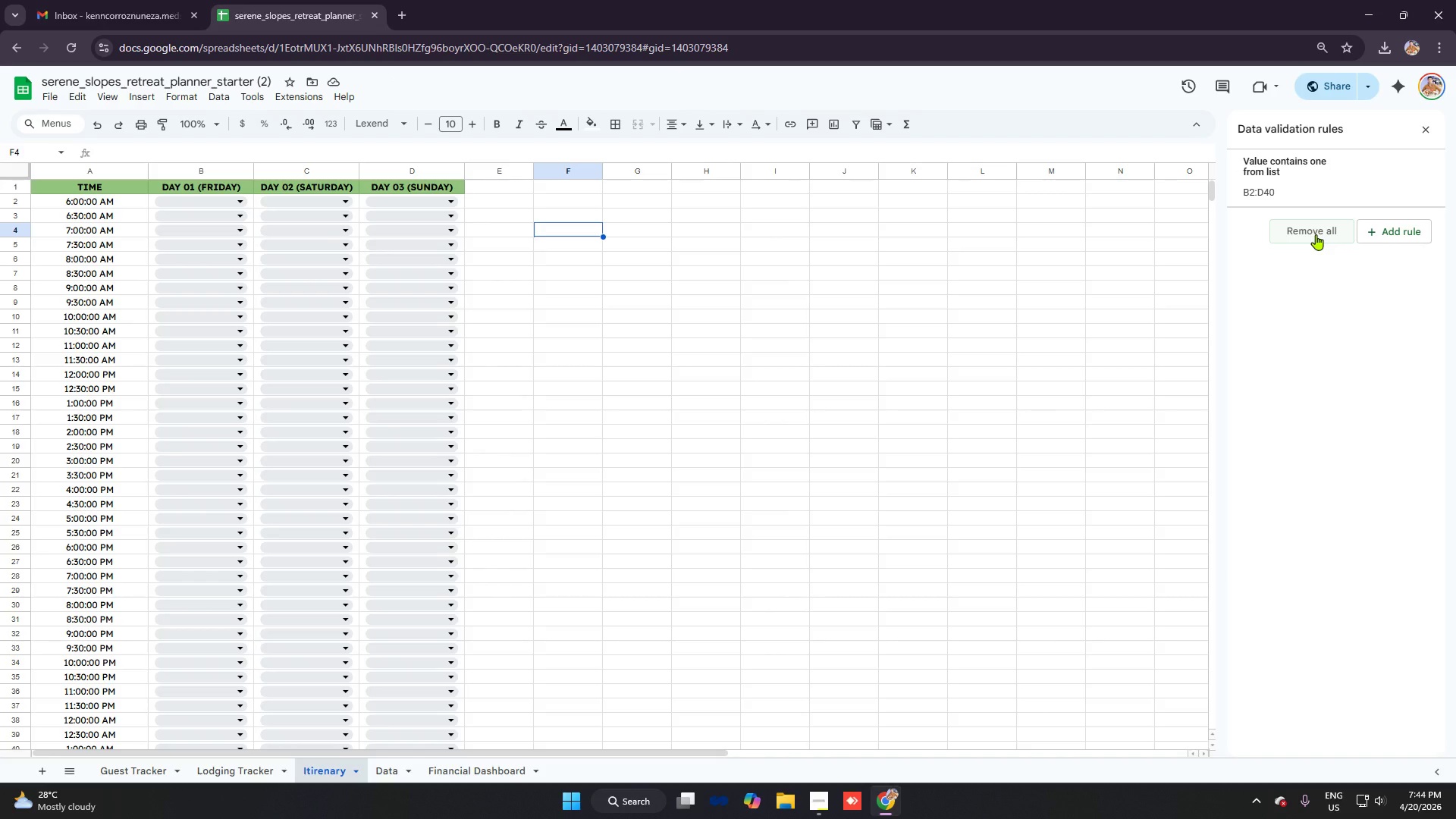 
wait(6.48)
 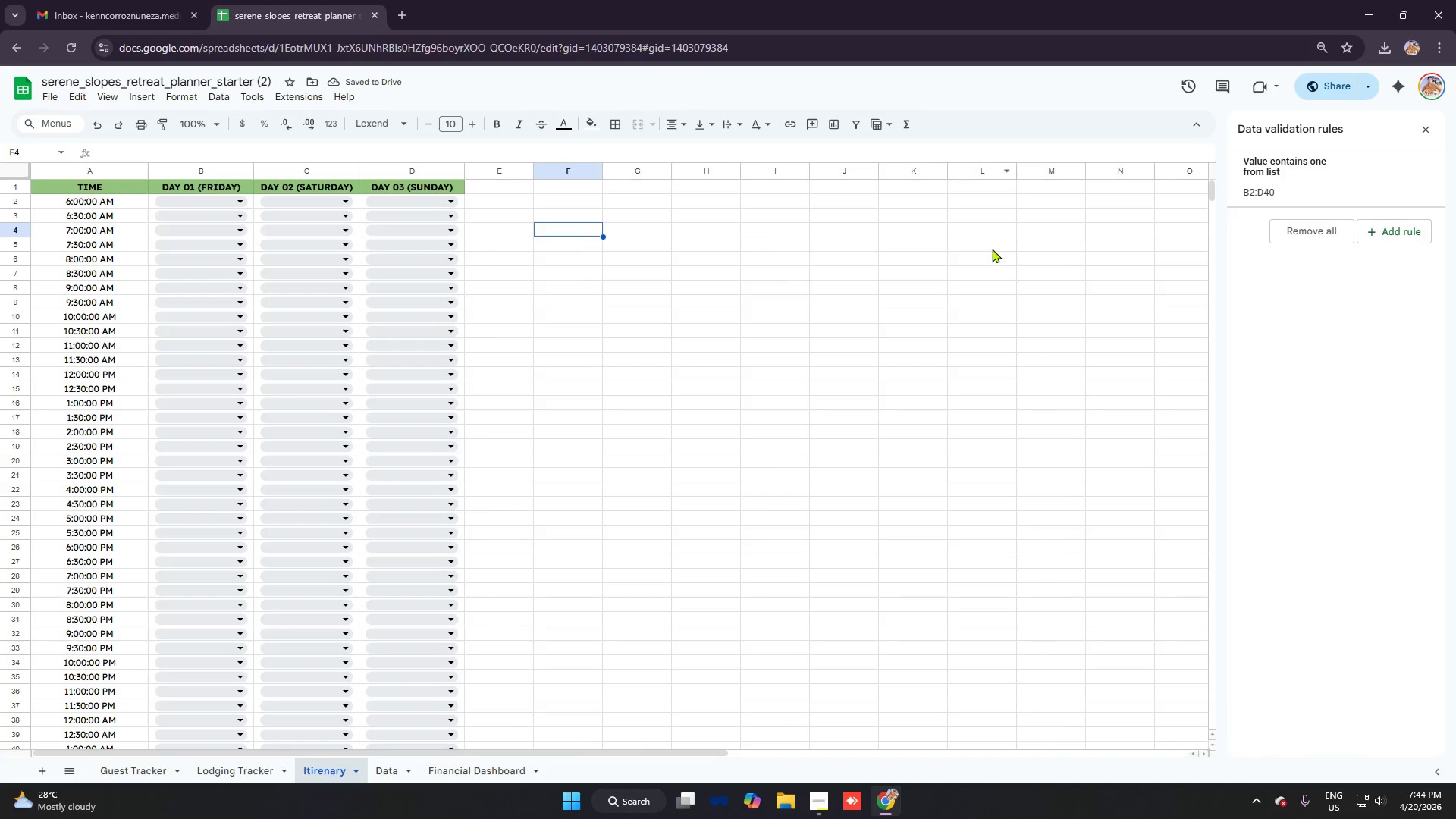 
left_click([440, 214])
 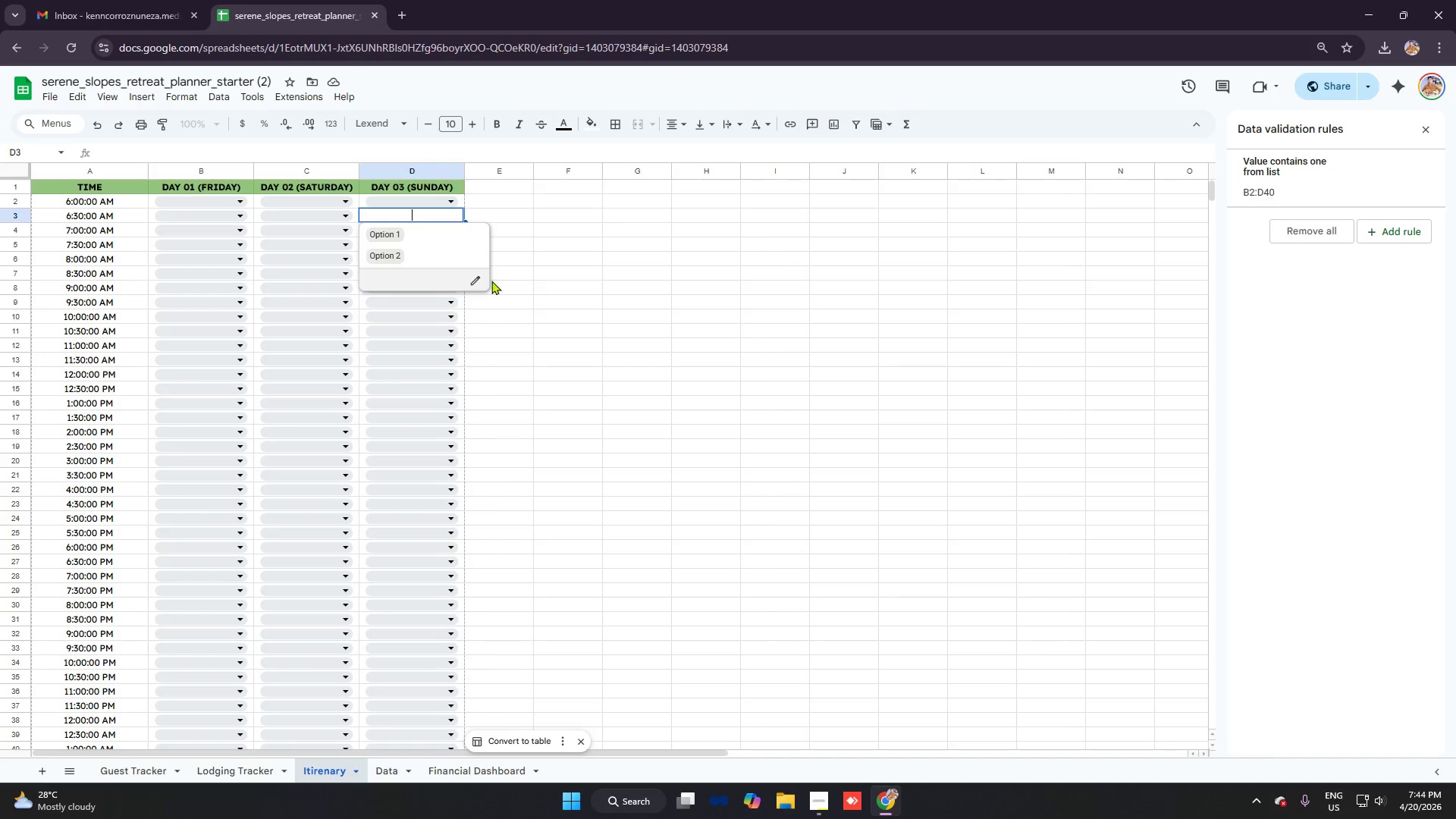 
left_click([474, 274])
 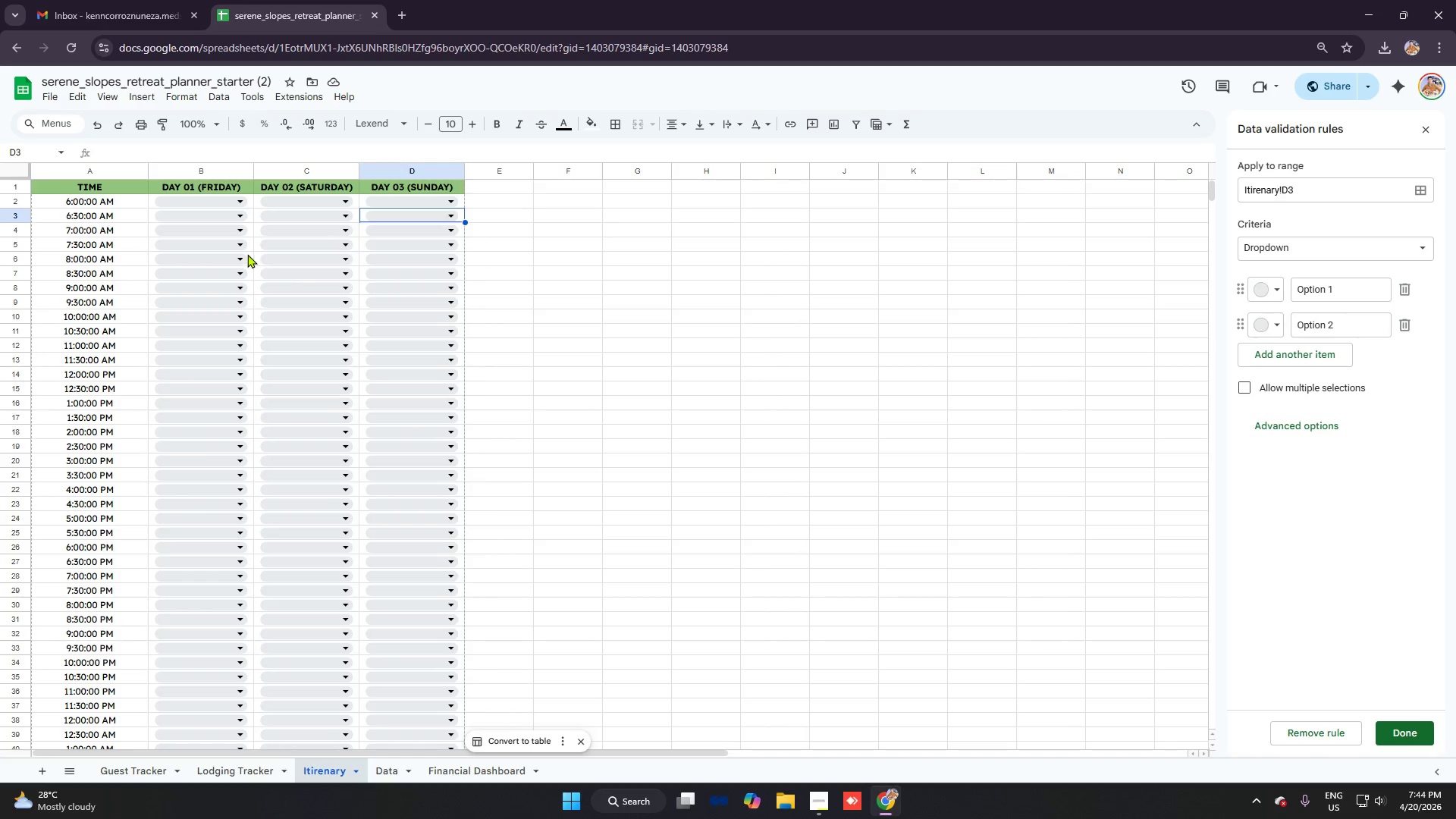 
left_click([237, 246])
 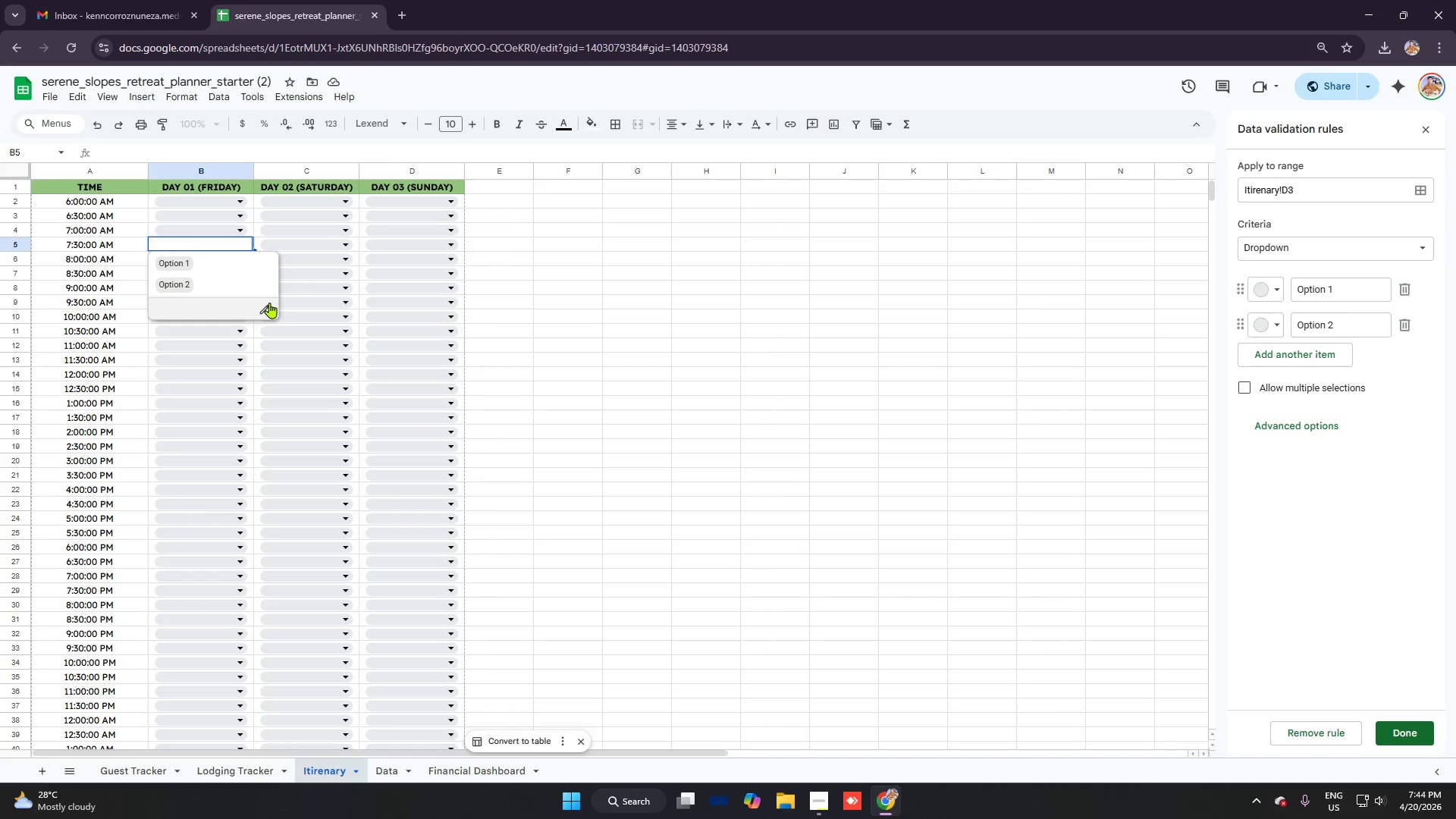 
left_click([269, 306])
 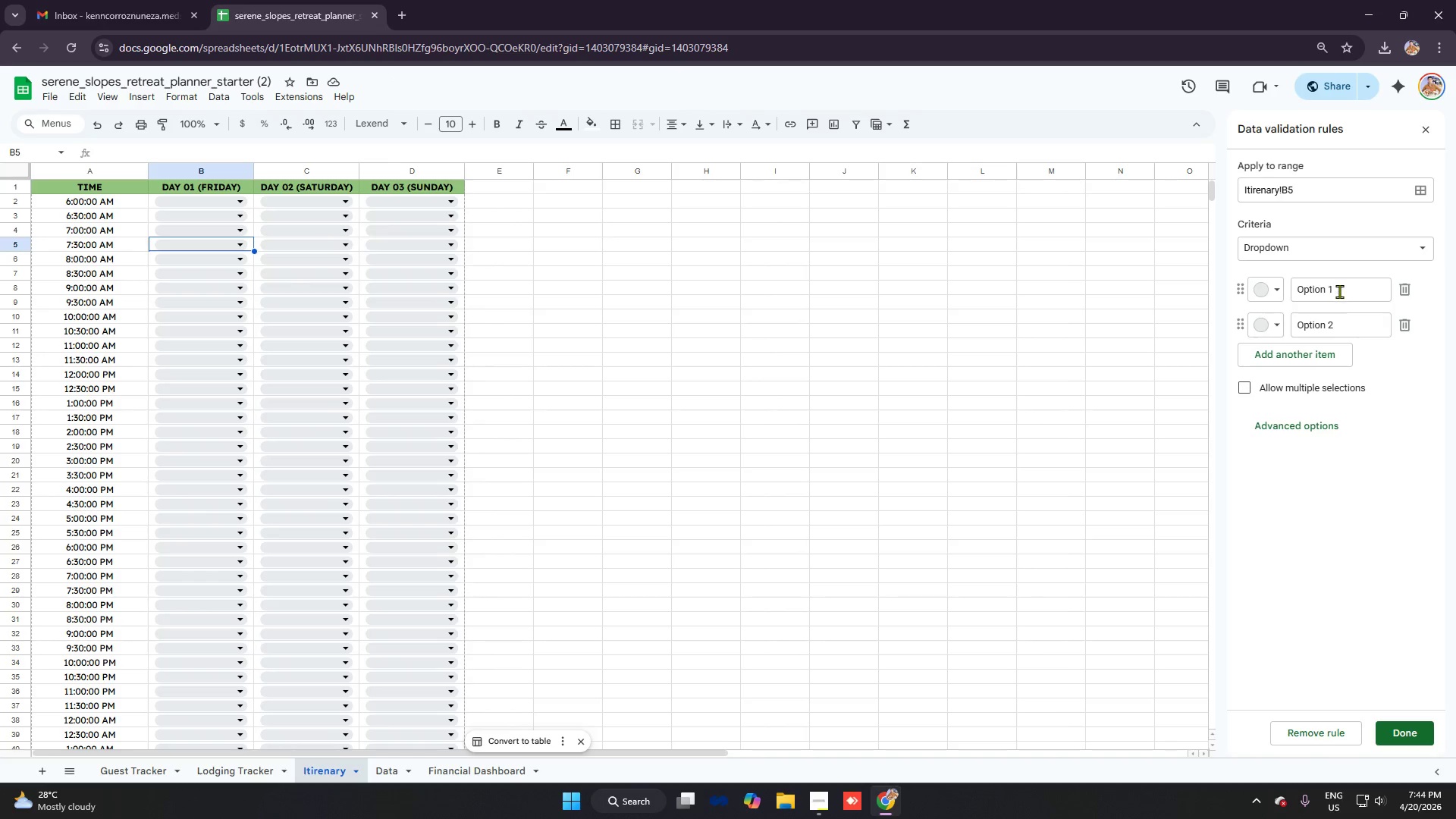 
left_click_drag(start_coordinate=[1340, 292], to_coordinate=[1233, 292])
 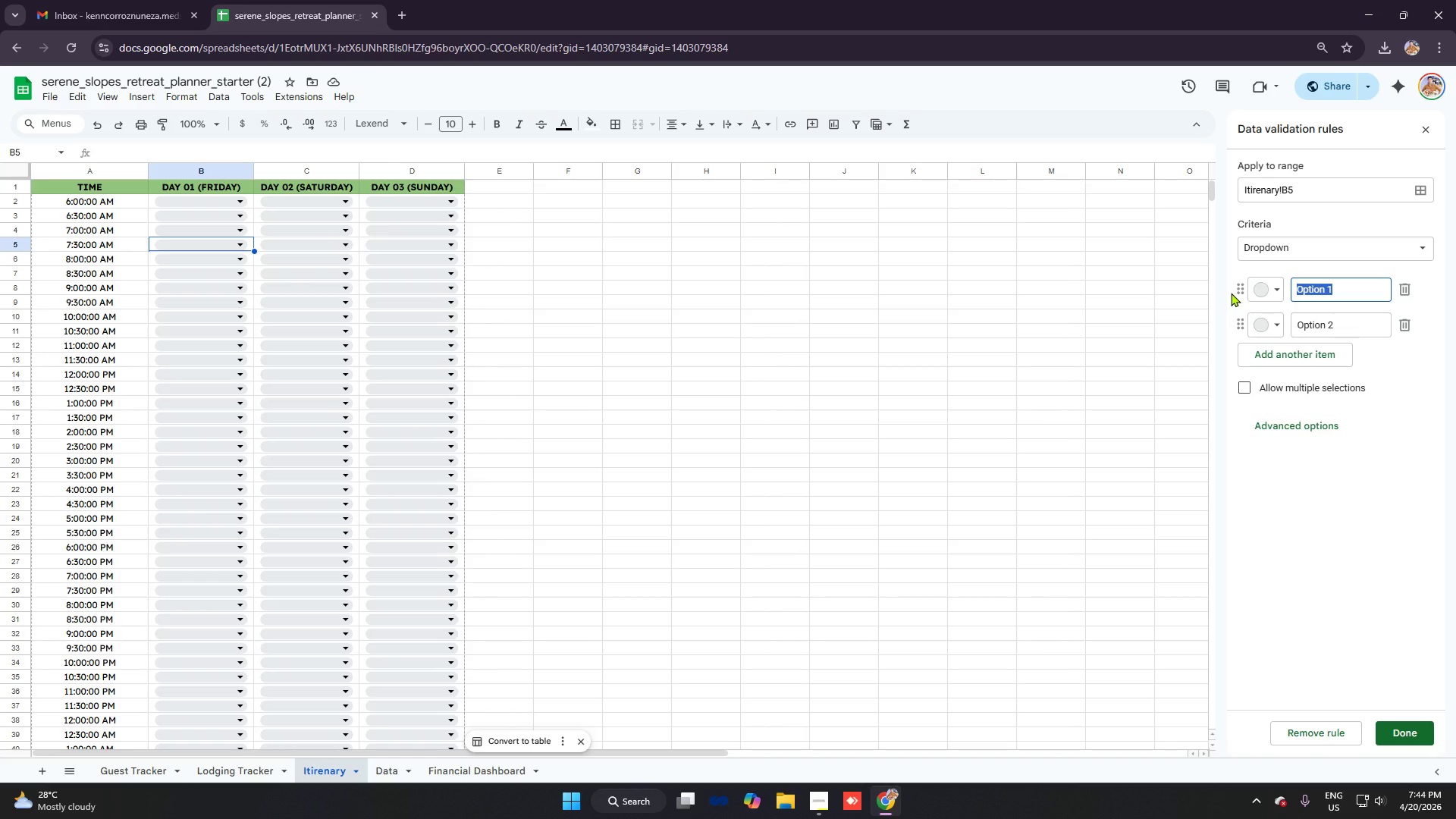 
type(Mat POi)
key(Backspace)
key(Backspace)
key(Backspace)
type(Pilaye)
key(Backspace)
key(Backspace)
type(tes)
 